 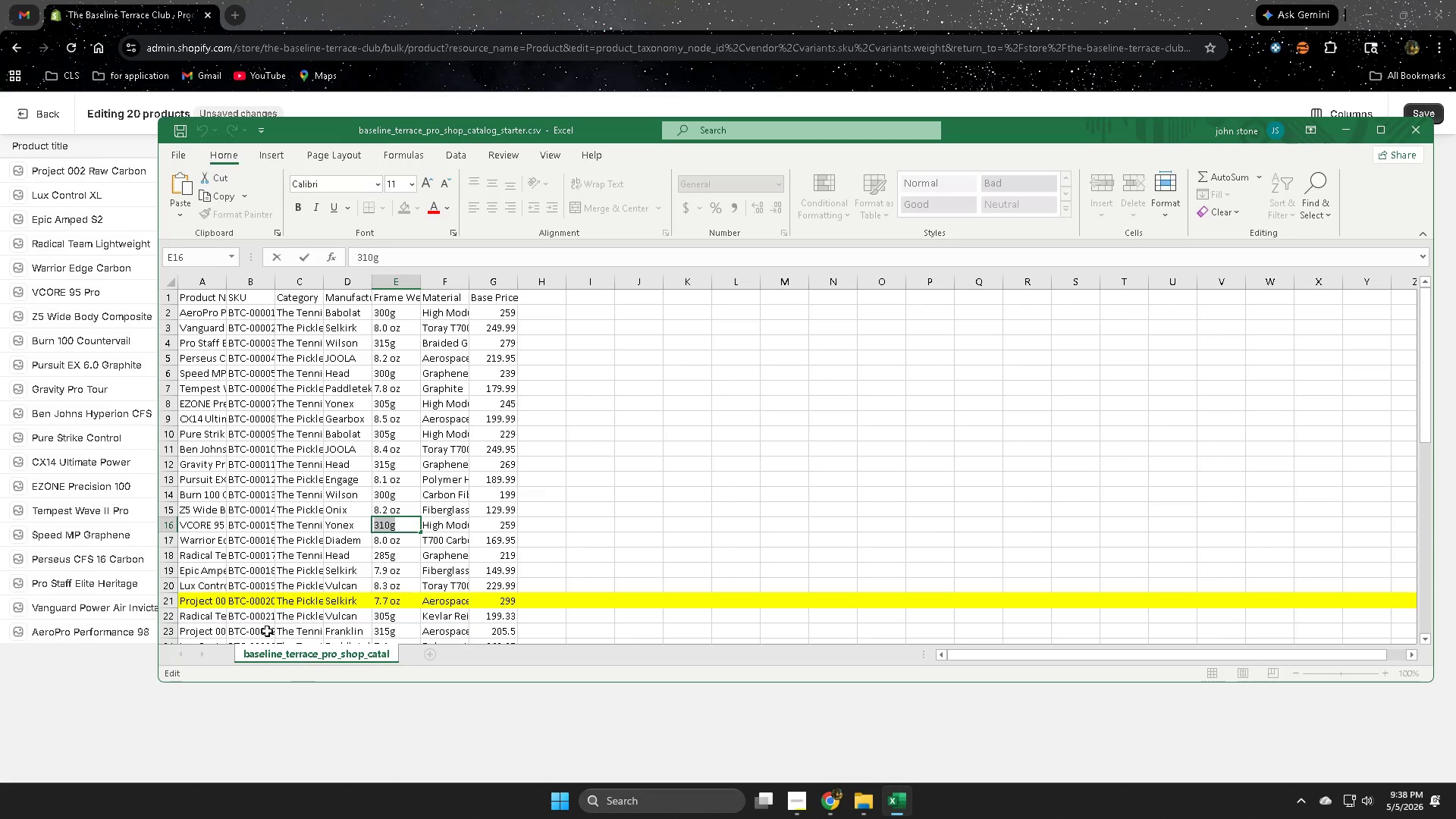 
left_click([171, 528])
 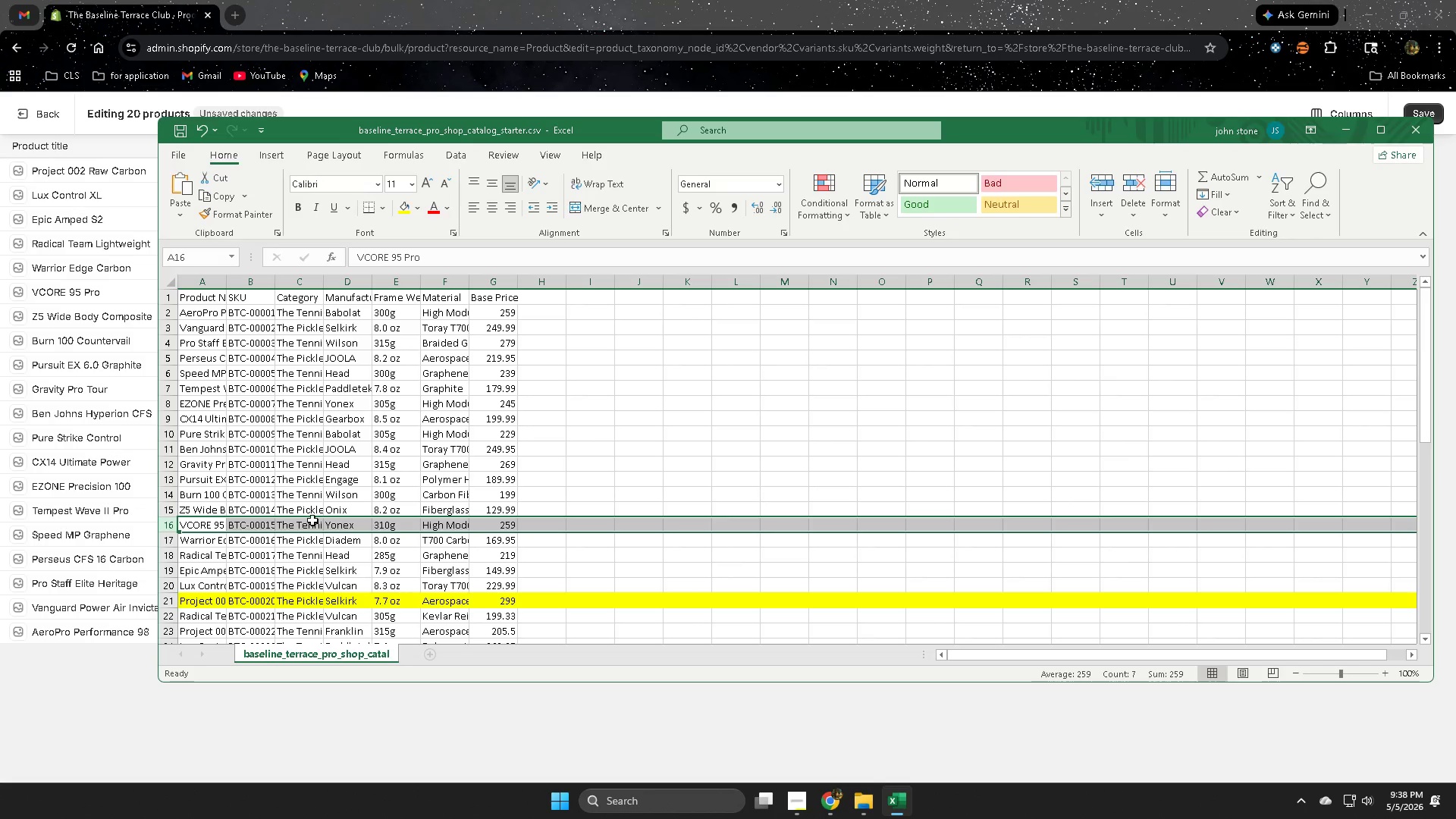 
left_click([171, 541])
 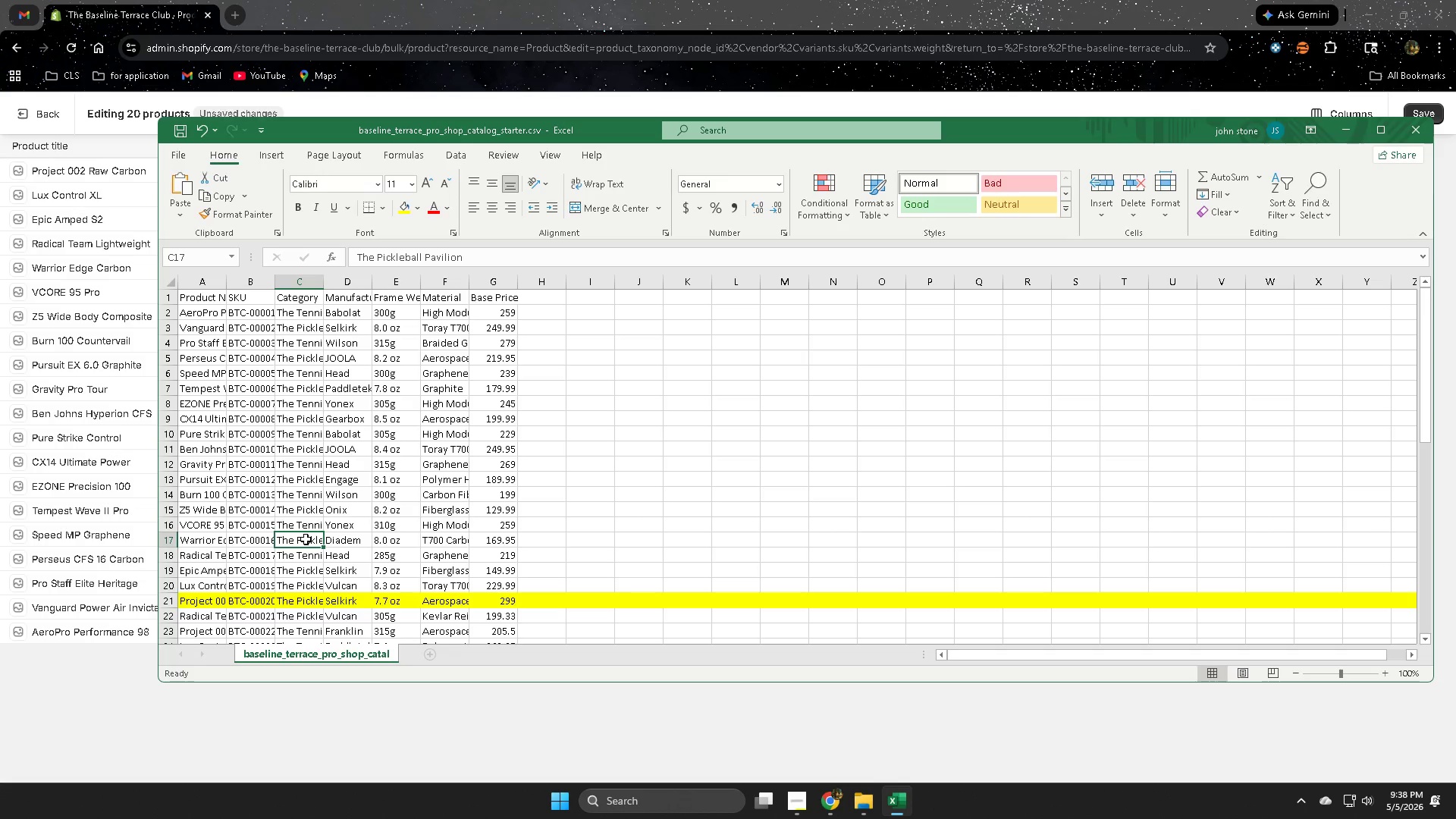 
double_click([306, 539])
 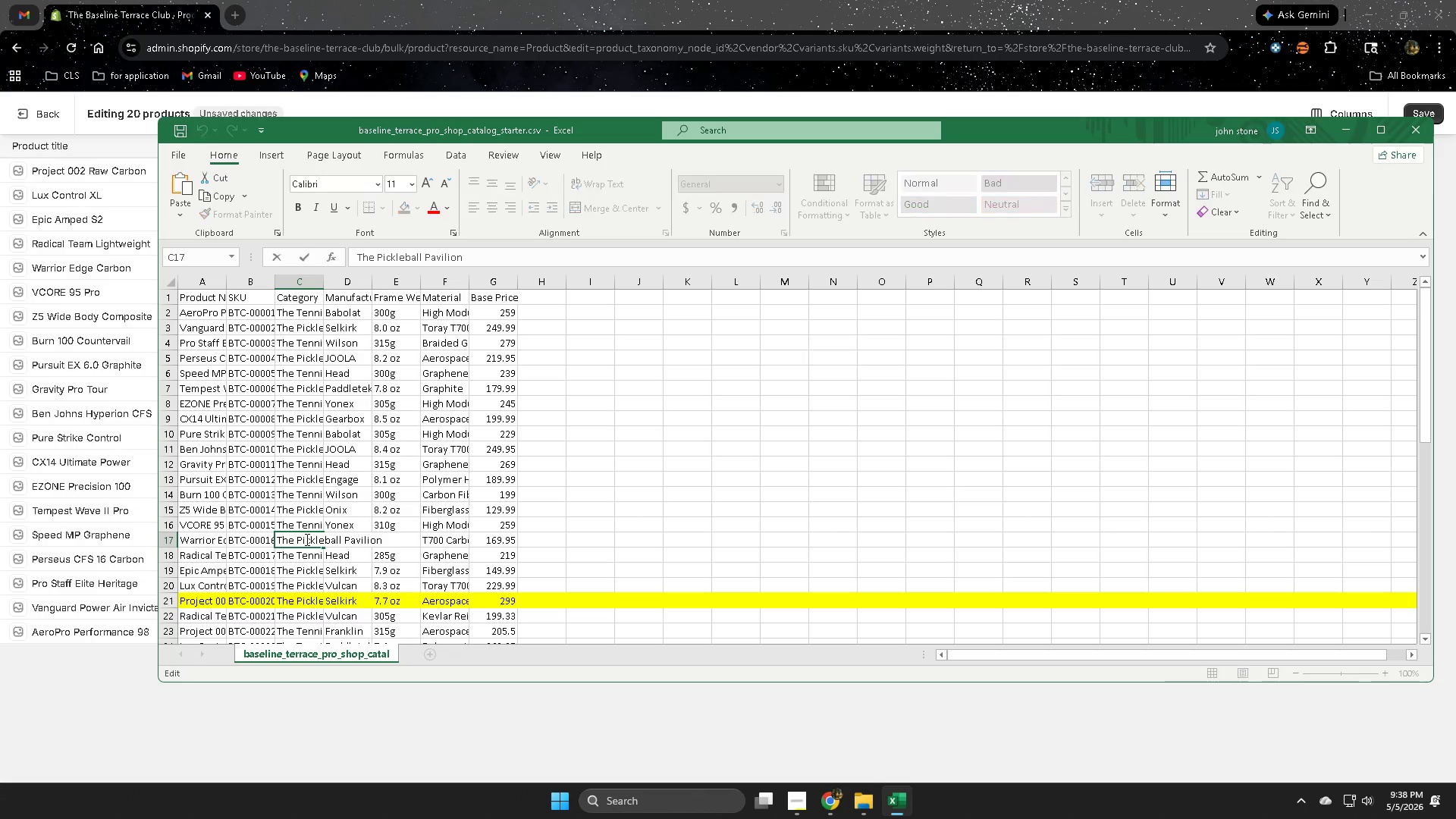 
triple_click([306, 539])
 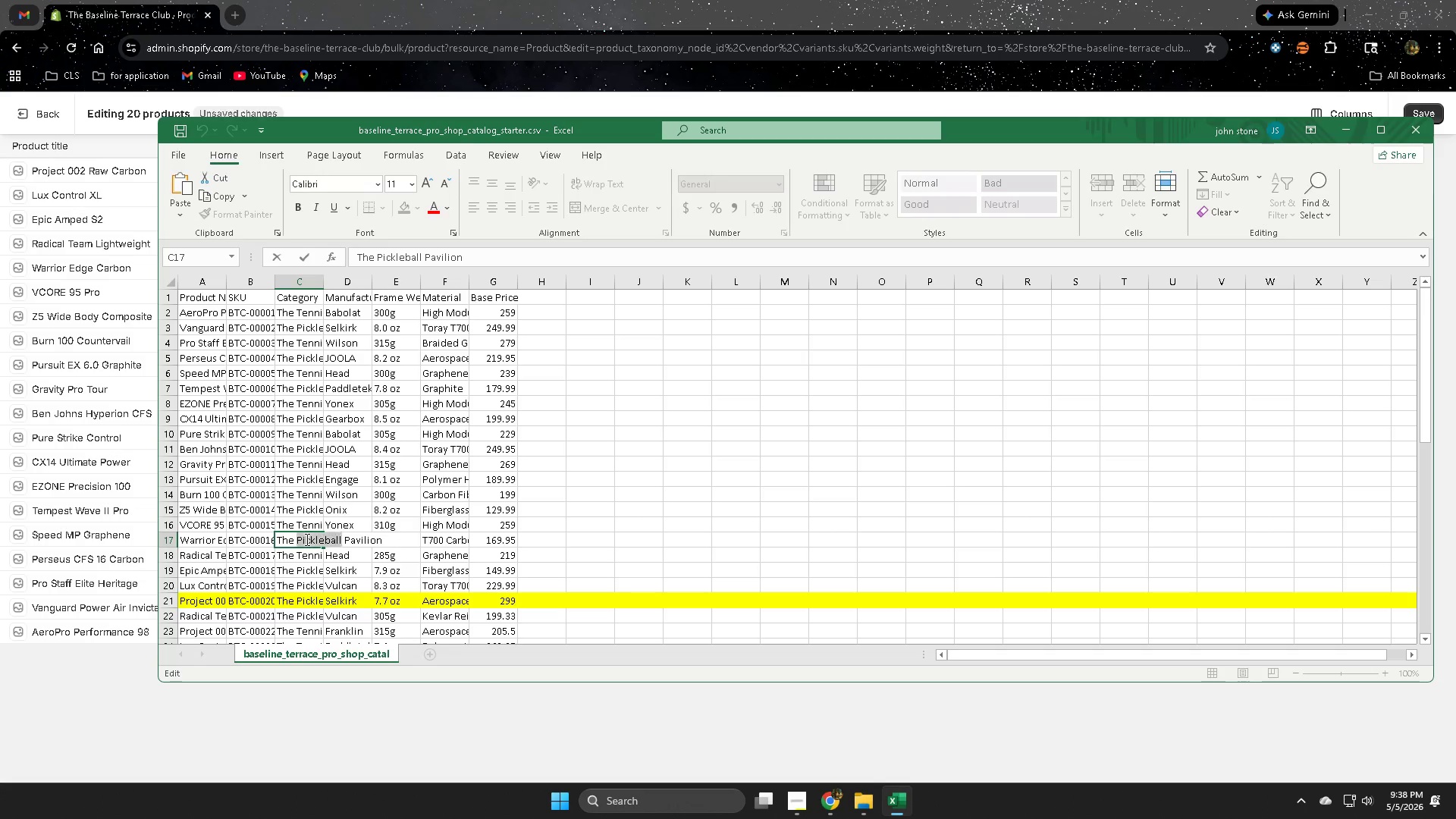 
triple_click([306, 539])
 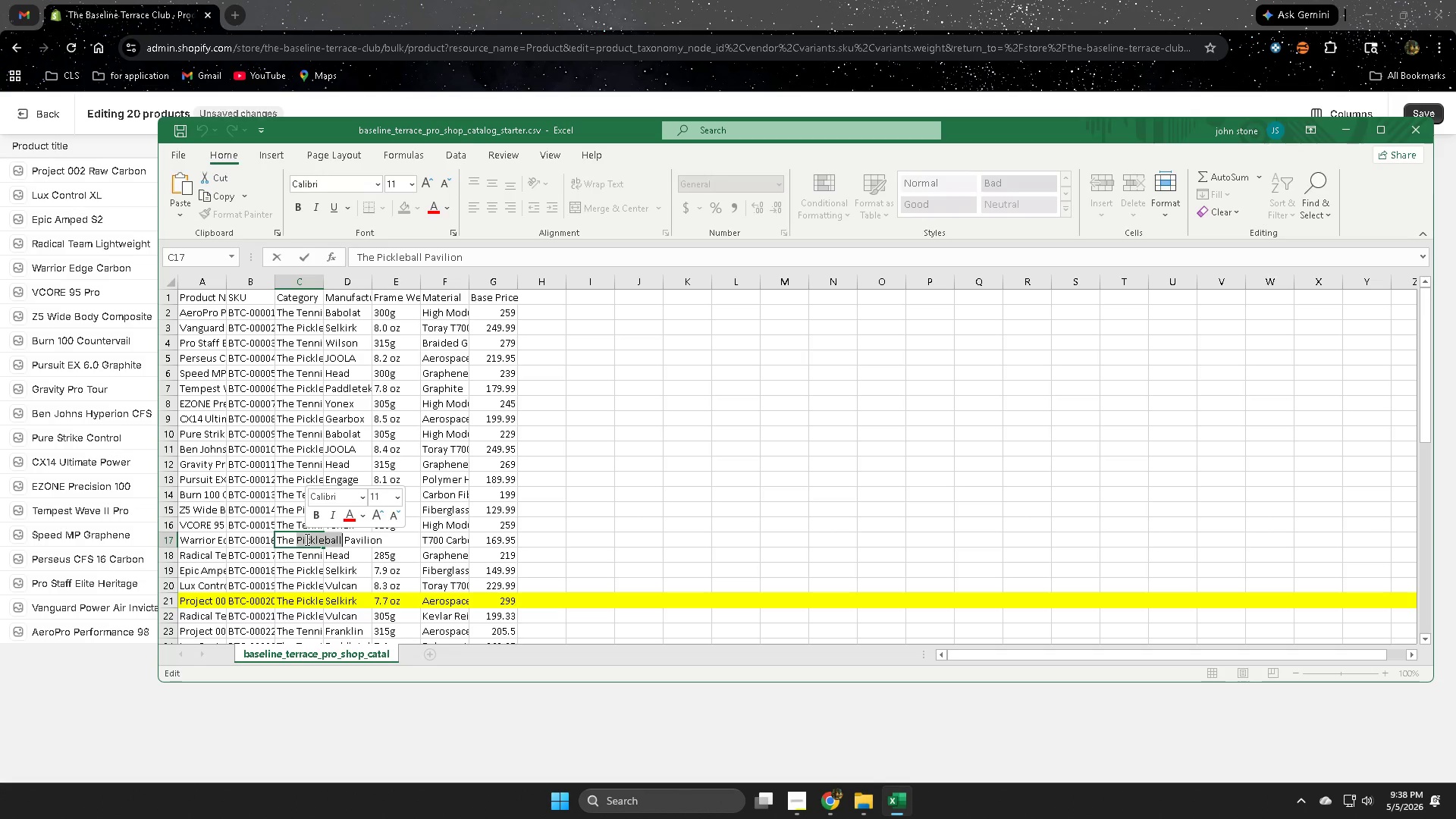 
key(Control+ControlLeft)
 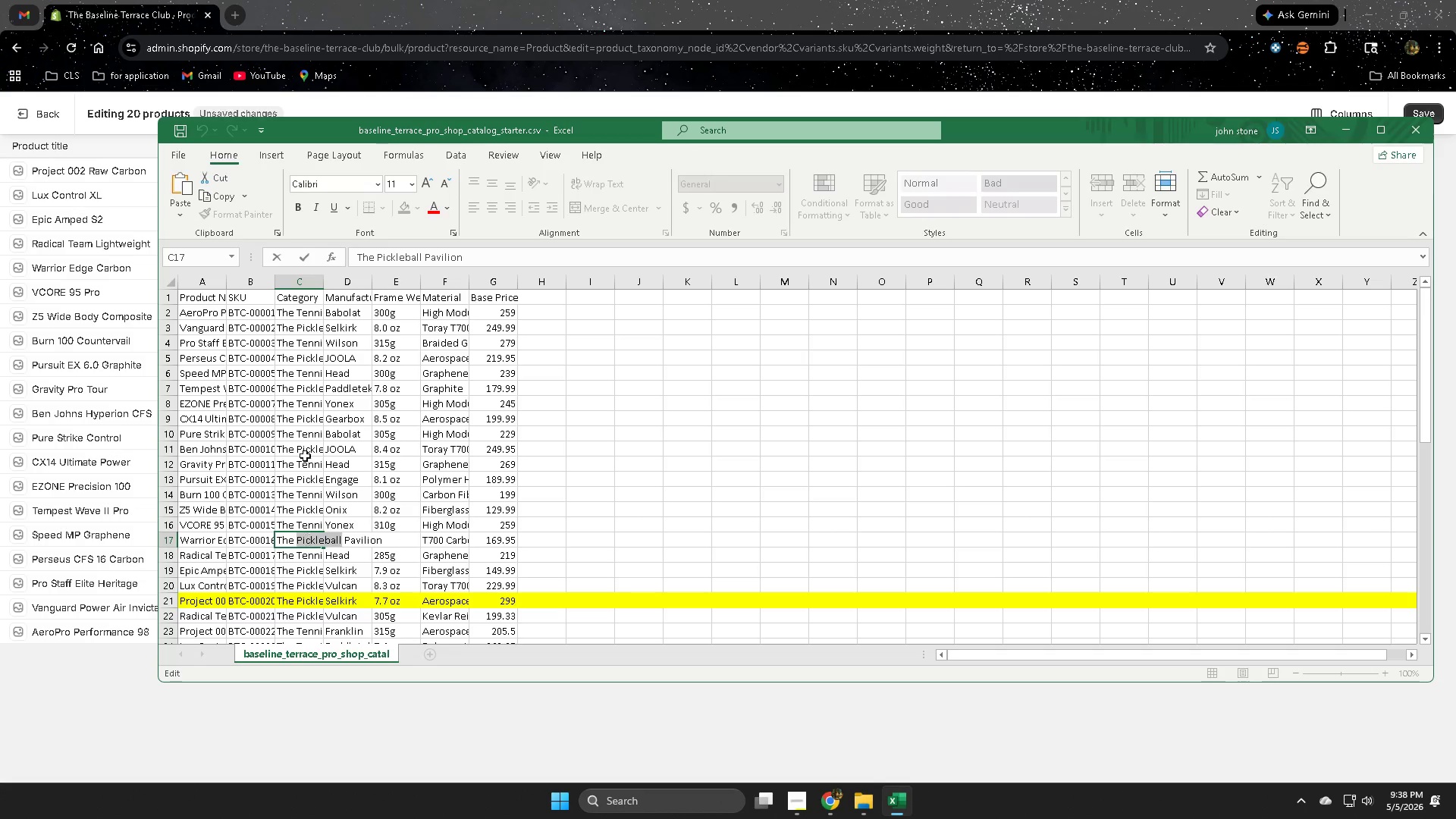 
key(Control+C)
 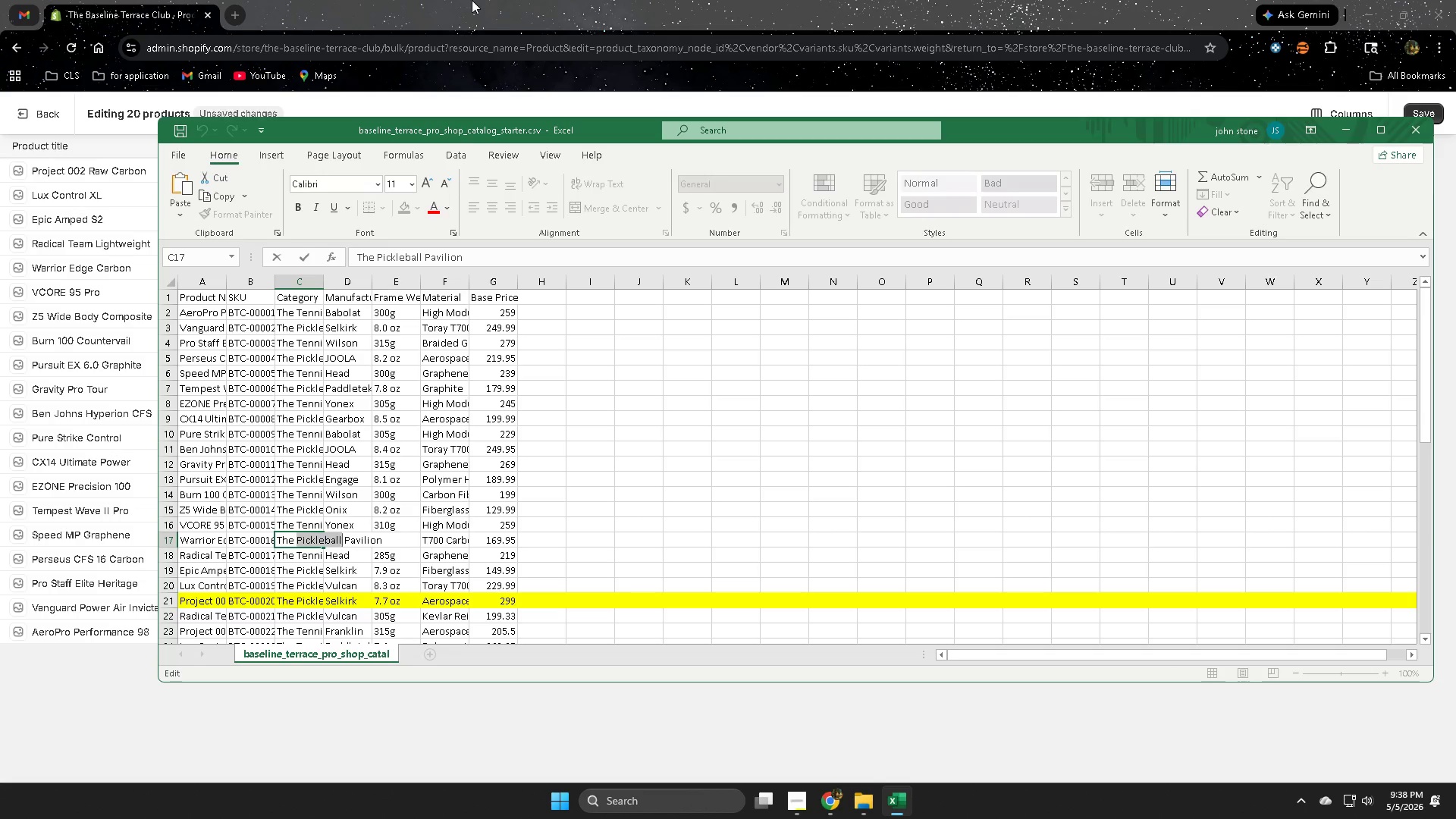 
left_click([472, 0])
 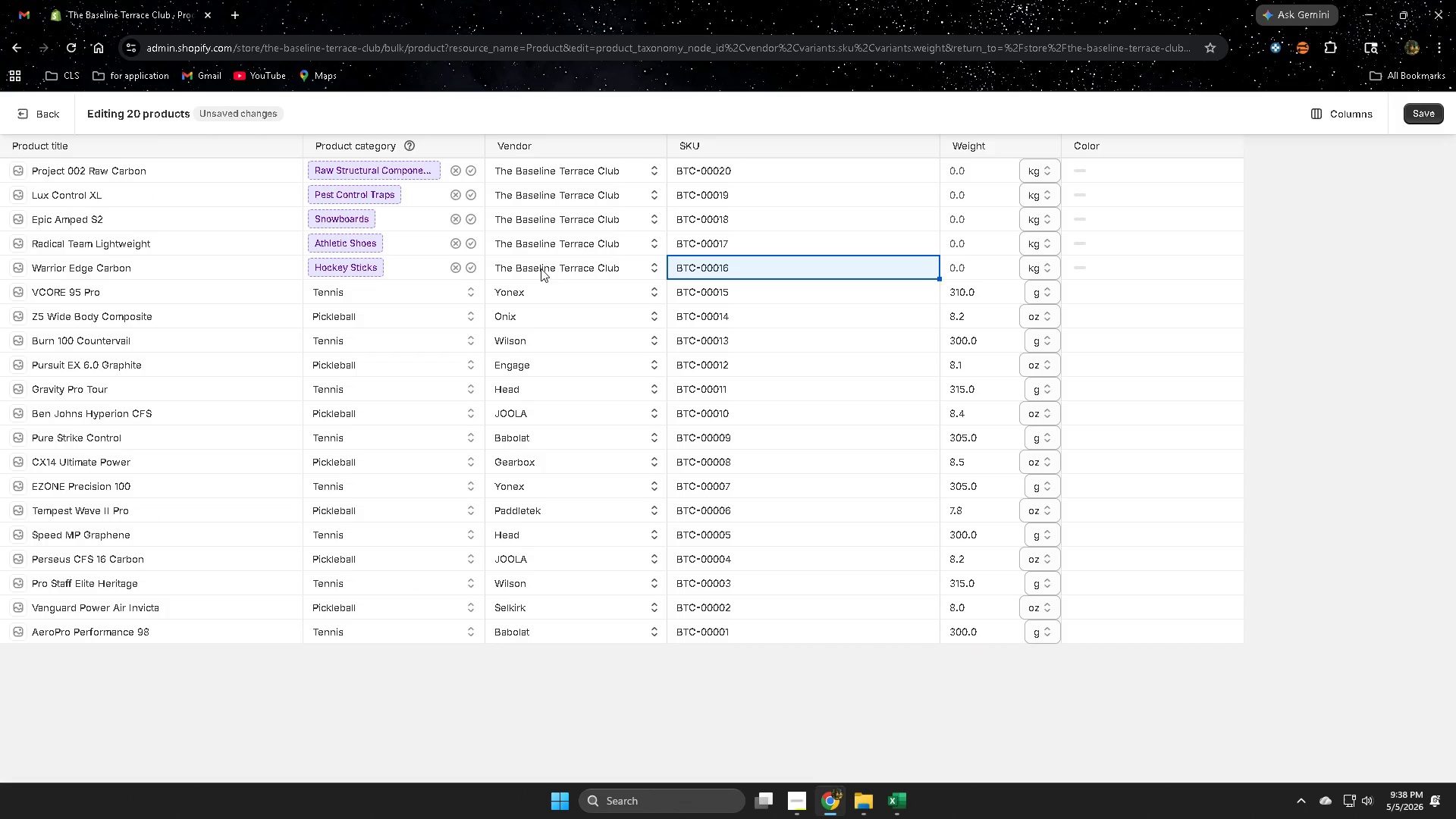 
double_click([356, 270])
 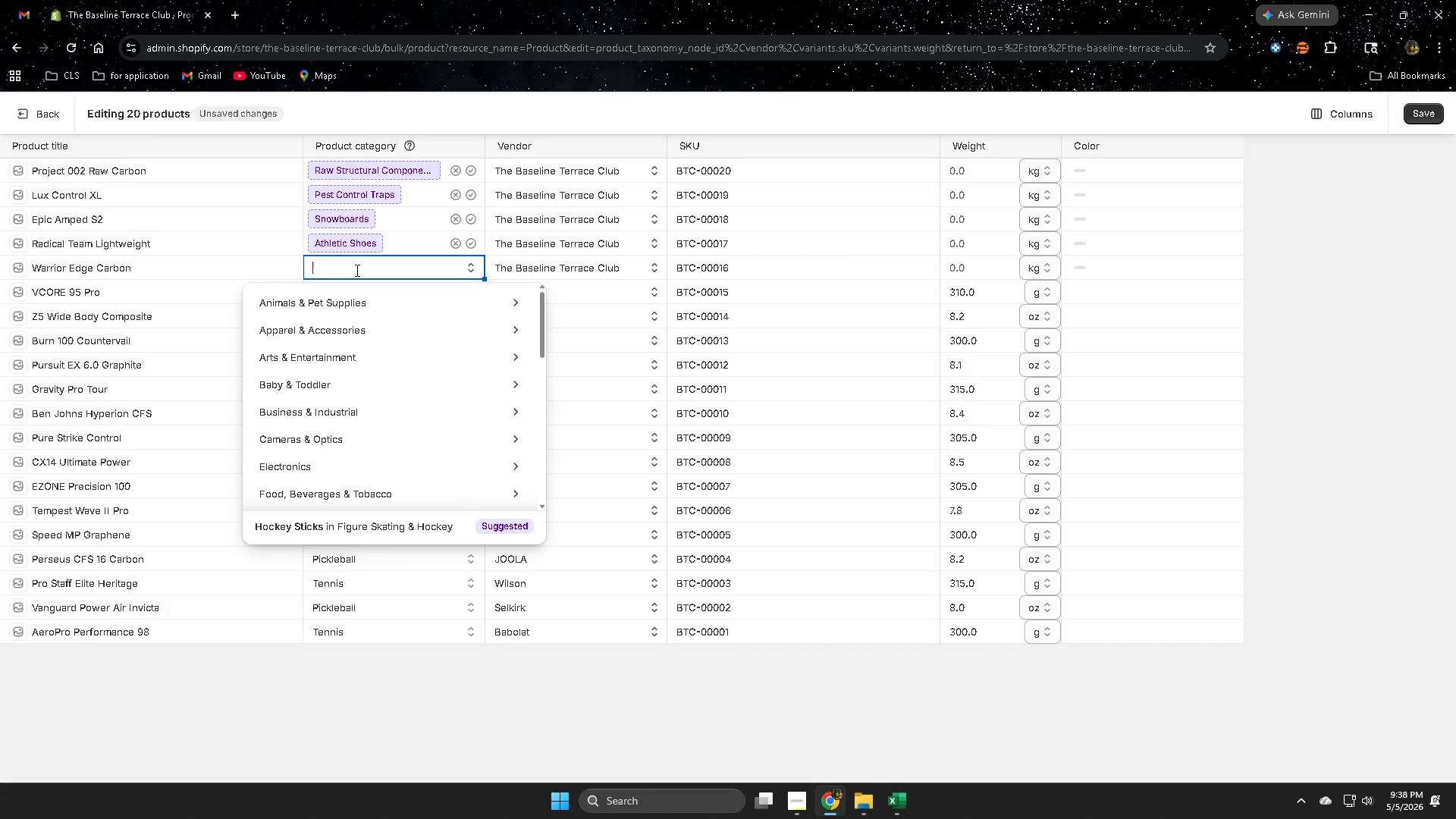 
triple_click([356, 270])
 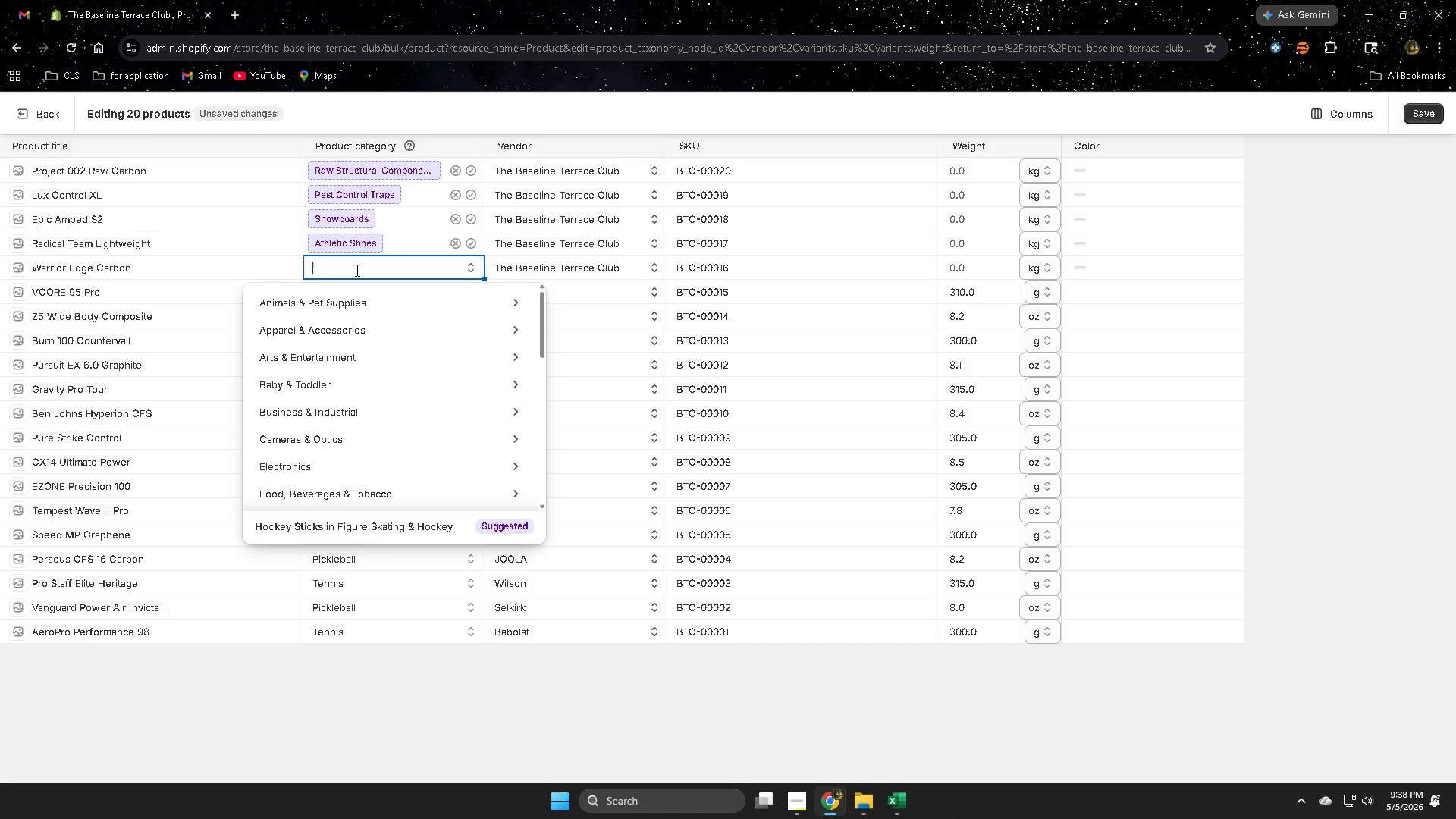 
key(Control+ControlLeft)
 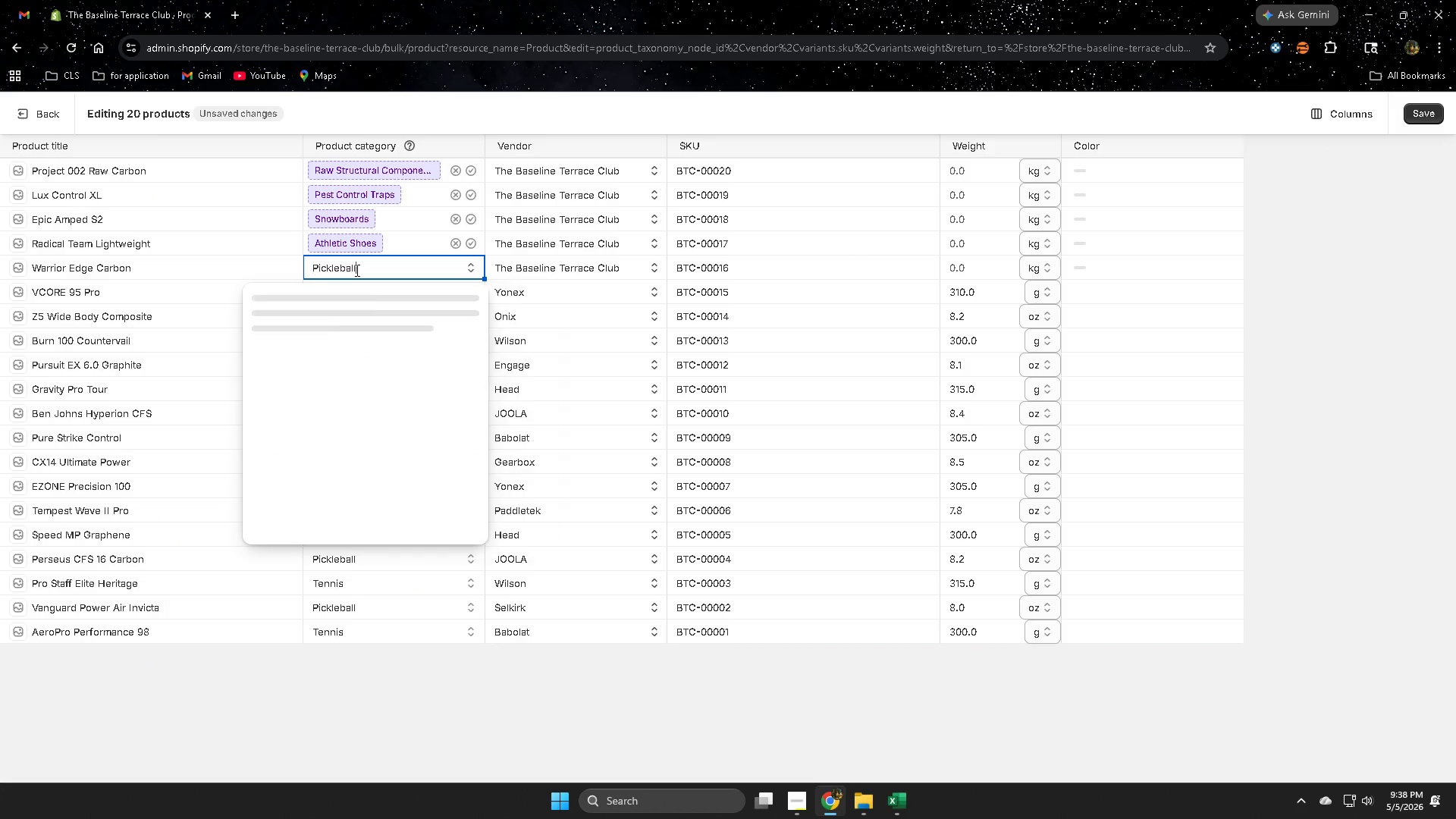 
key(Control+V)
 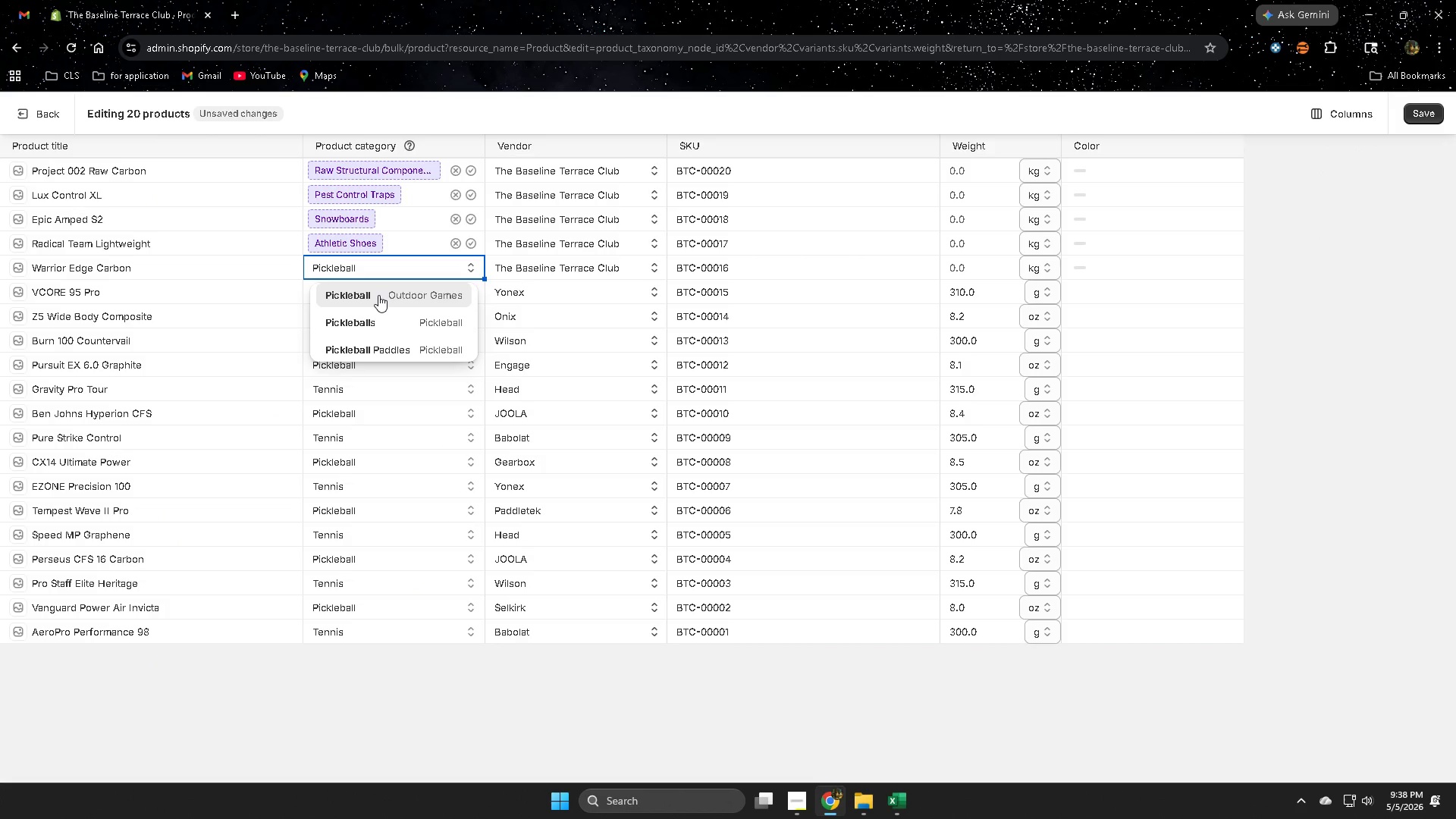 
left_click([378, 295])
 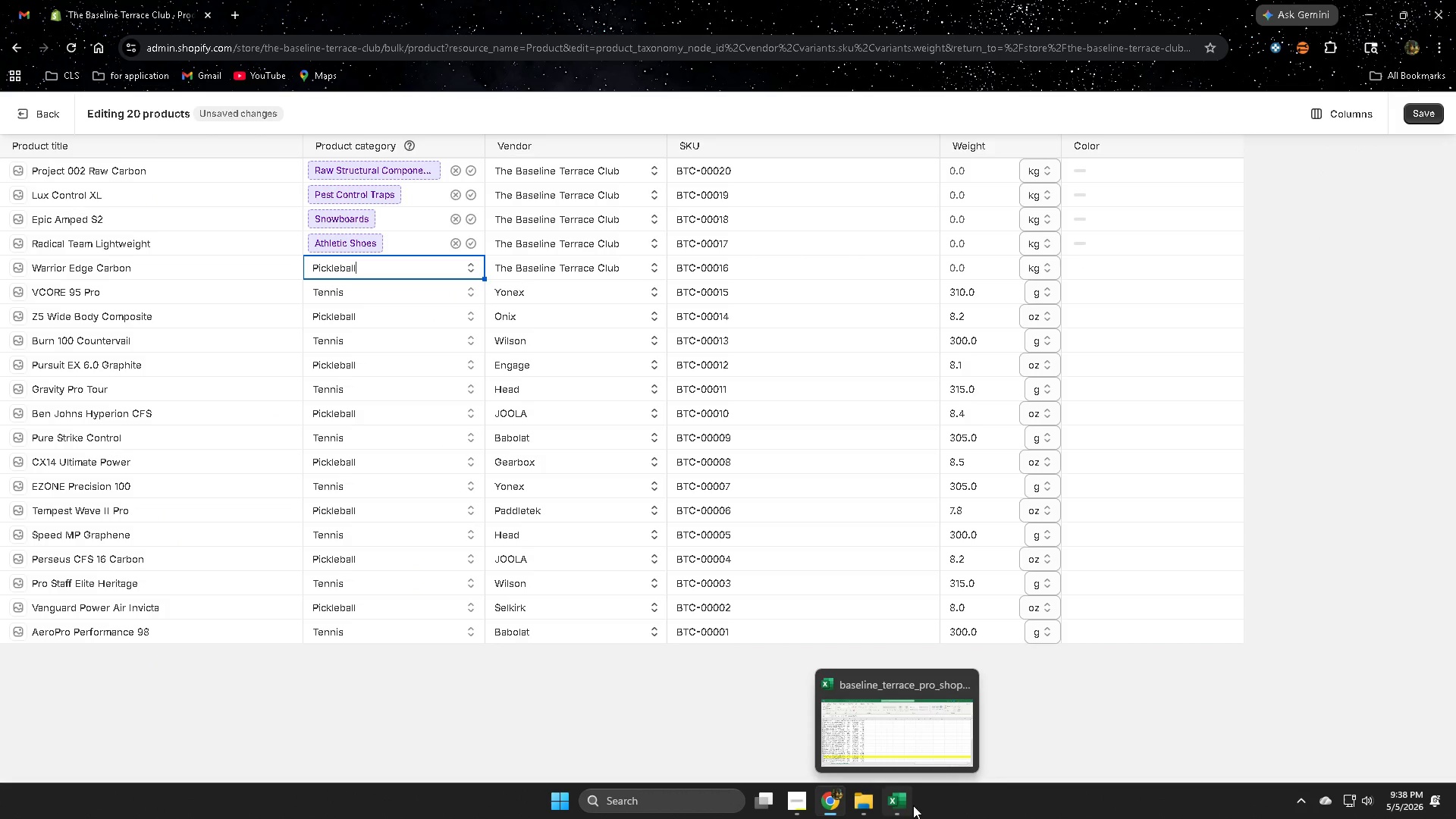 
left_click([892, 719])
 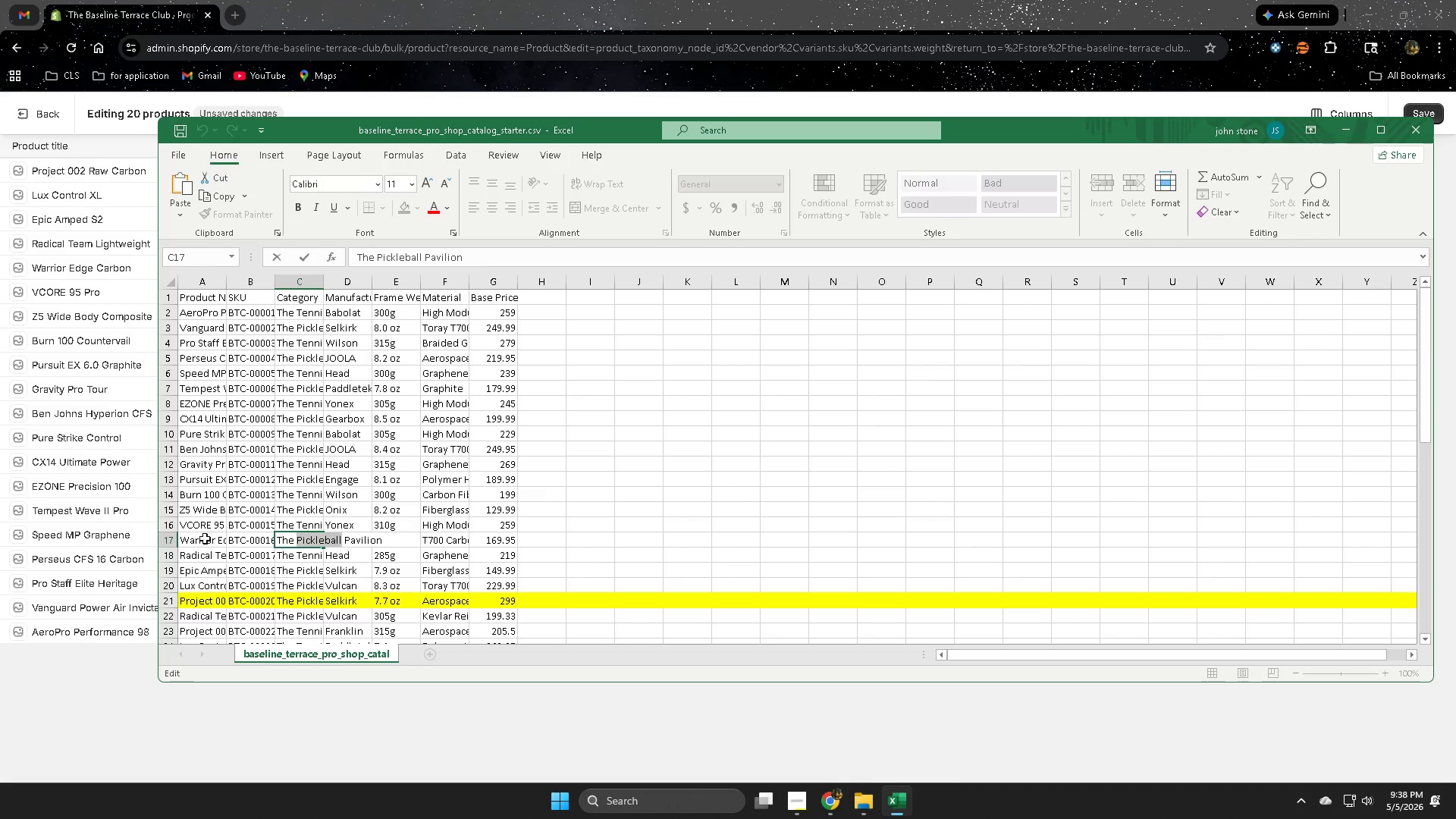 
left_click([168, 543])
 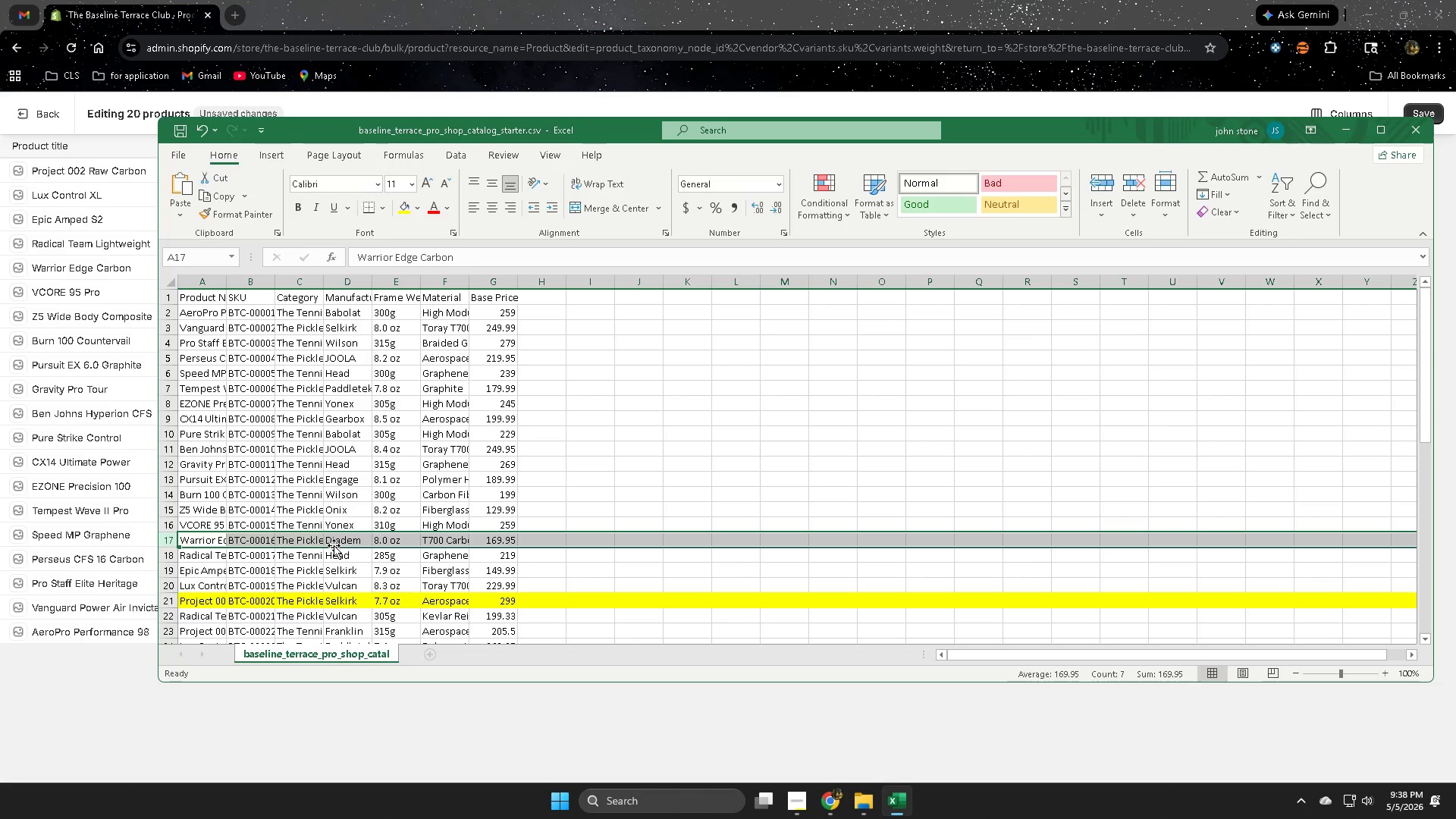 
double_click([334, 545])
 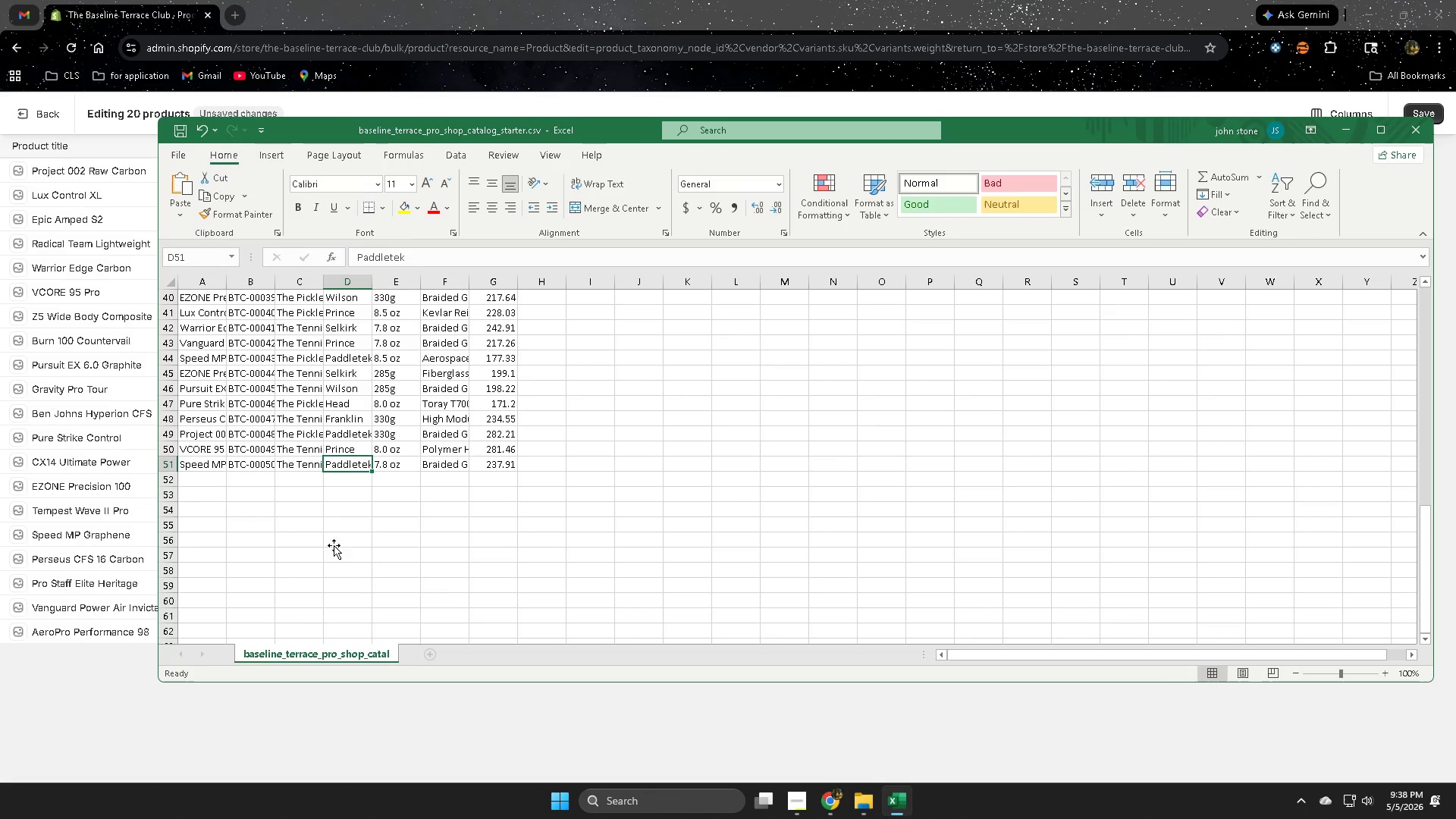 
triple_click([334, 545])
 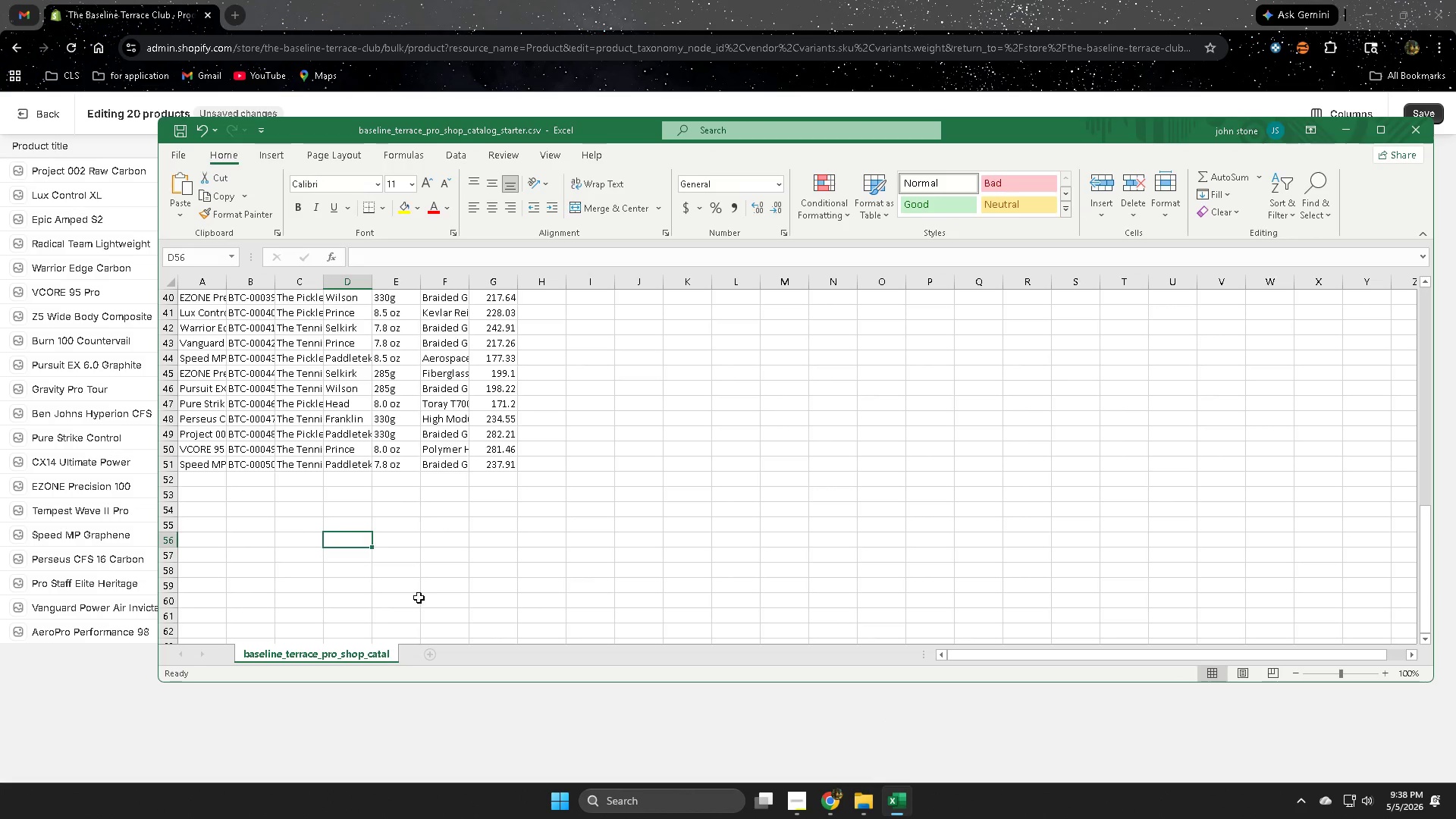 
scroll: coordinate [444, 598], scroll_direction: up, amount: 9.0
 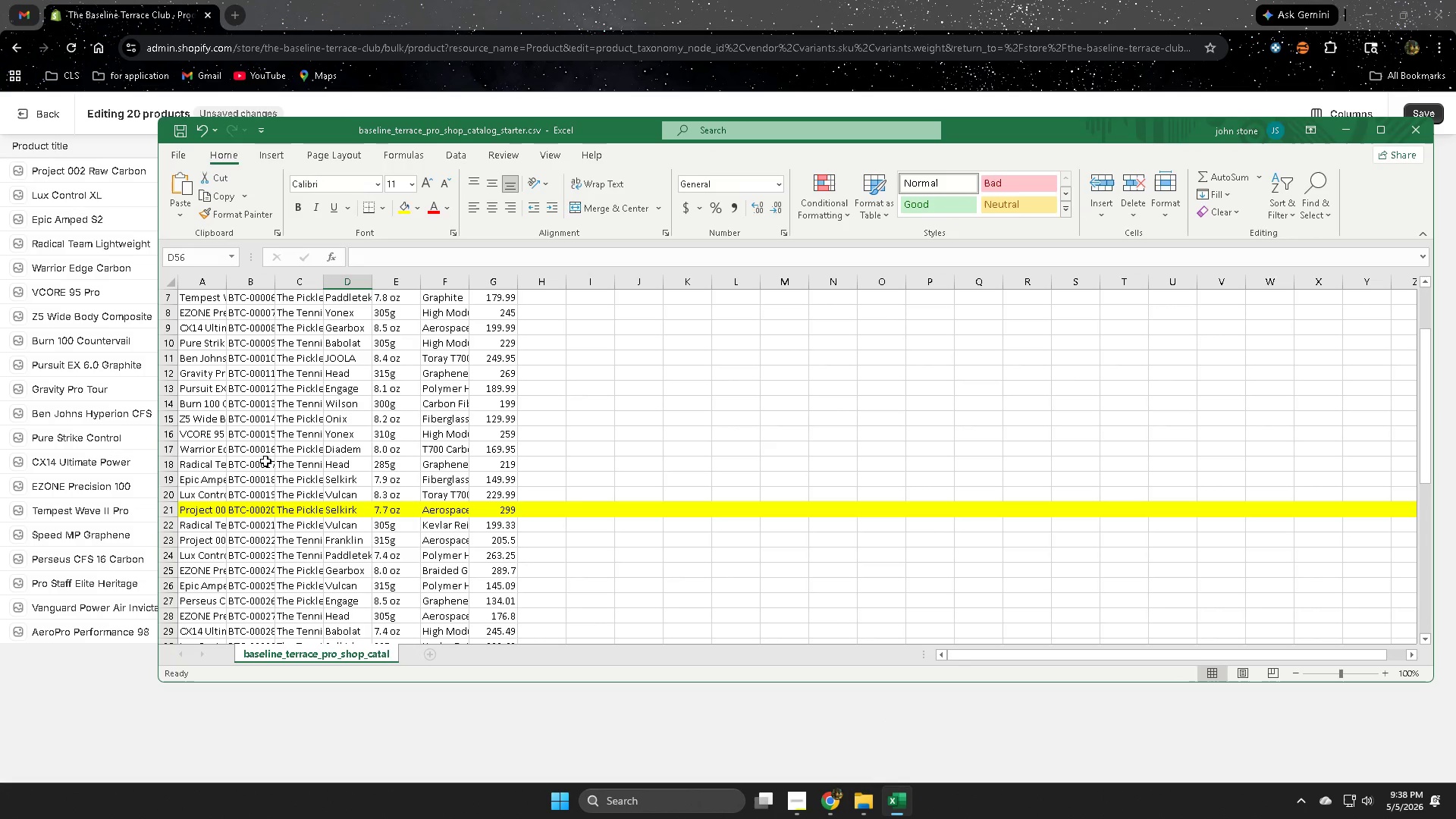 
wait(5.47)
 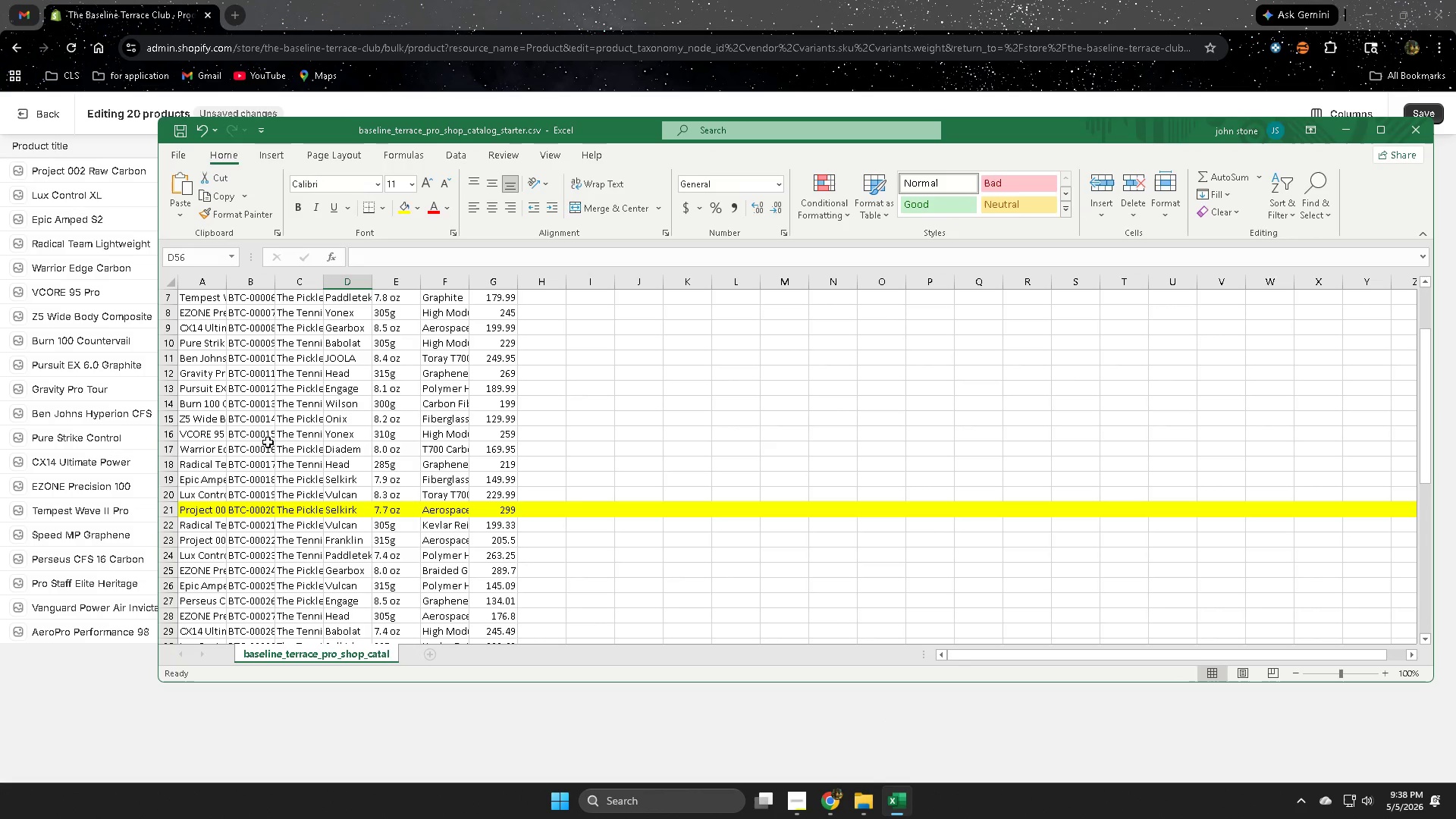 
left_click([170, 448])
 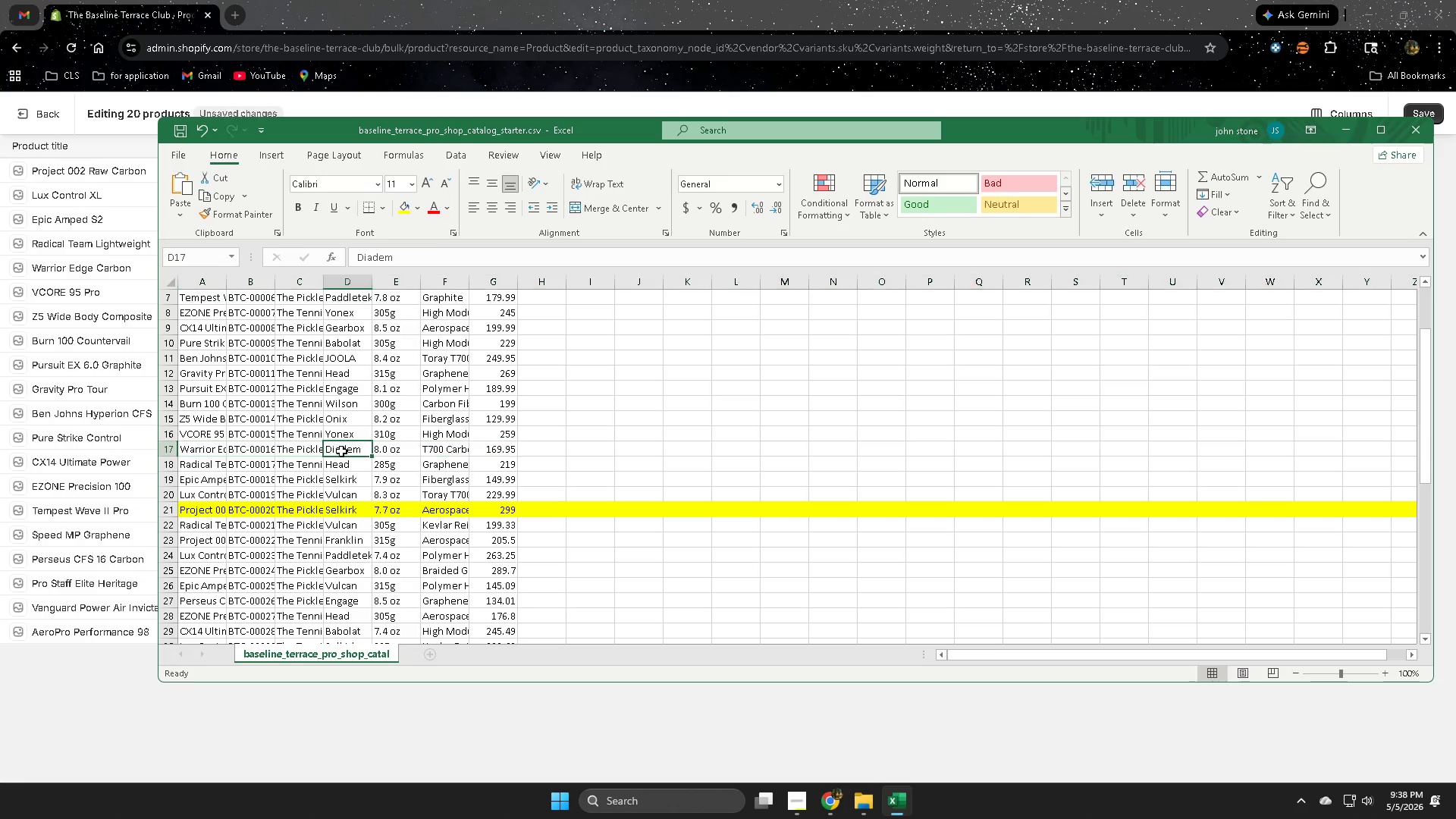 
double_click([341, 451])
 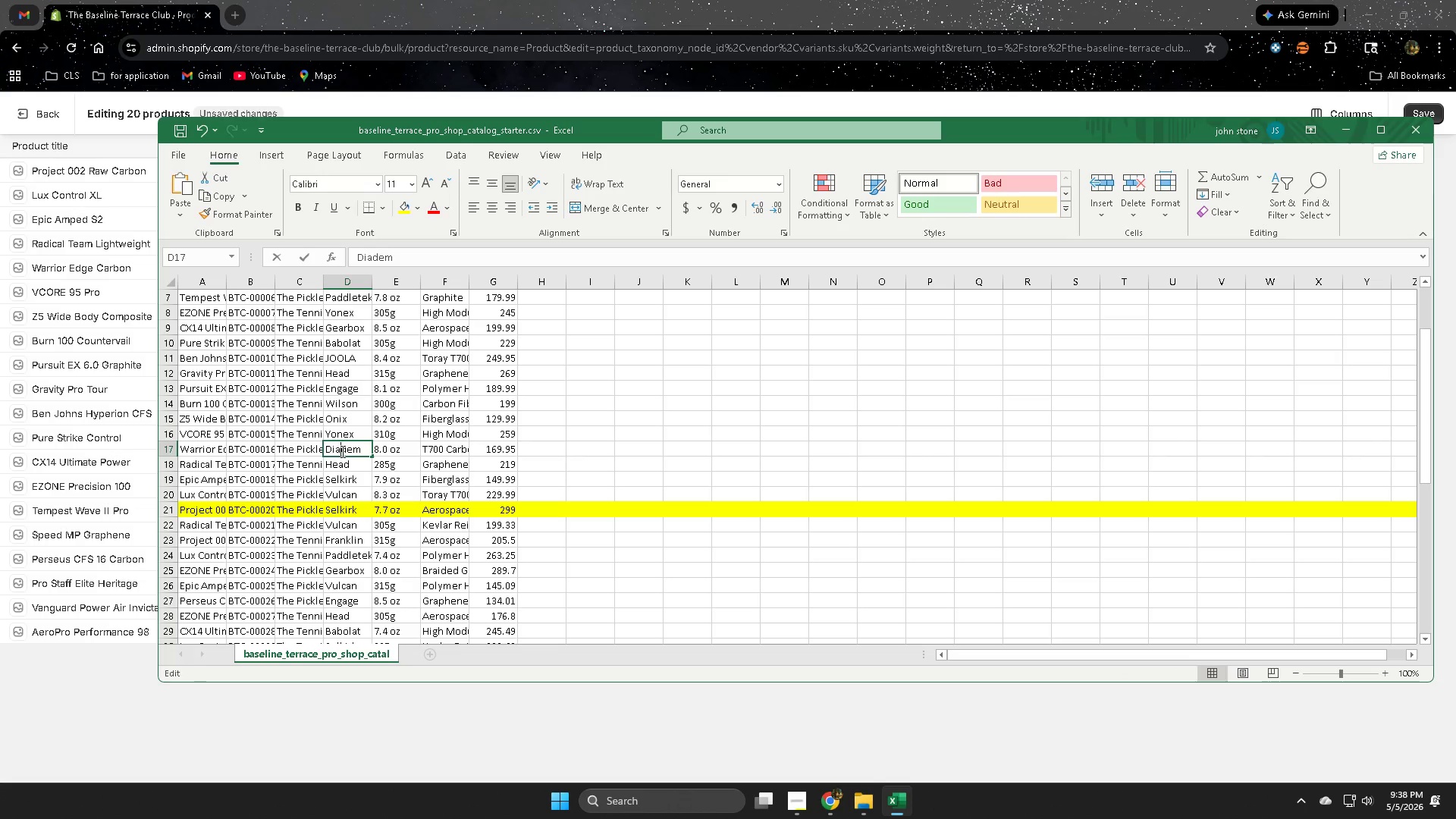 
triple_click([341, 451])
 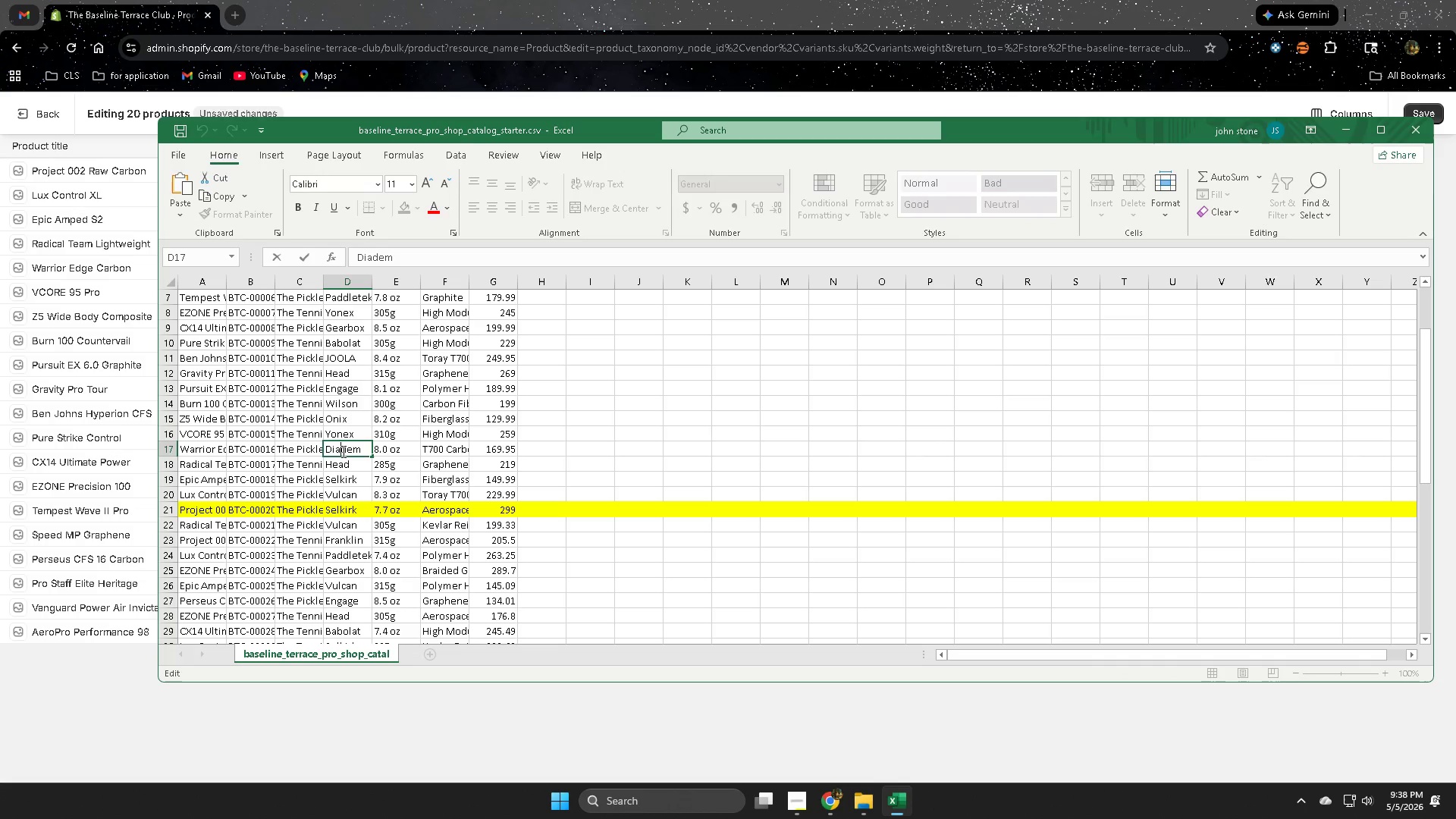 
triple_click([342, 451])
 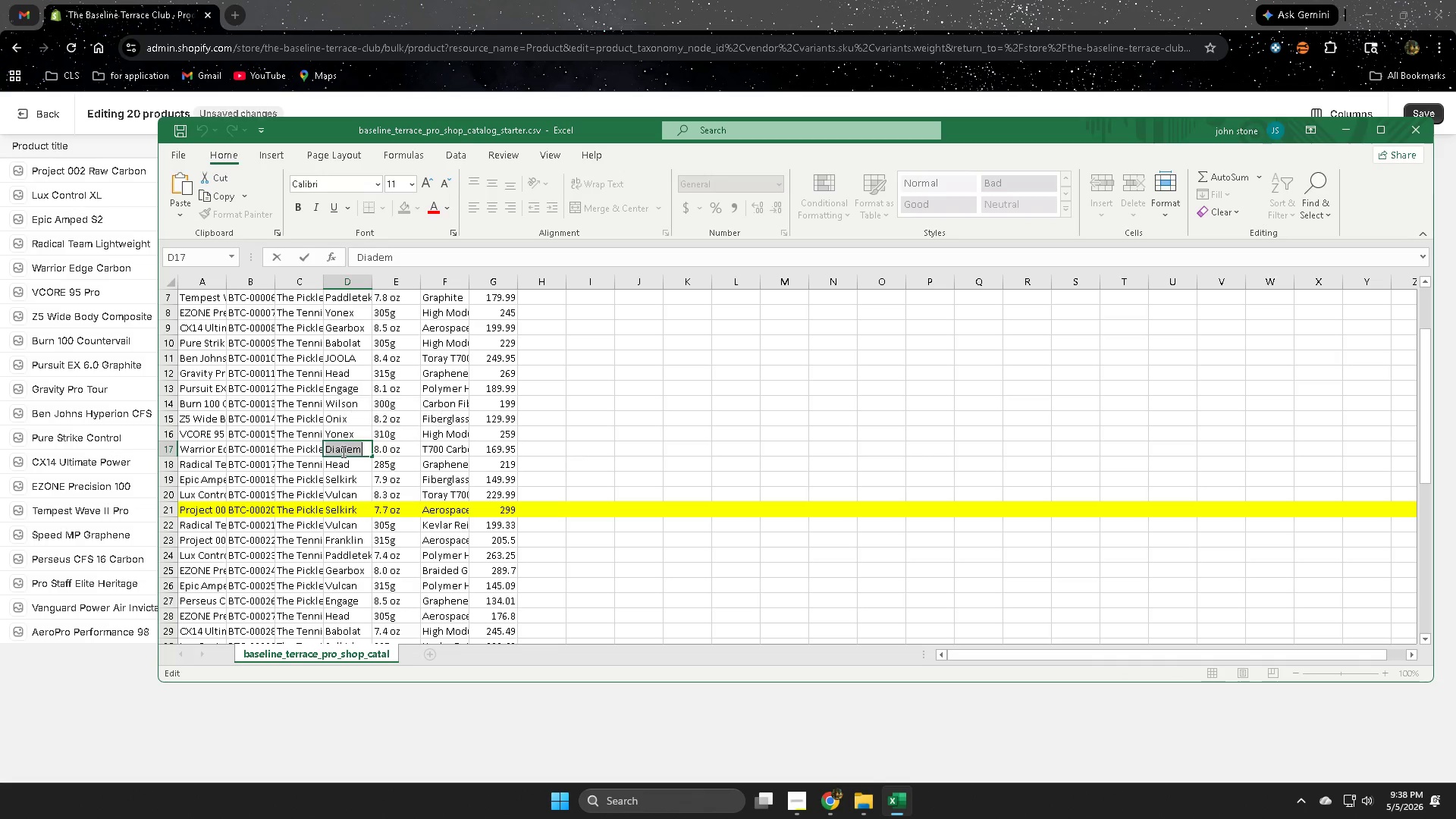 
key(Control+ControlLeft)
 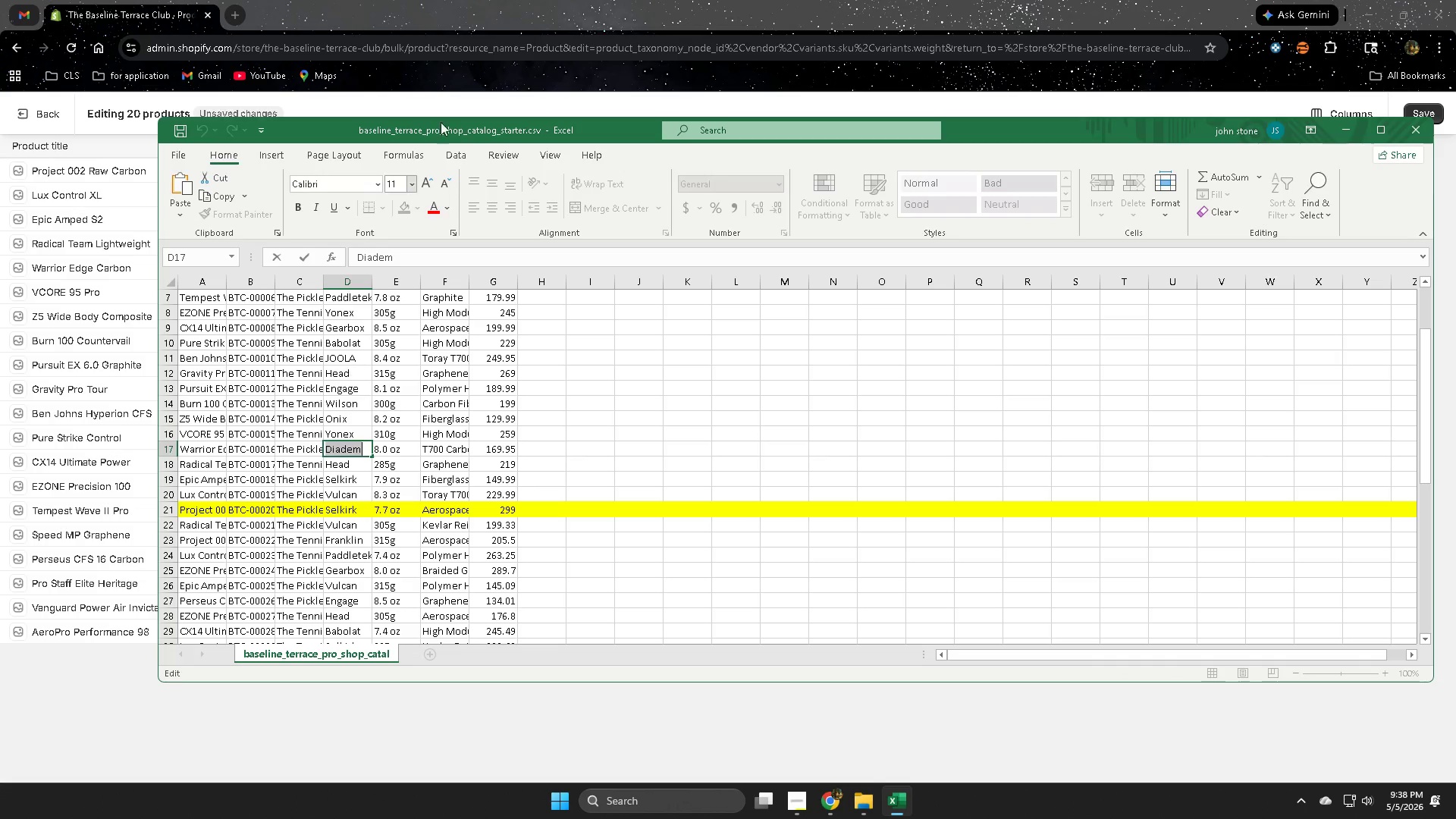 
key(Control+C)
 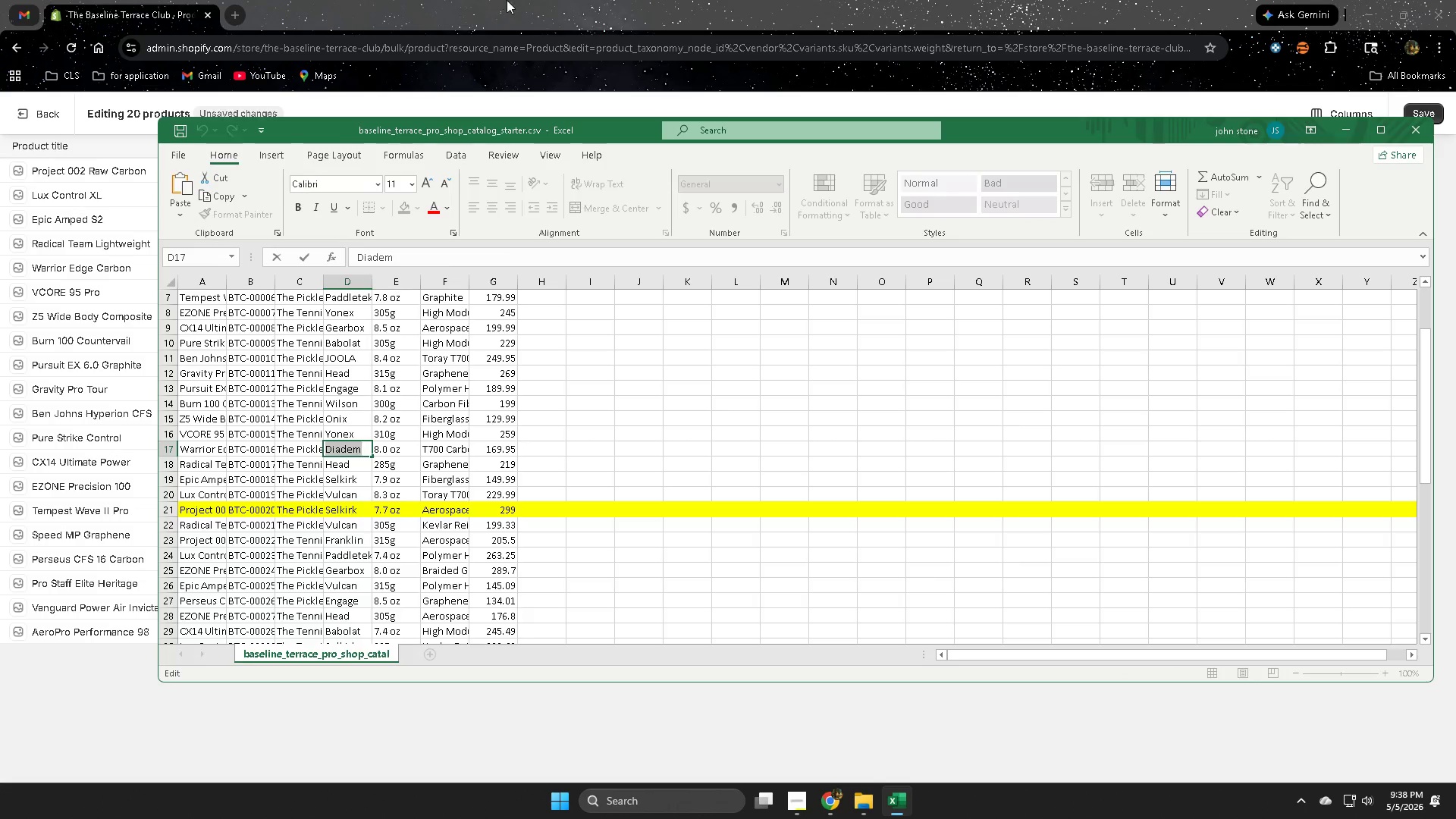 
left_click([507, 0])
 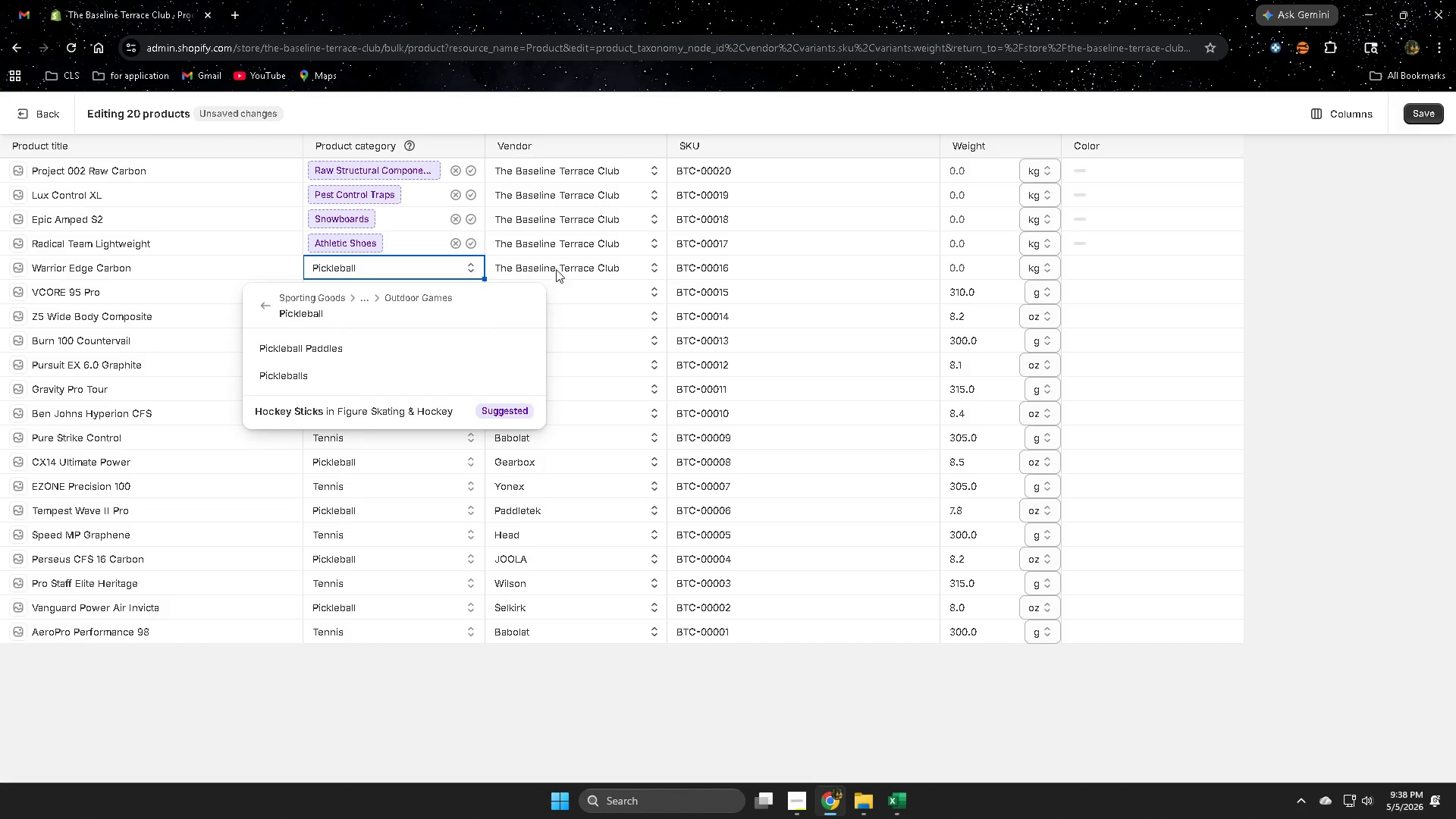 
double_click([560, 262])
 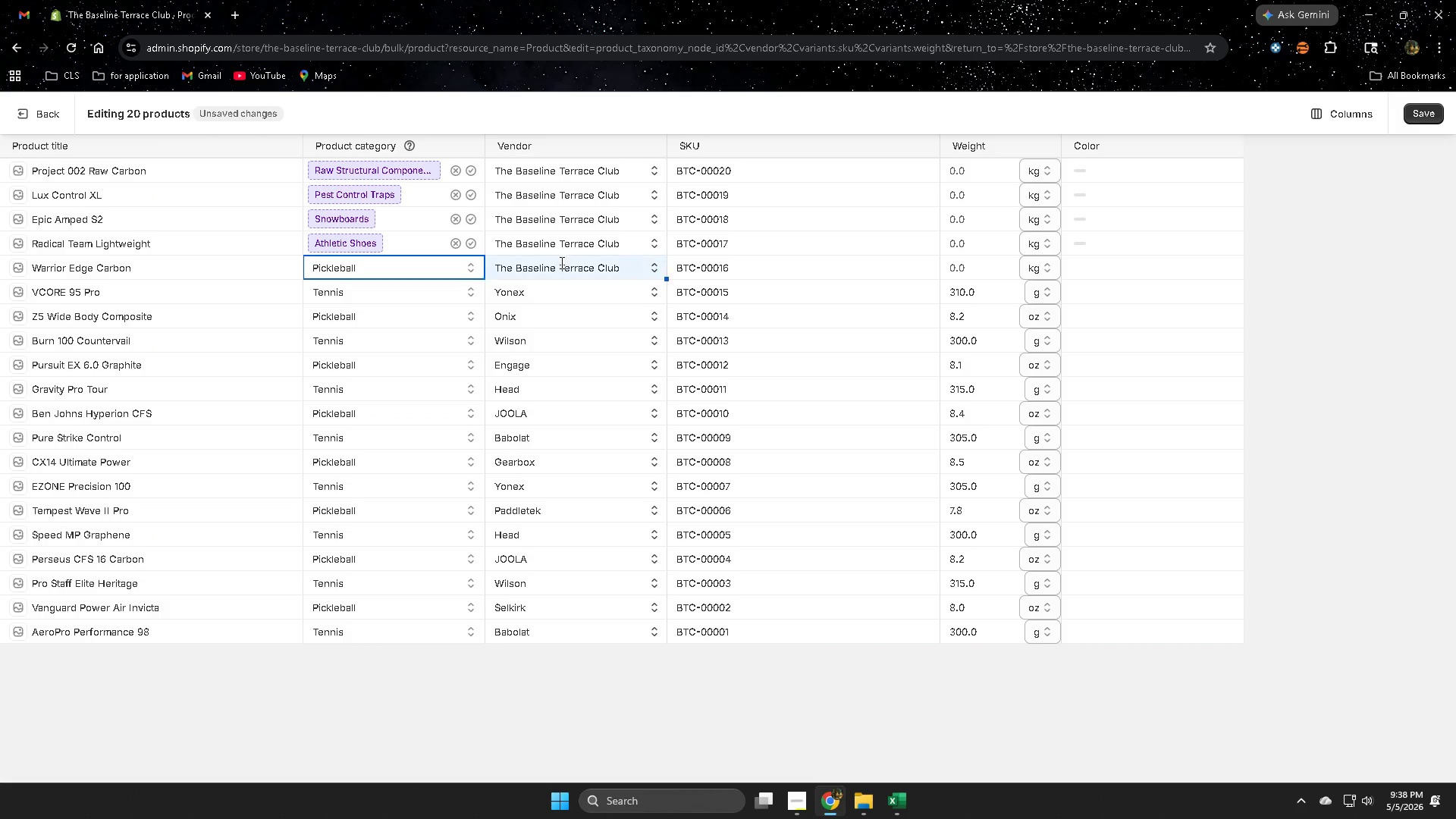 
triple_click([560, 262])
 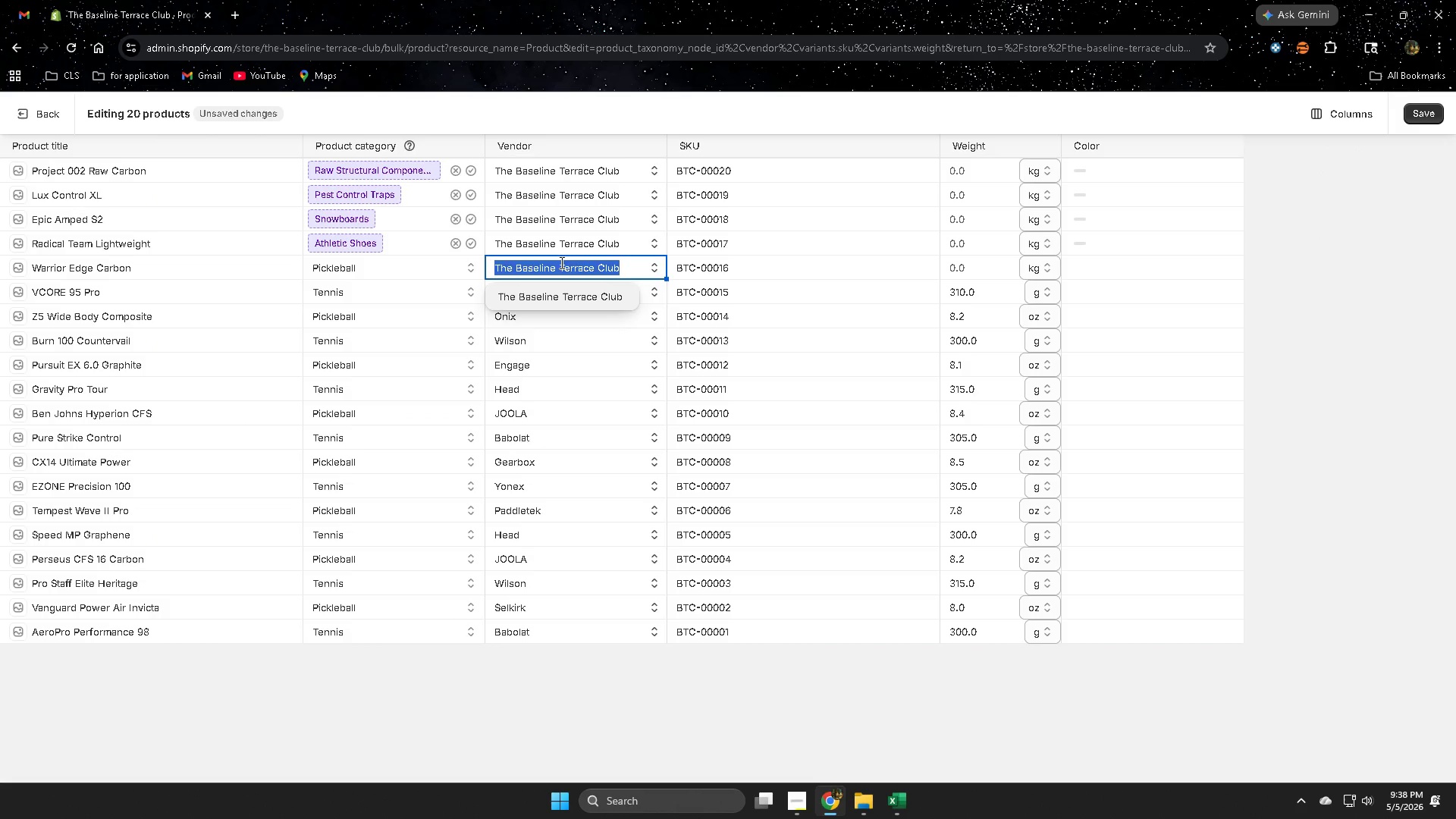 
key(Control+V)
 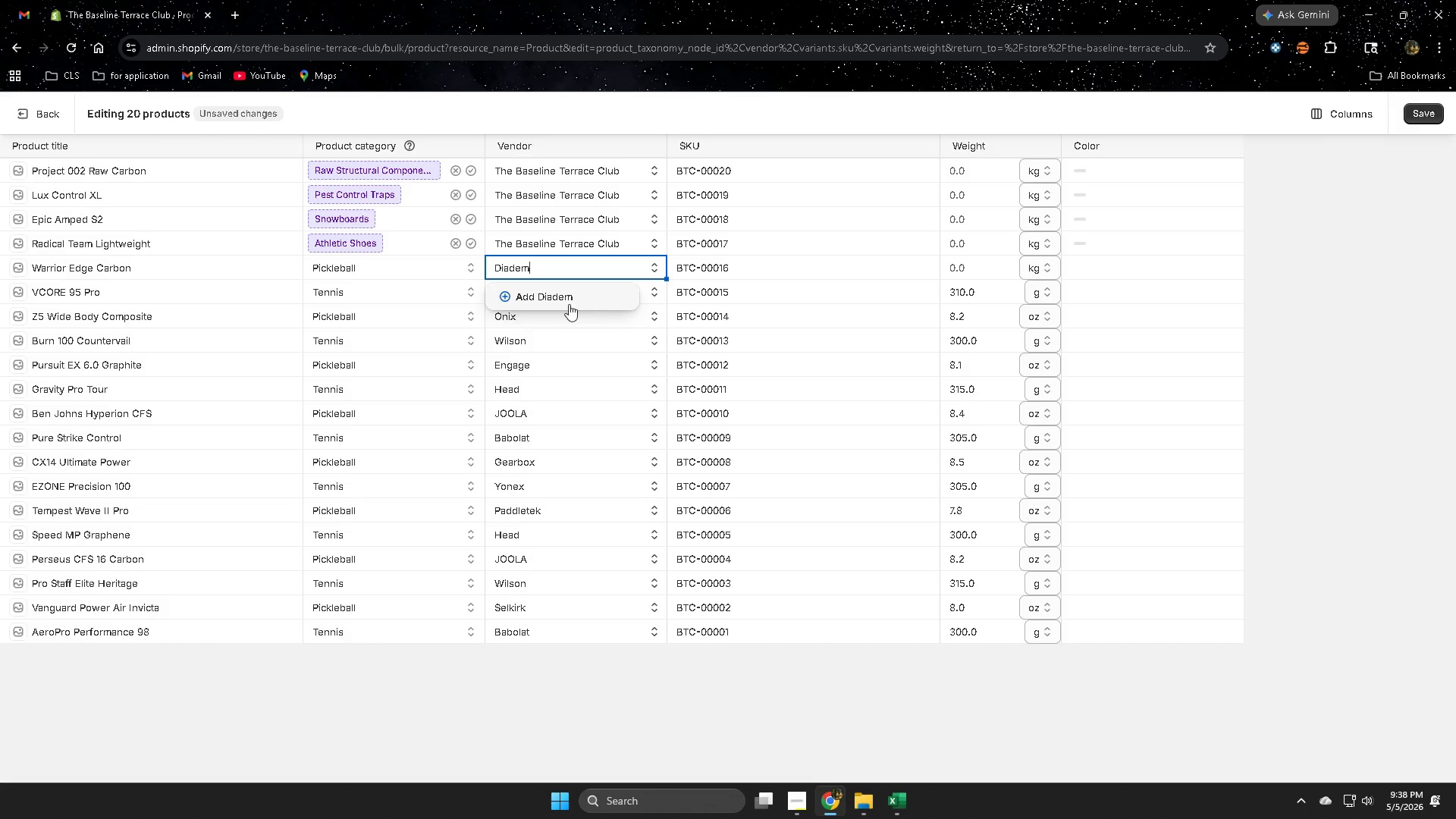 
left_click([562, 294])
 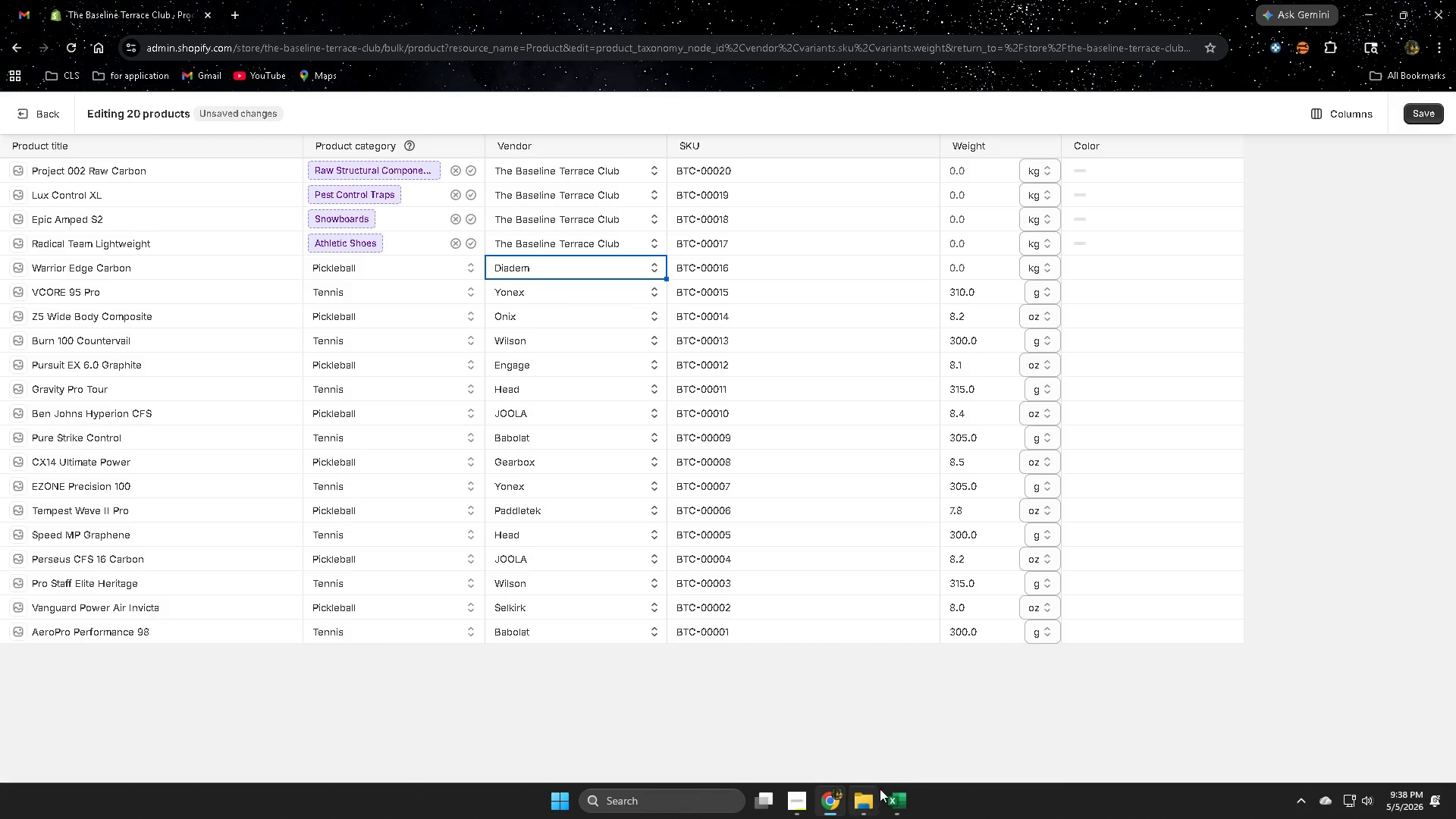 
left_click([904, 802])
 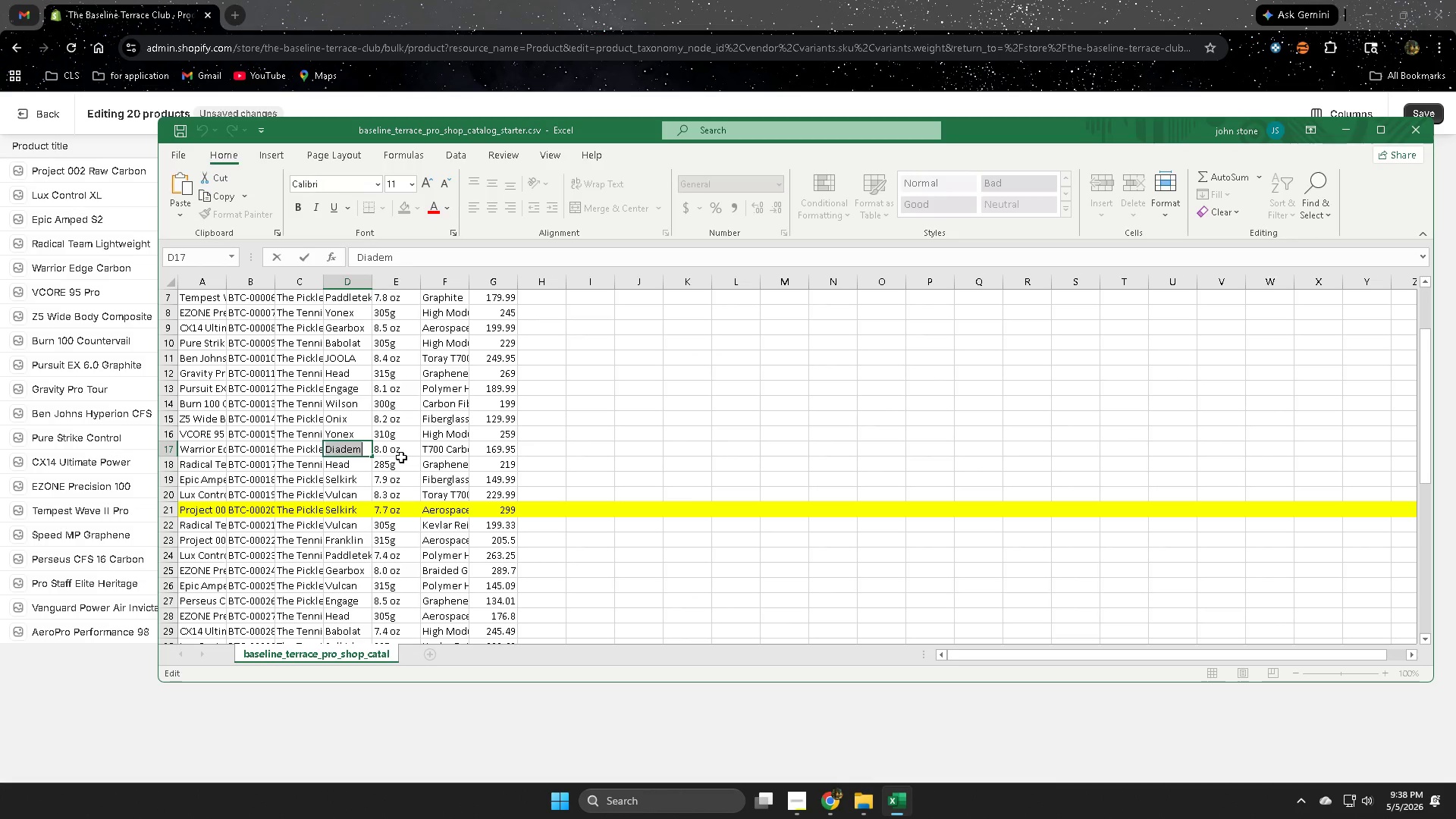 
double_click([404, 454])
 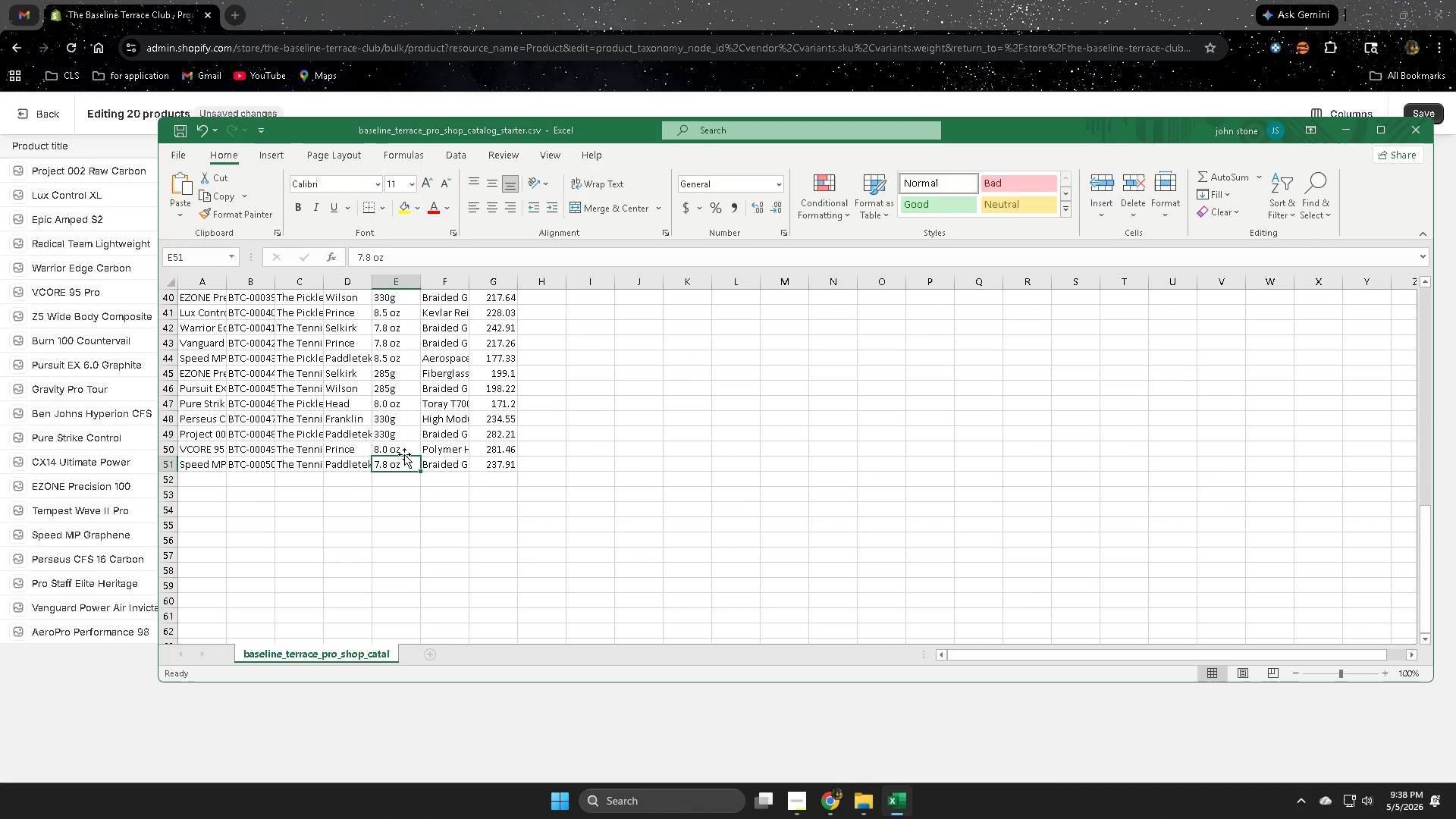 
triple_click([404, 454])
 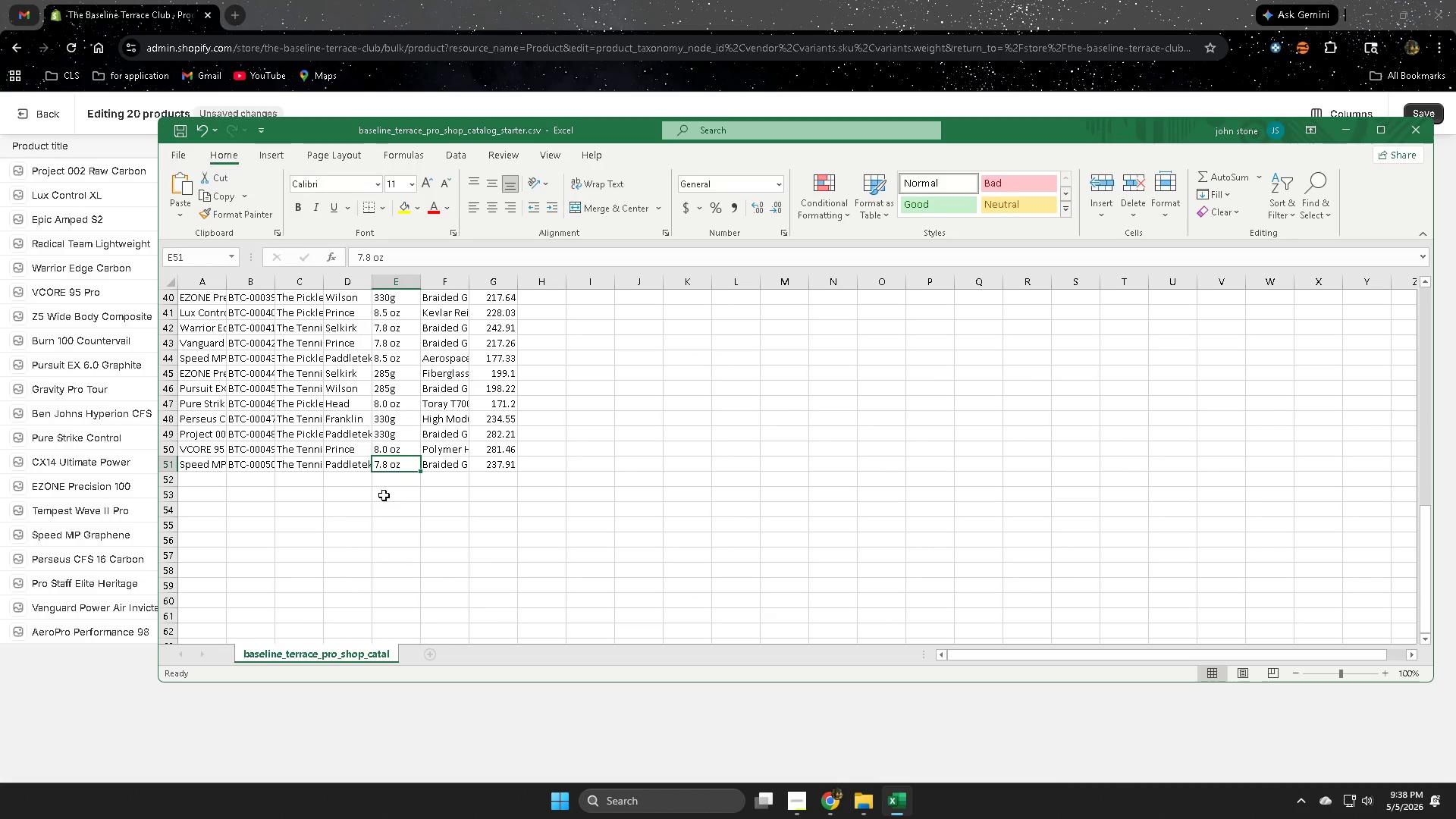 
scroll: coordinate [369, 578], scroll_direction: up, amount: 10.0
 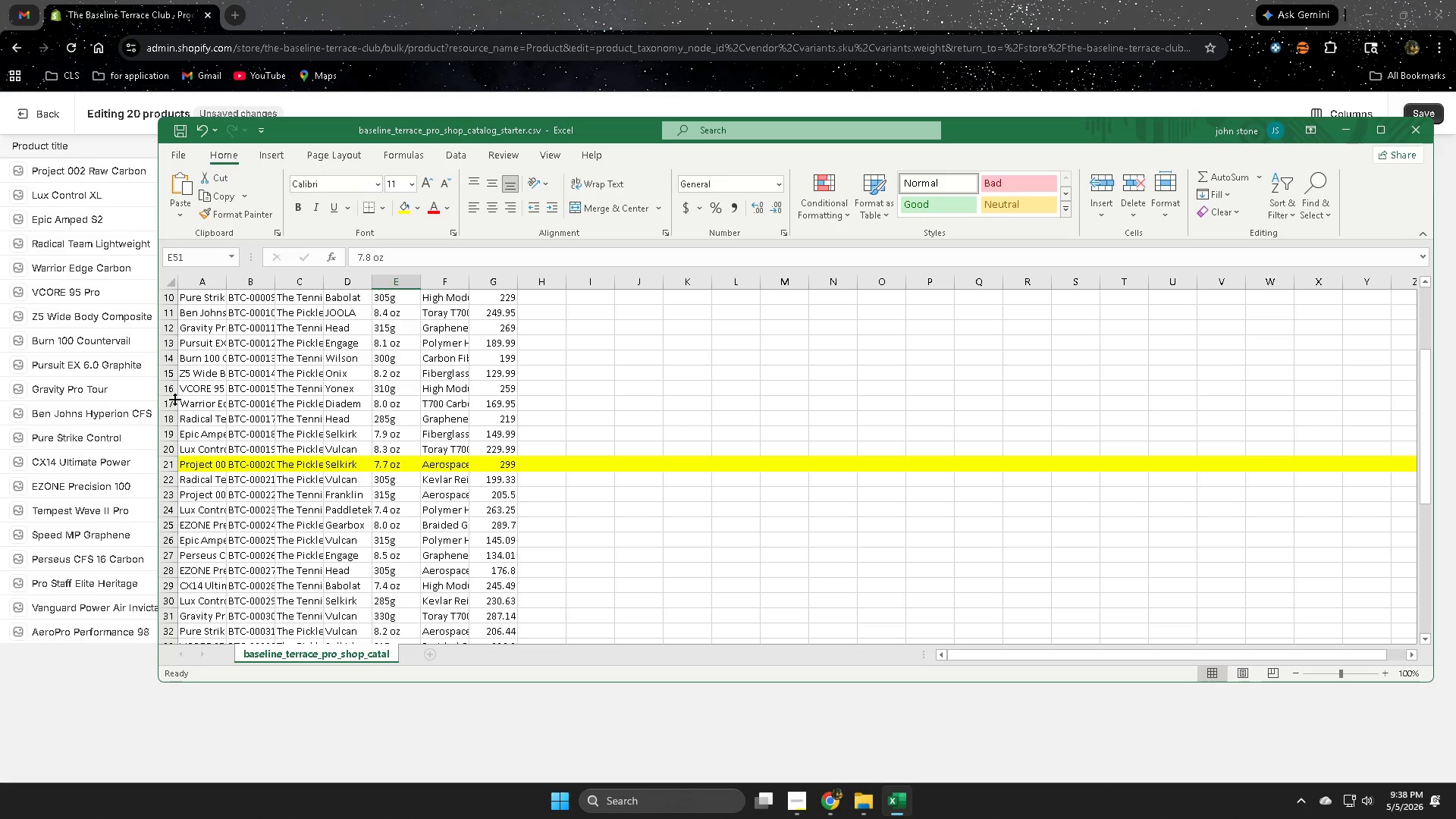 
left_click([170, 405])
 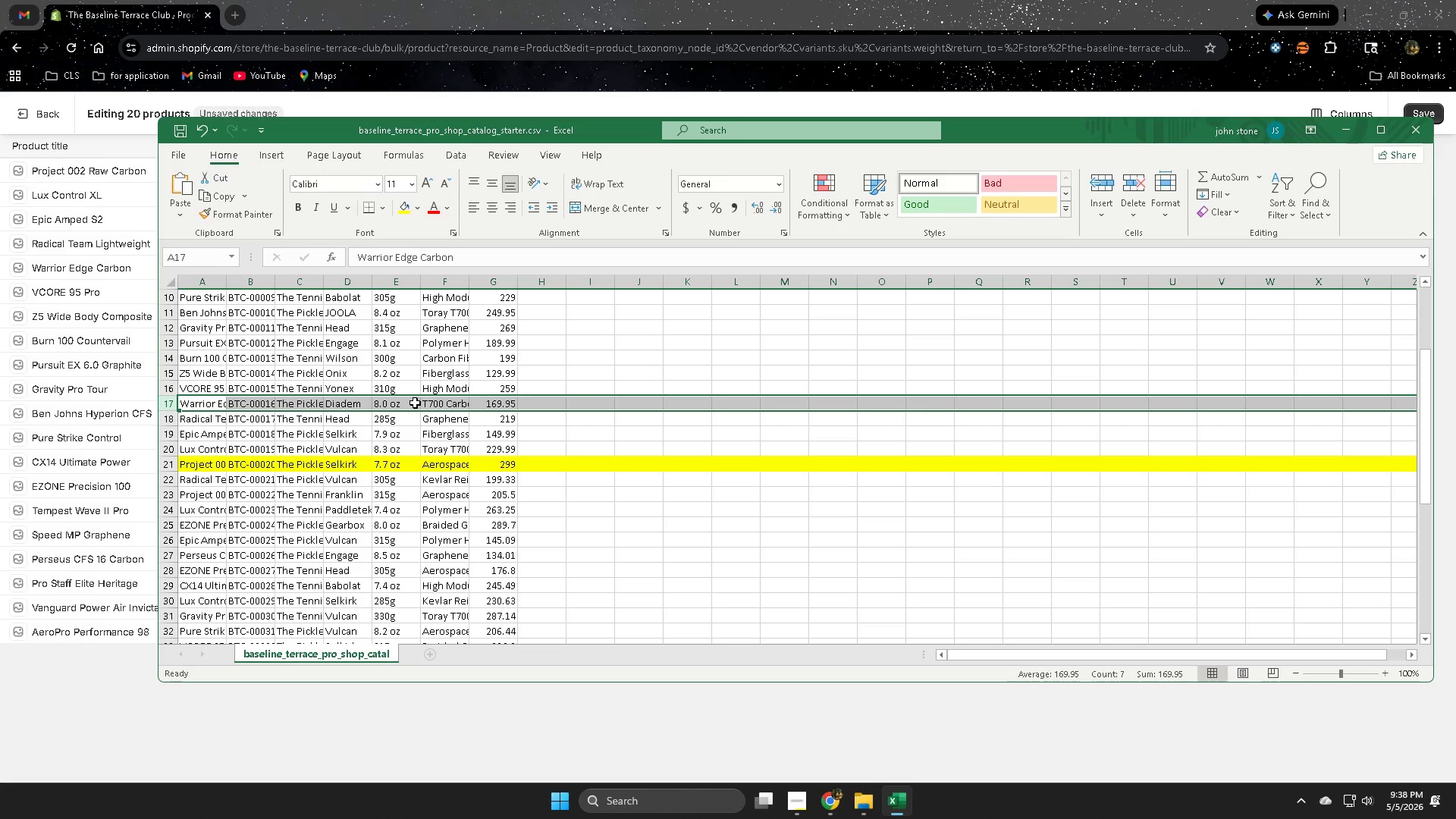 
double_click([415, 403])
 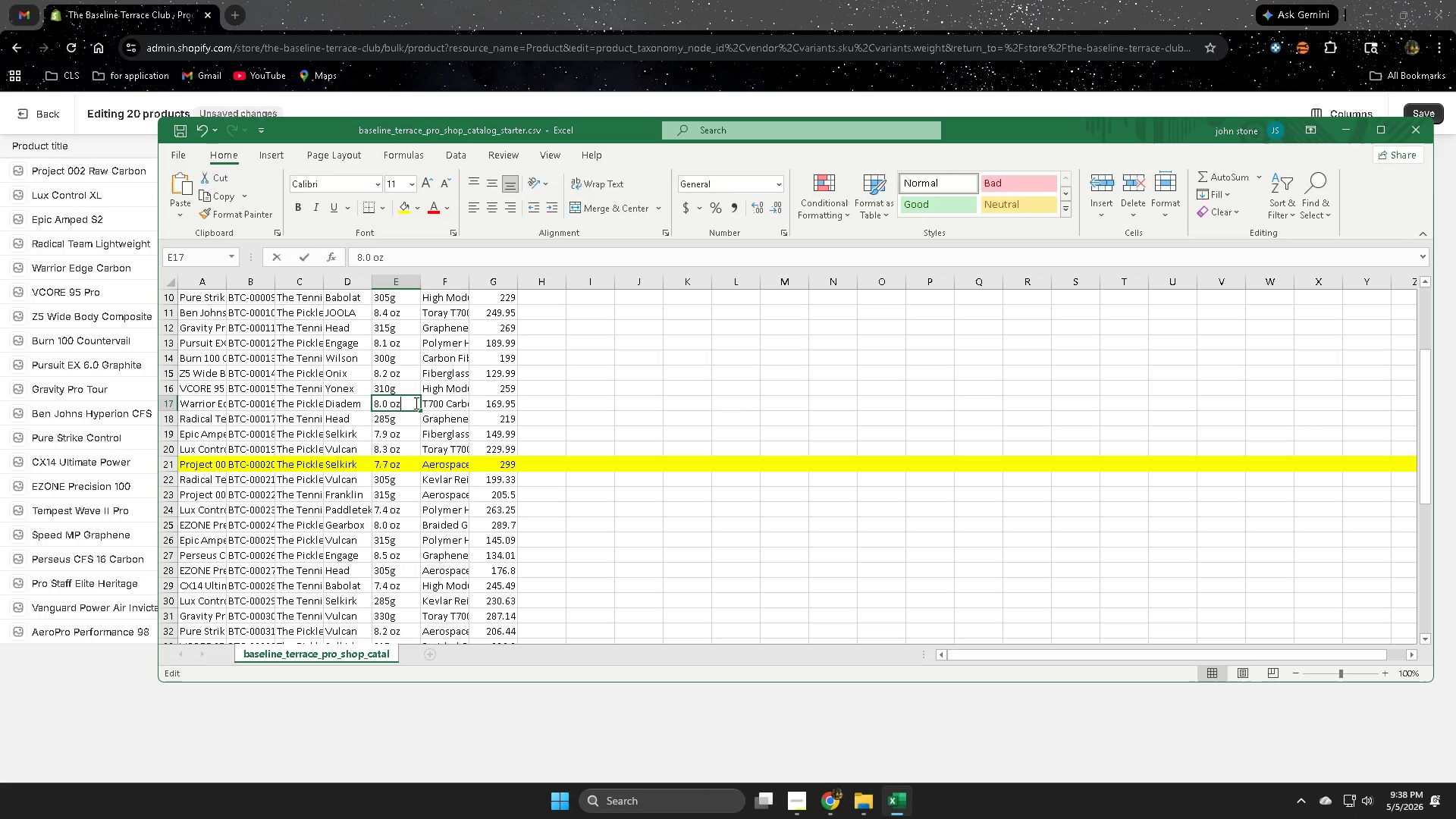 
triple_click([415, 403])
 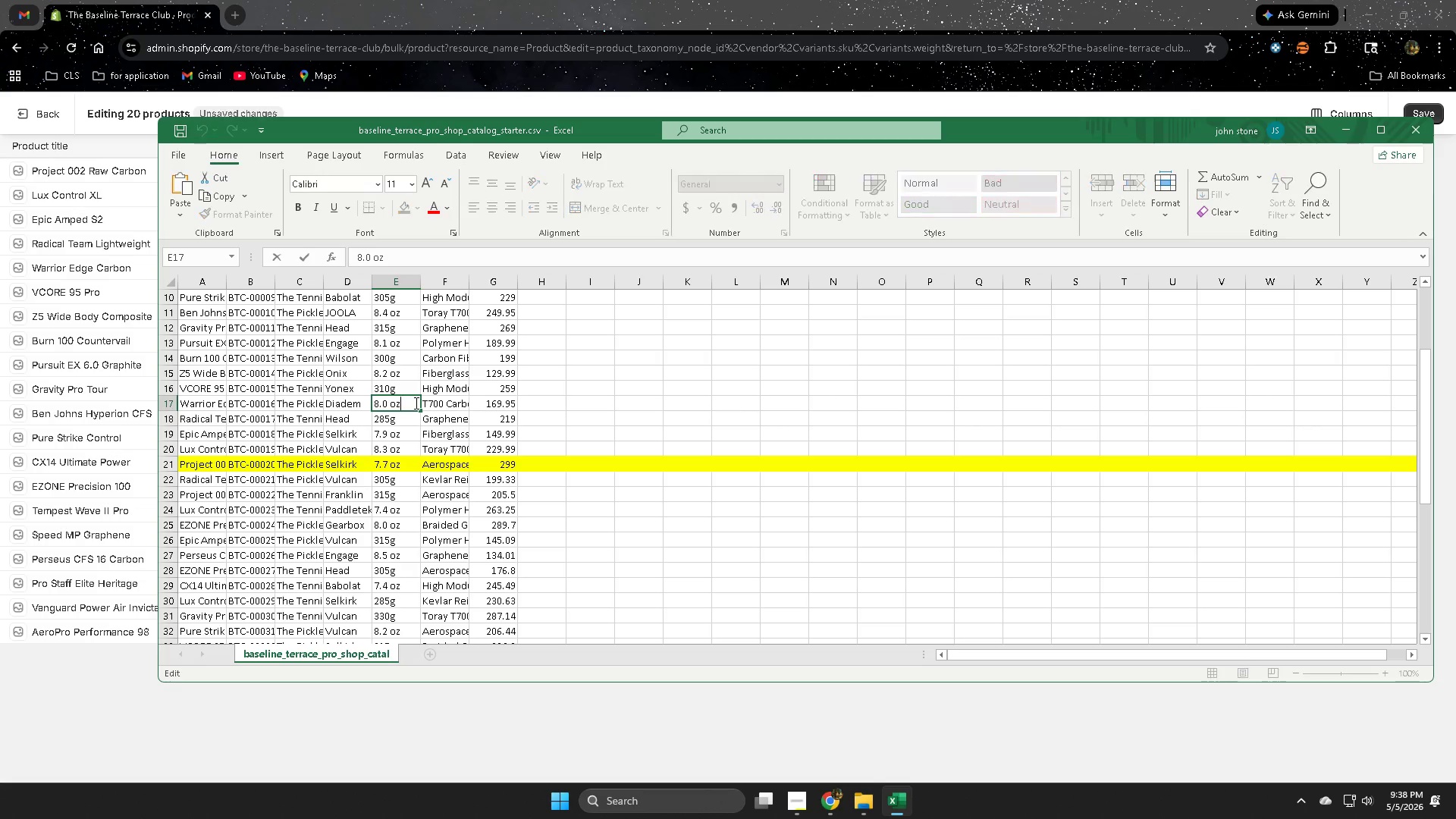 
triple_click([415, 403])
 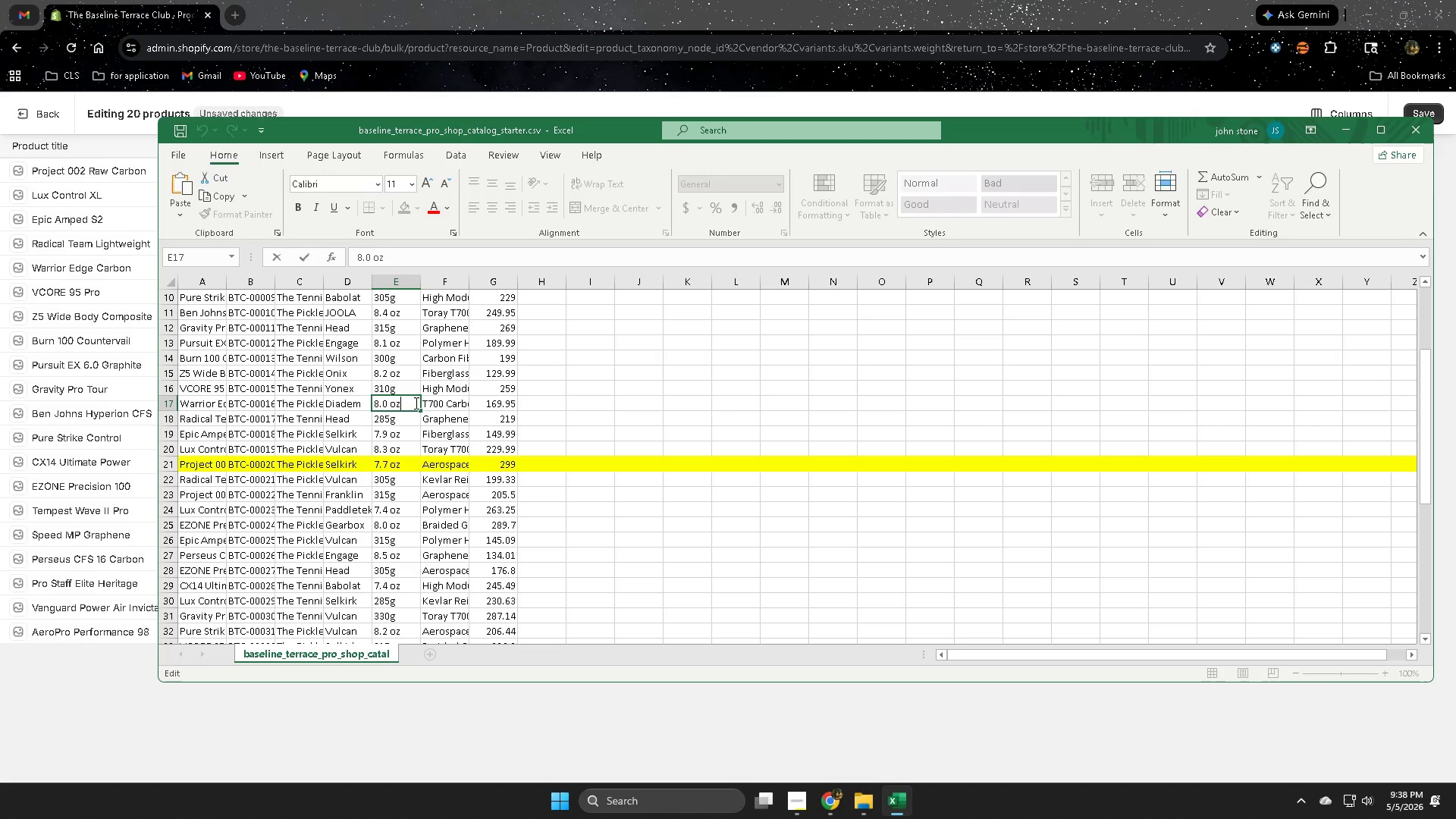 
double_click([415, 403])
 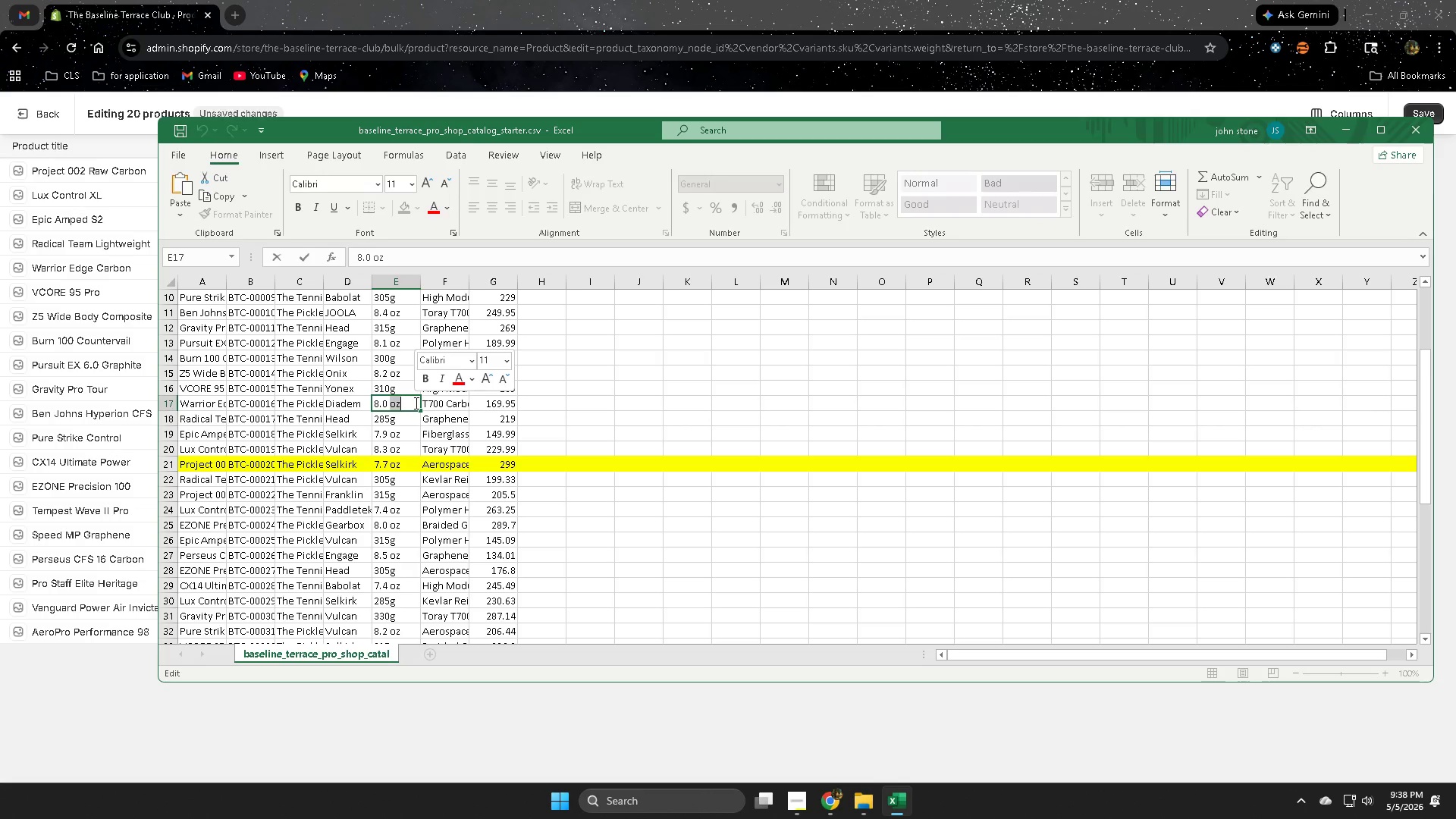 
triple_click([415, 403])
 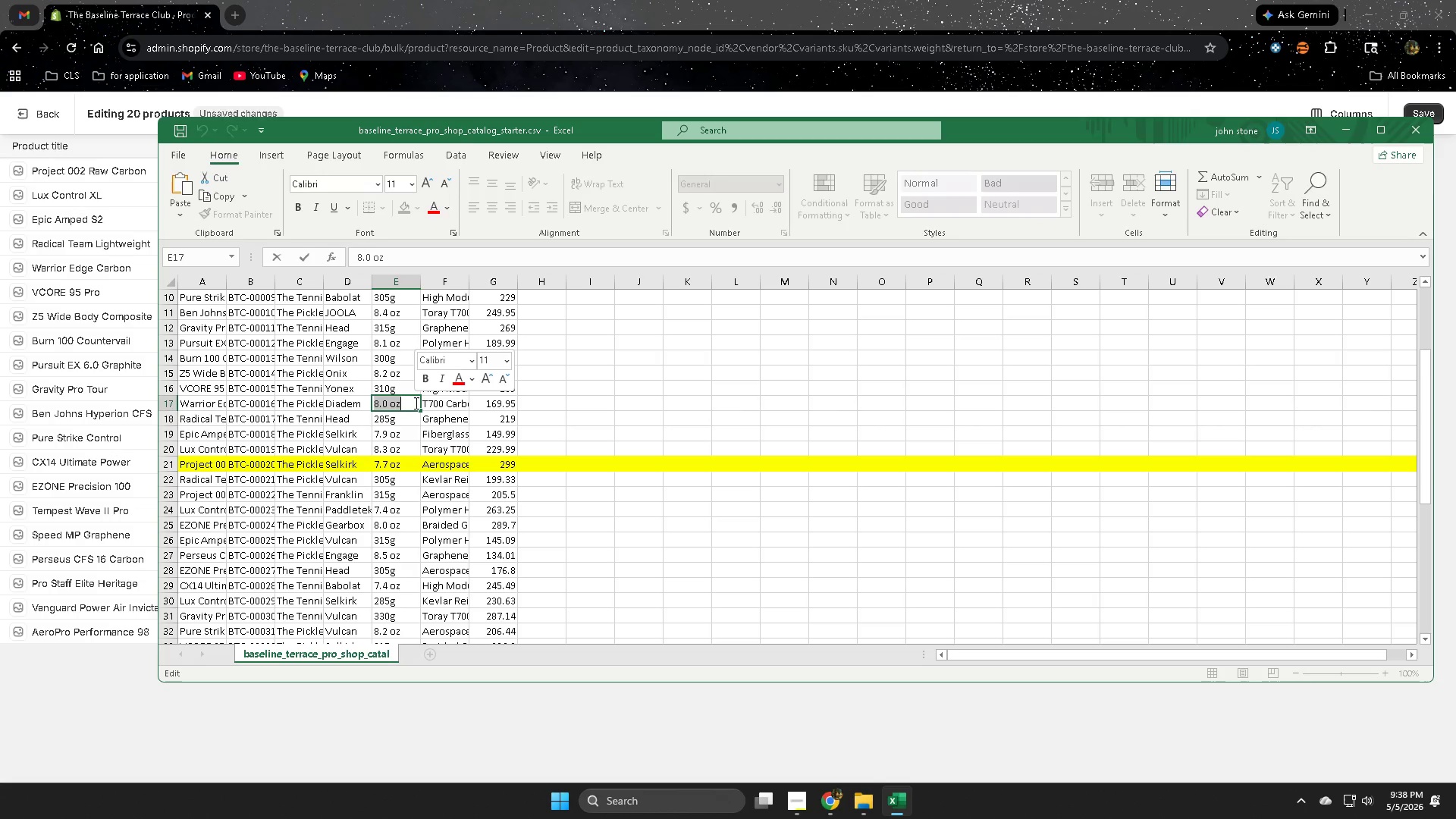 
key(Control+ControlLeft)
 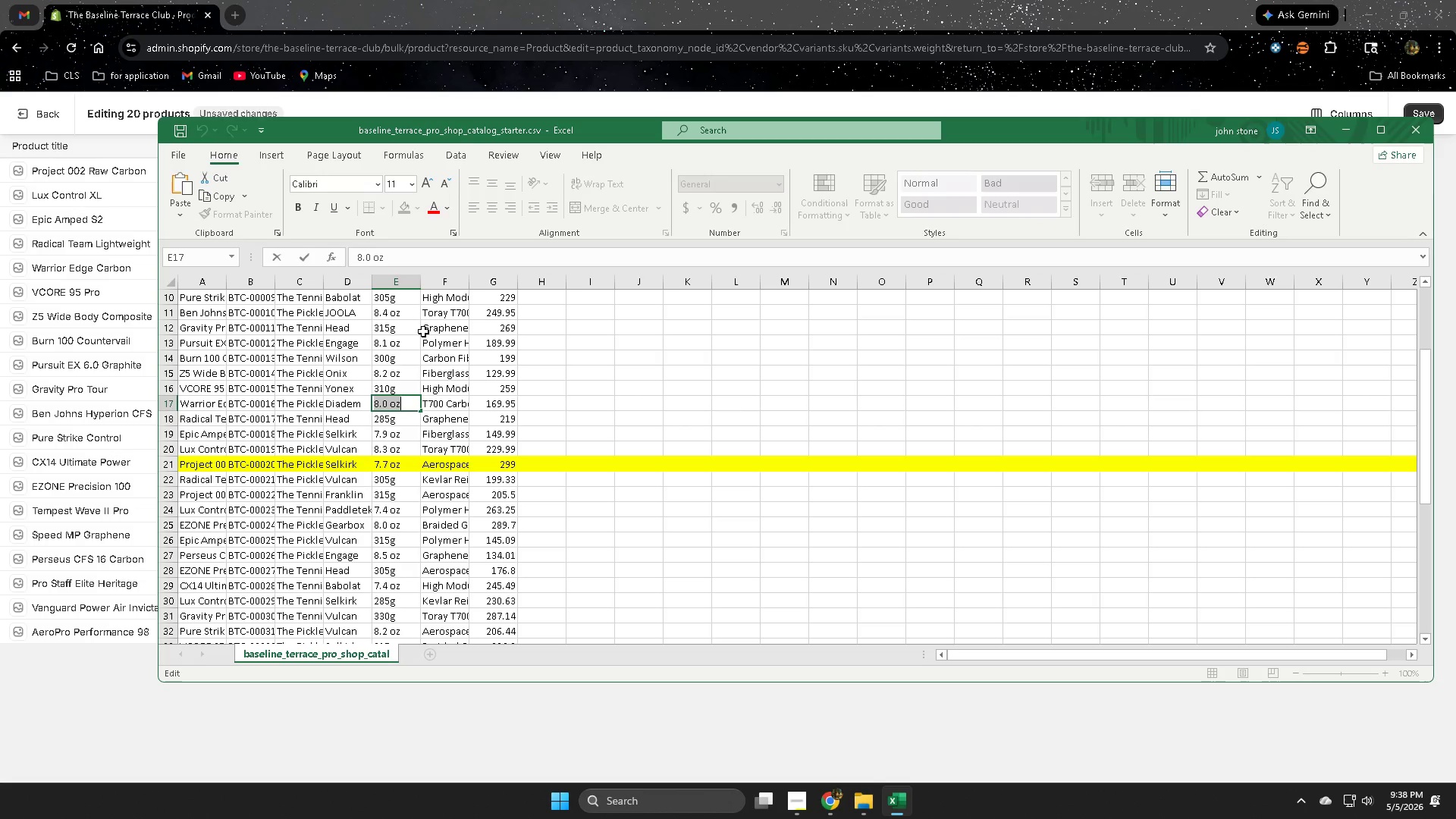 
key(Control+C)
 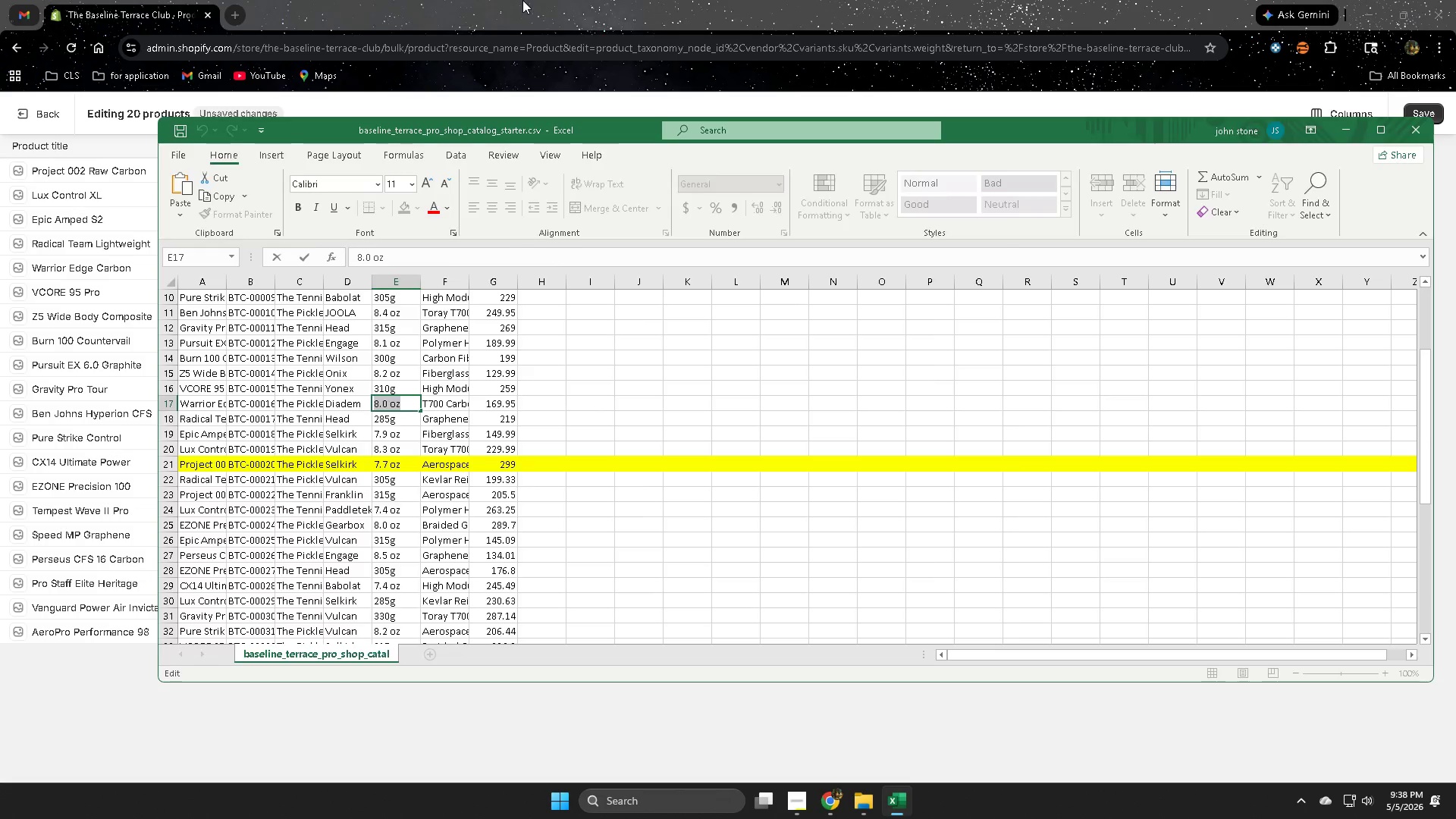 
left_click([522, 0])
 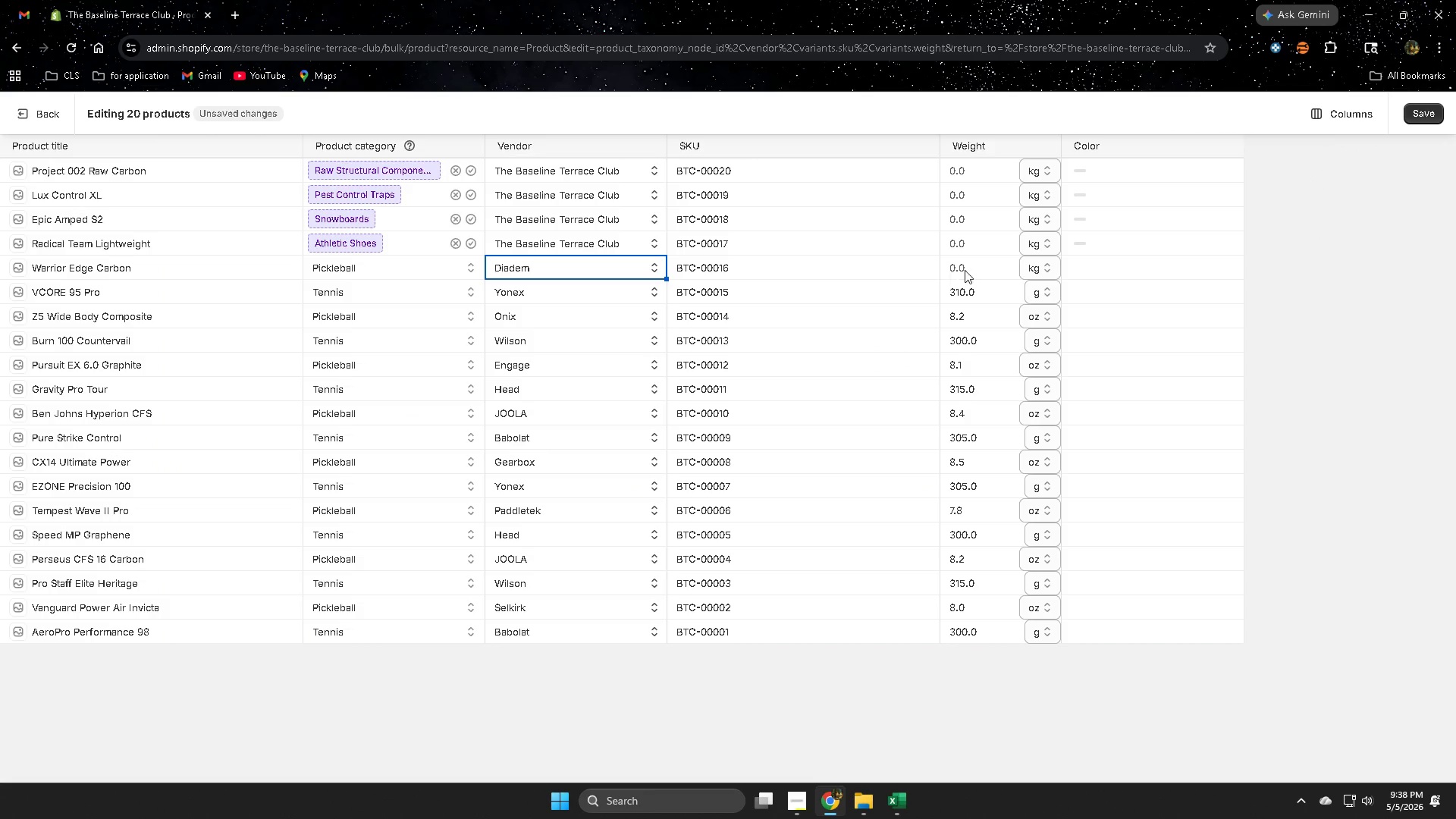 
double_click([968, 269])
 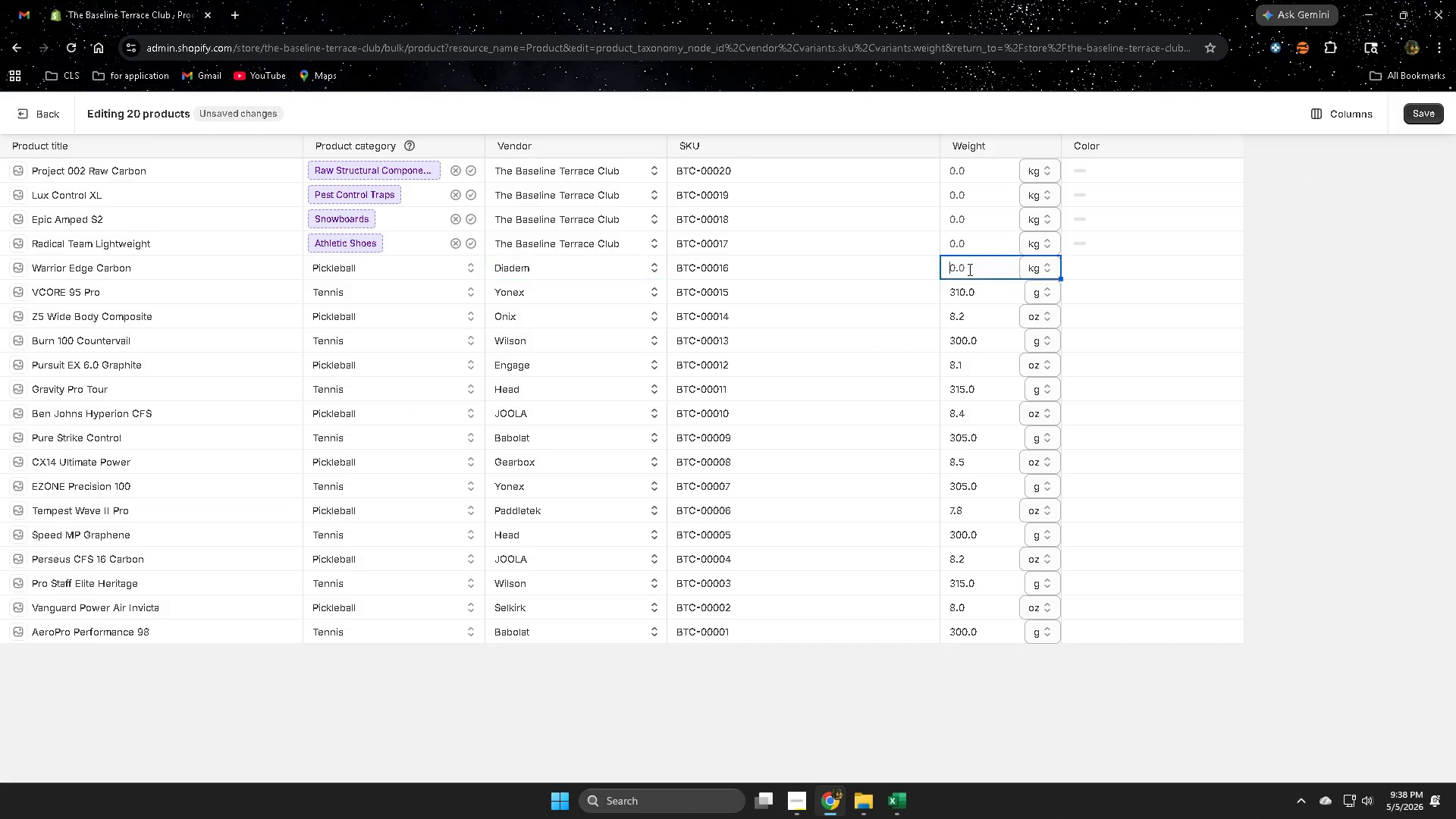 
triple_click([968, 269])
 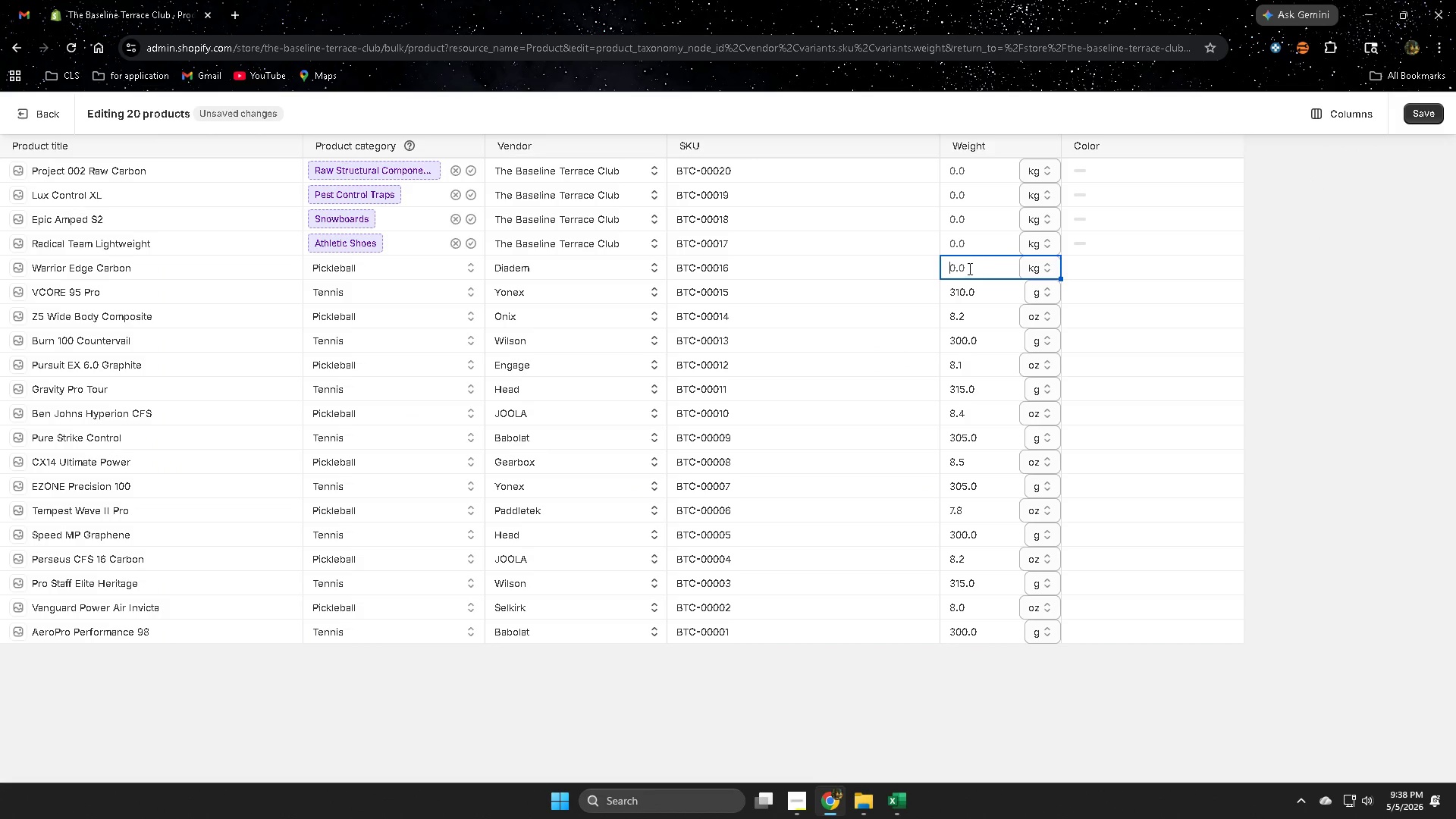 
key(Control+V)
 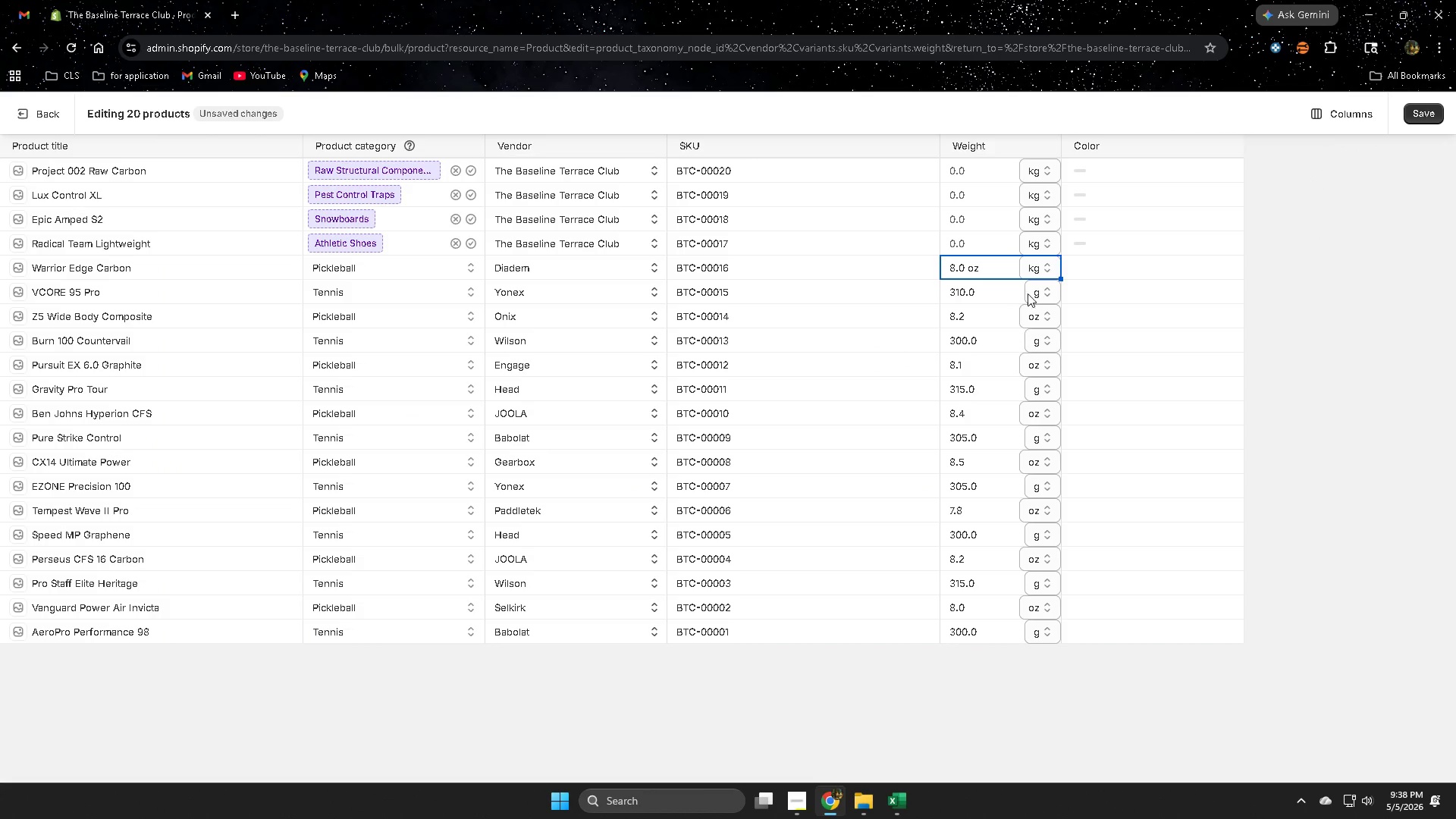 
left_click([1040, 268])
 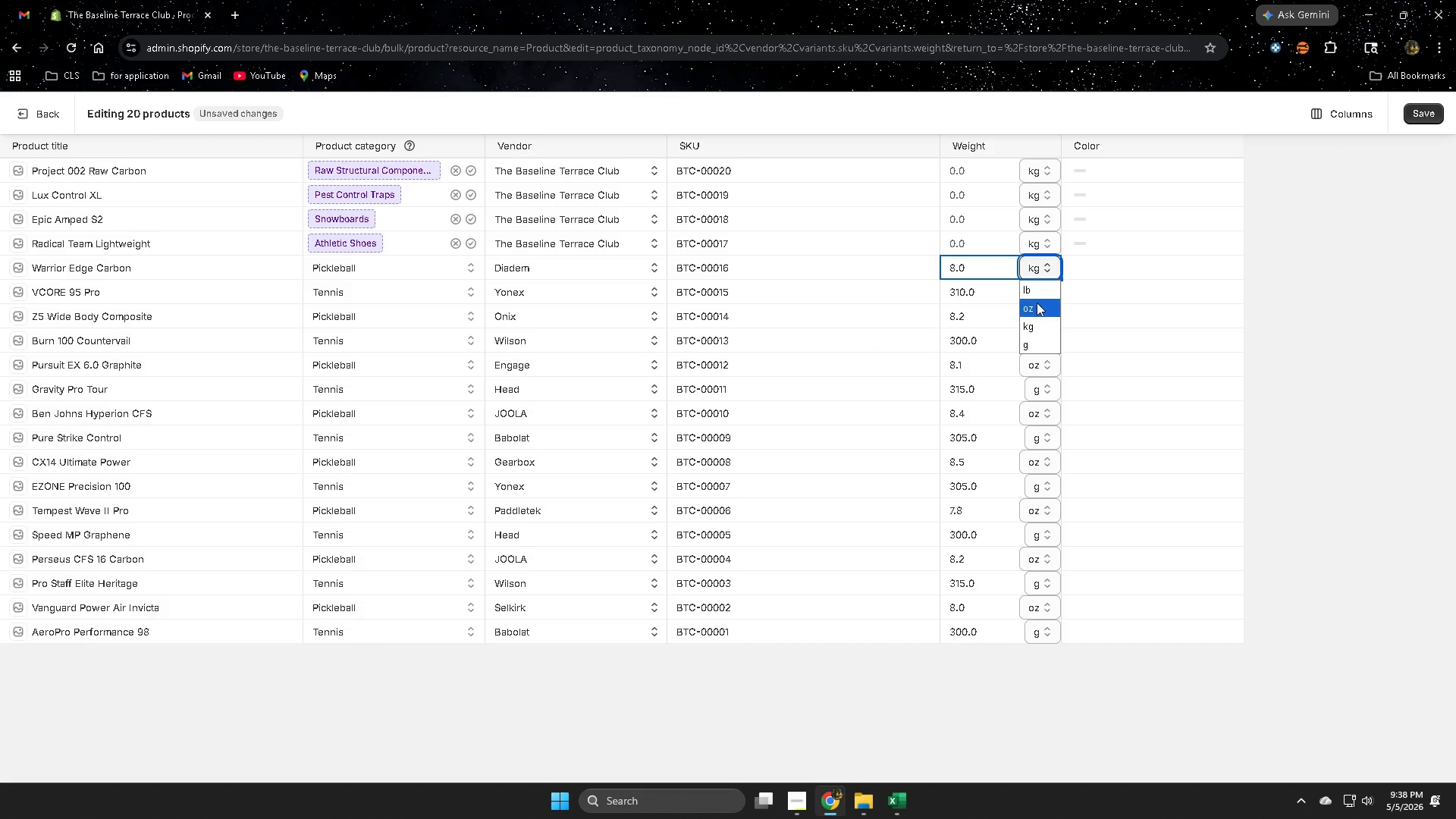 
left_click([1037, 304])
 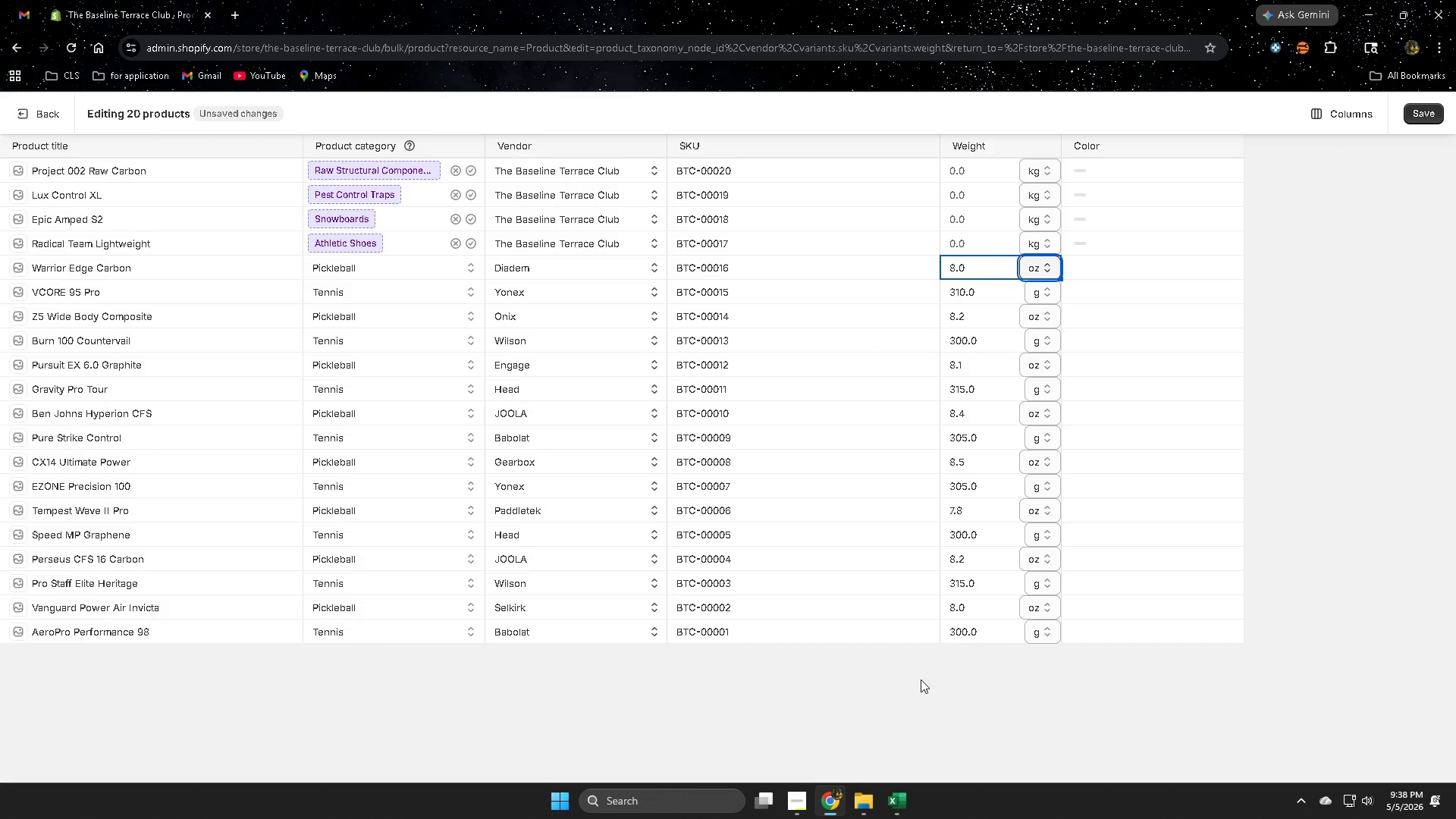 
scroll: coordinate [893, 659], scroll_direction: up, amount: 2.0
 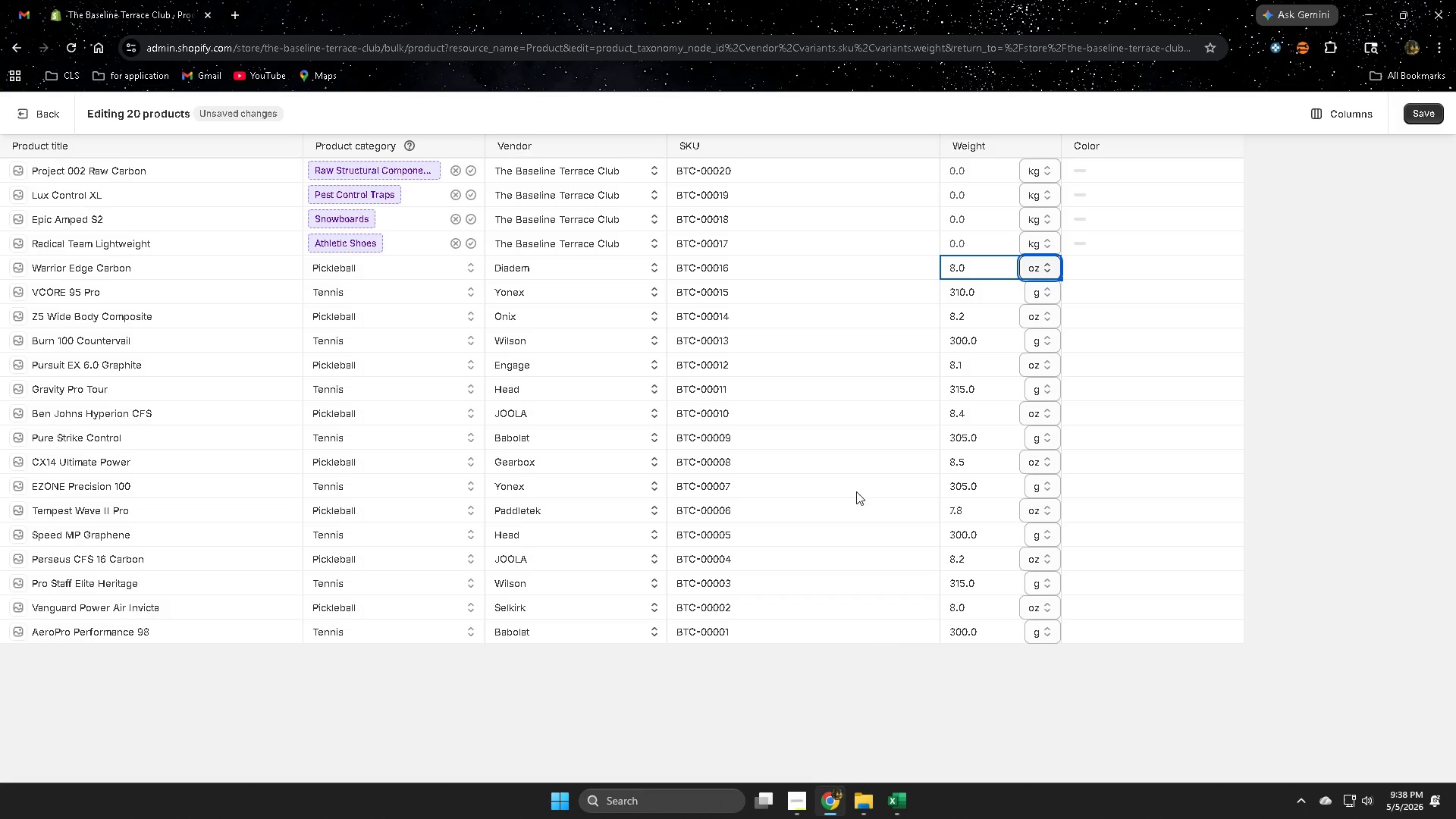 
left_click([843, 268])
 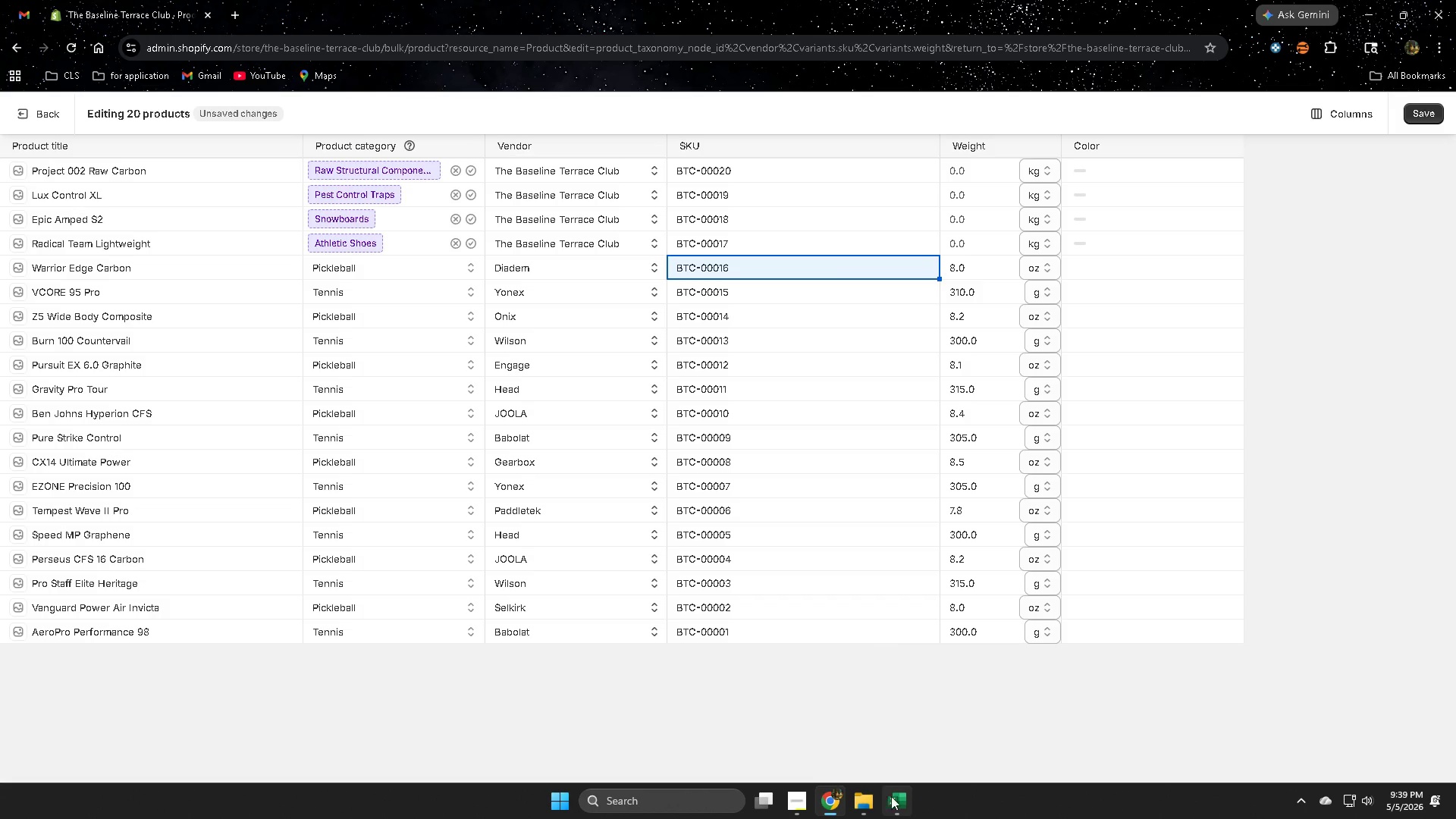 
left_click([893, 796])
 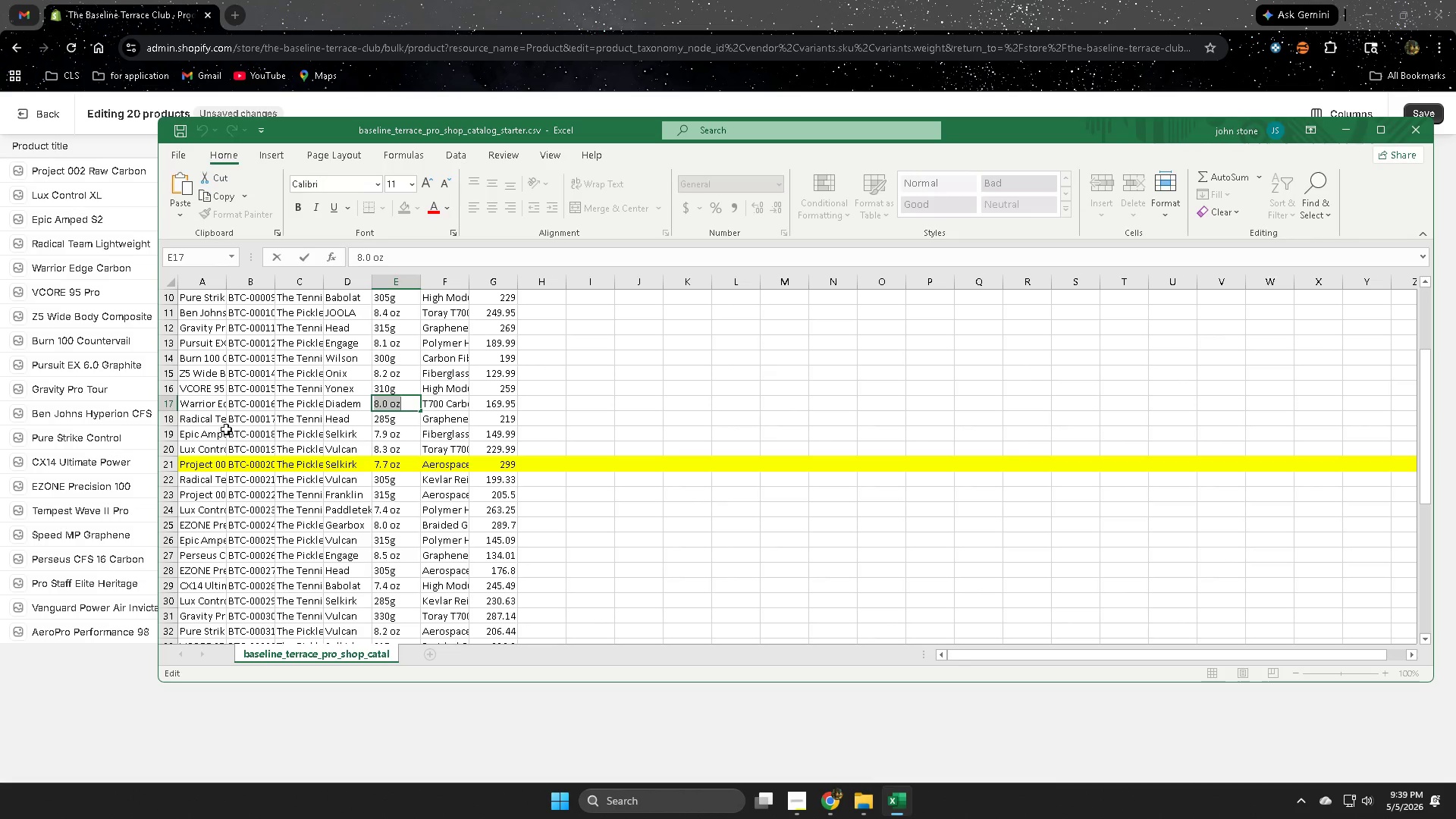 
left_click([170, 419])
 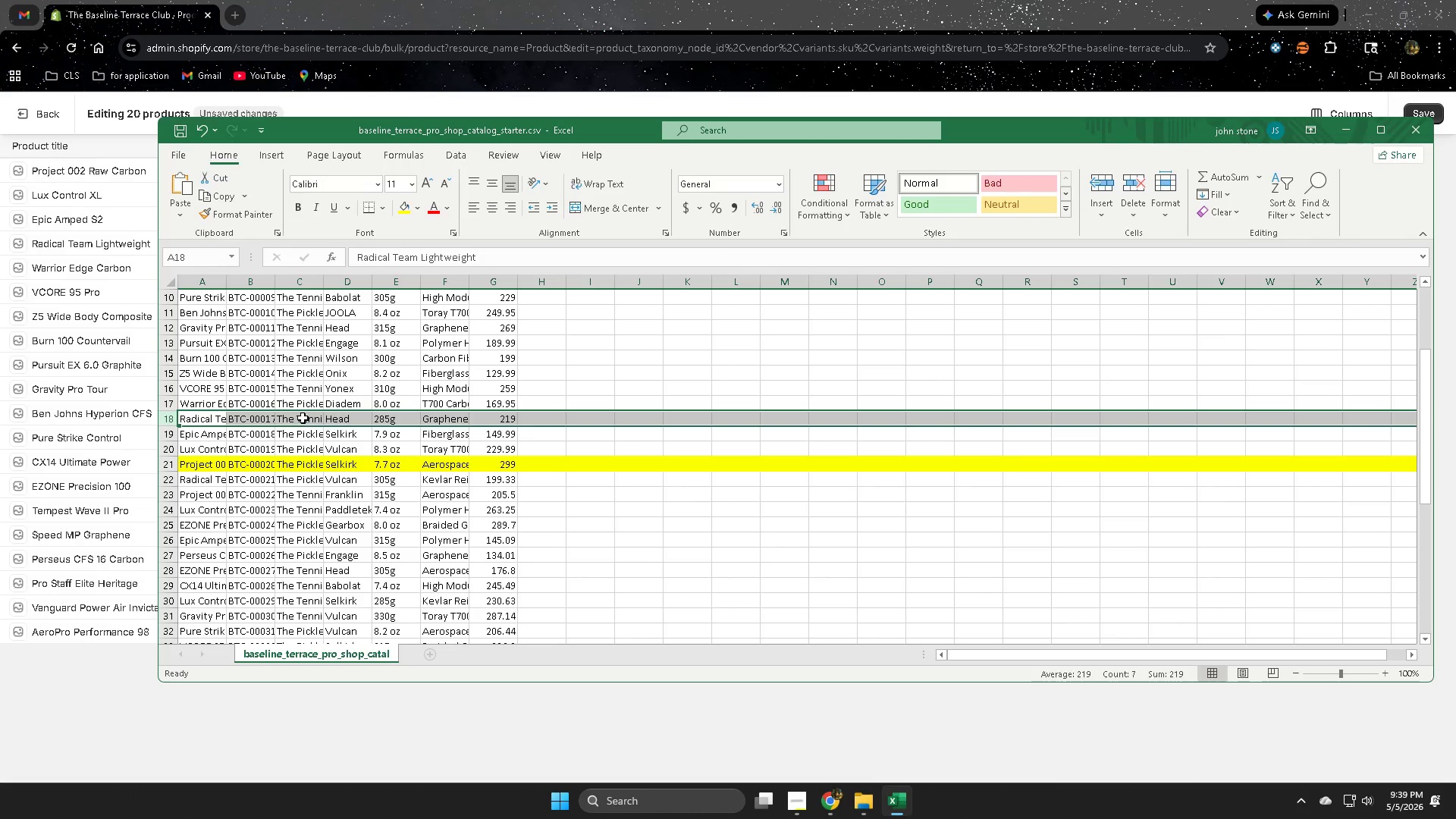 
double_click([303, 418])
 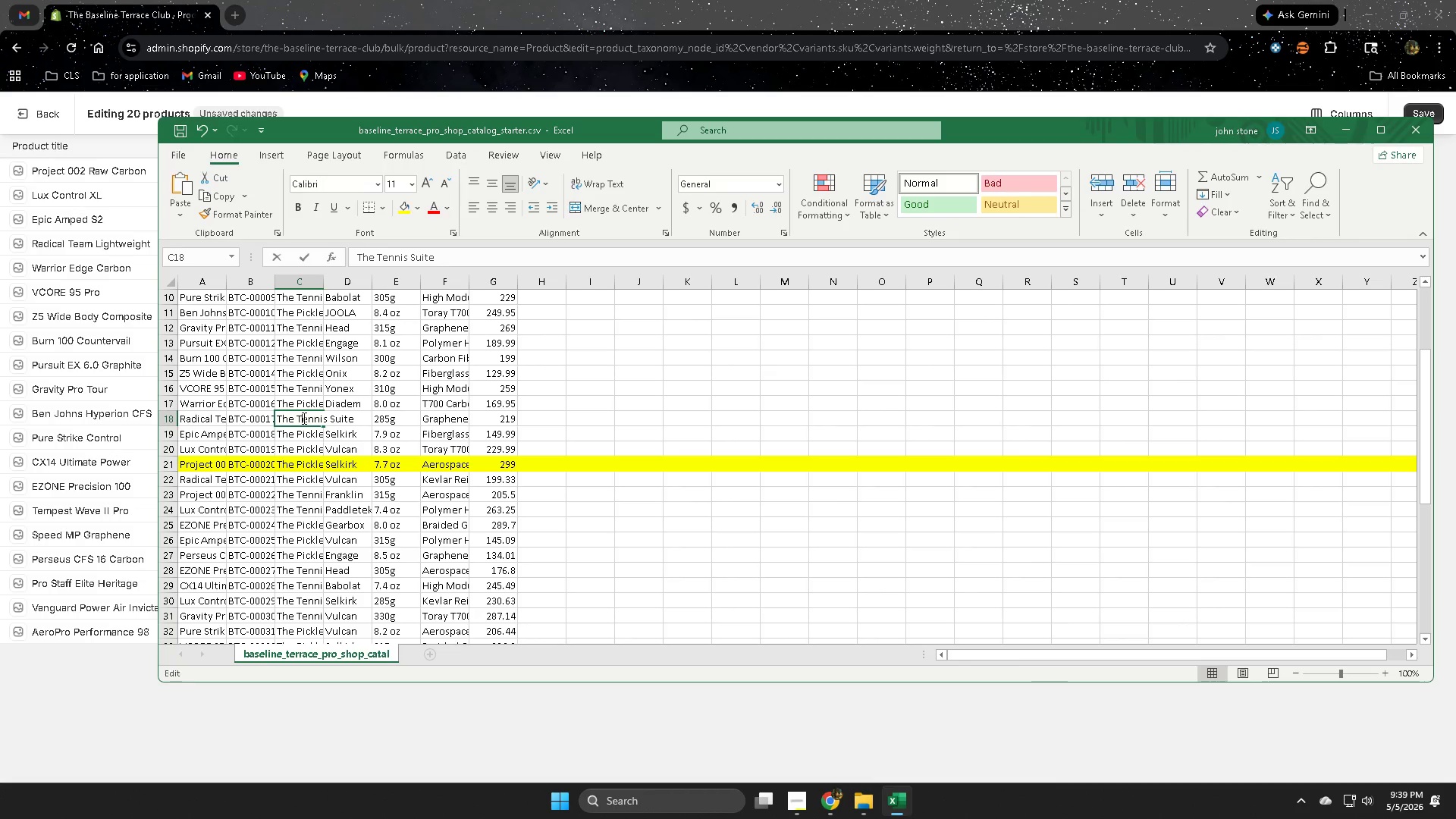 
triple_click([303, 418])
 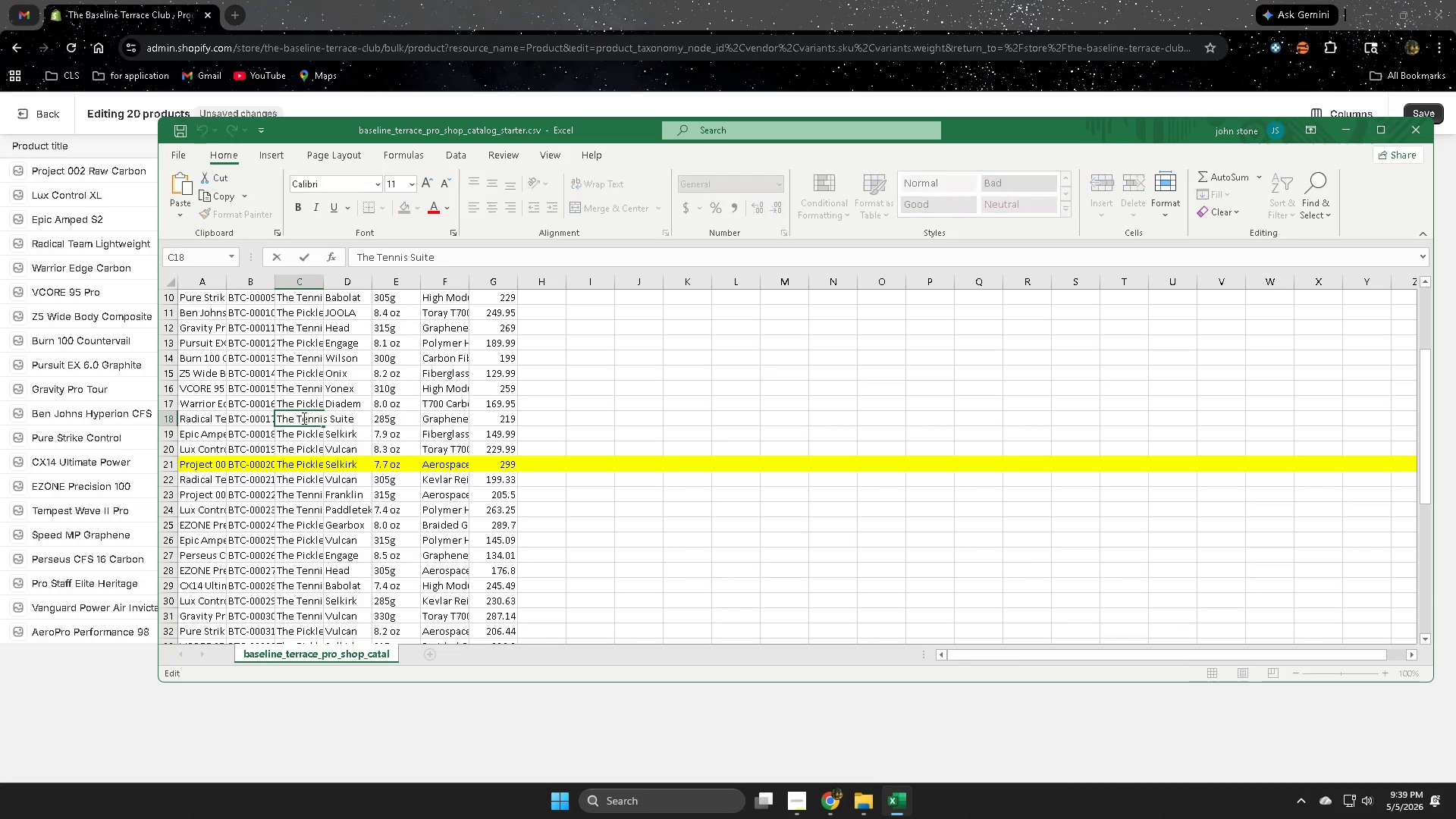 
triple_click([303, 418])
 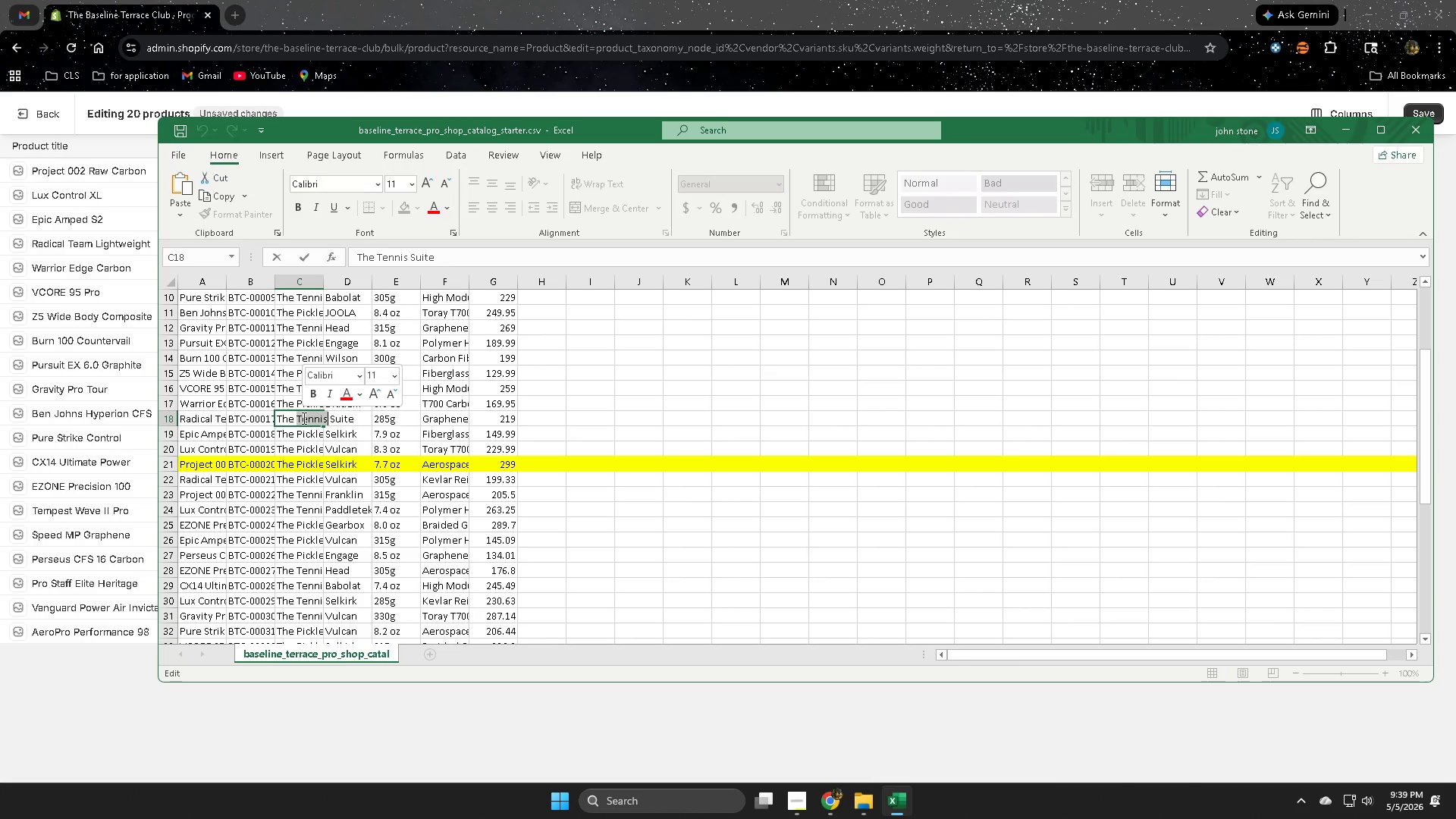 
key(Control+ControlLeft)
 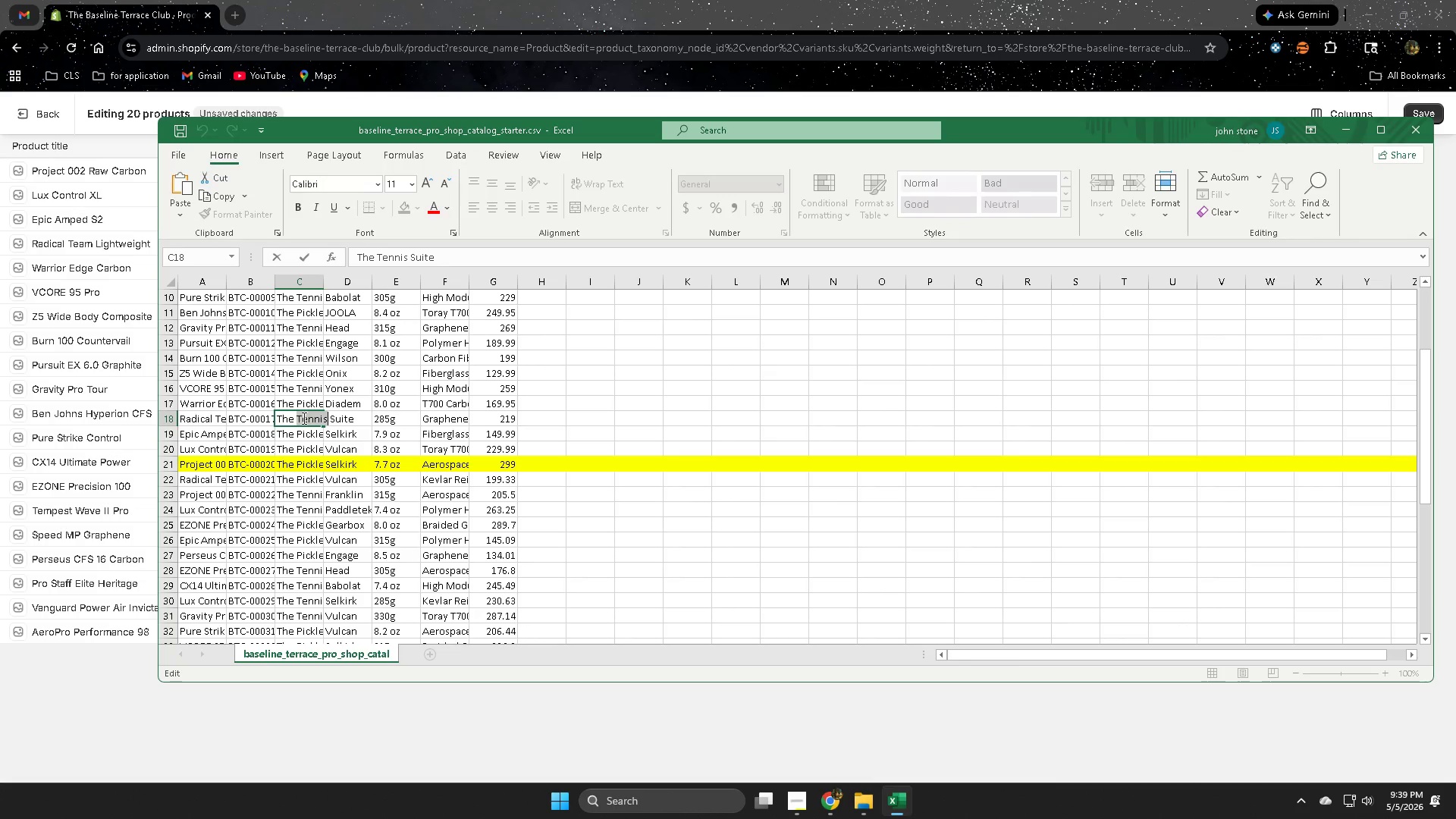 
key(Control+C)
 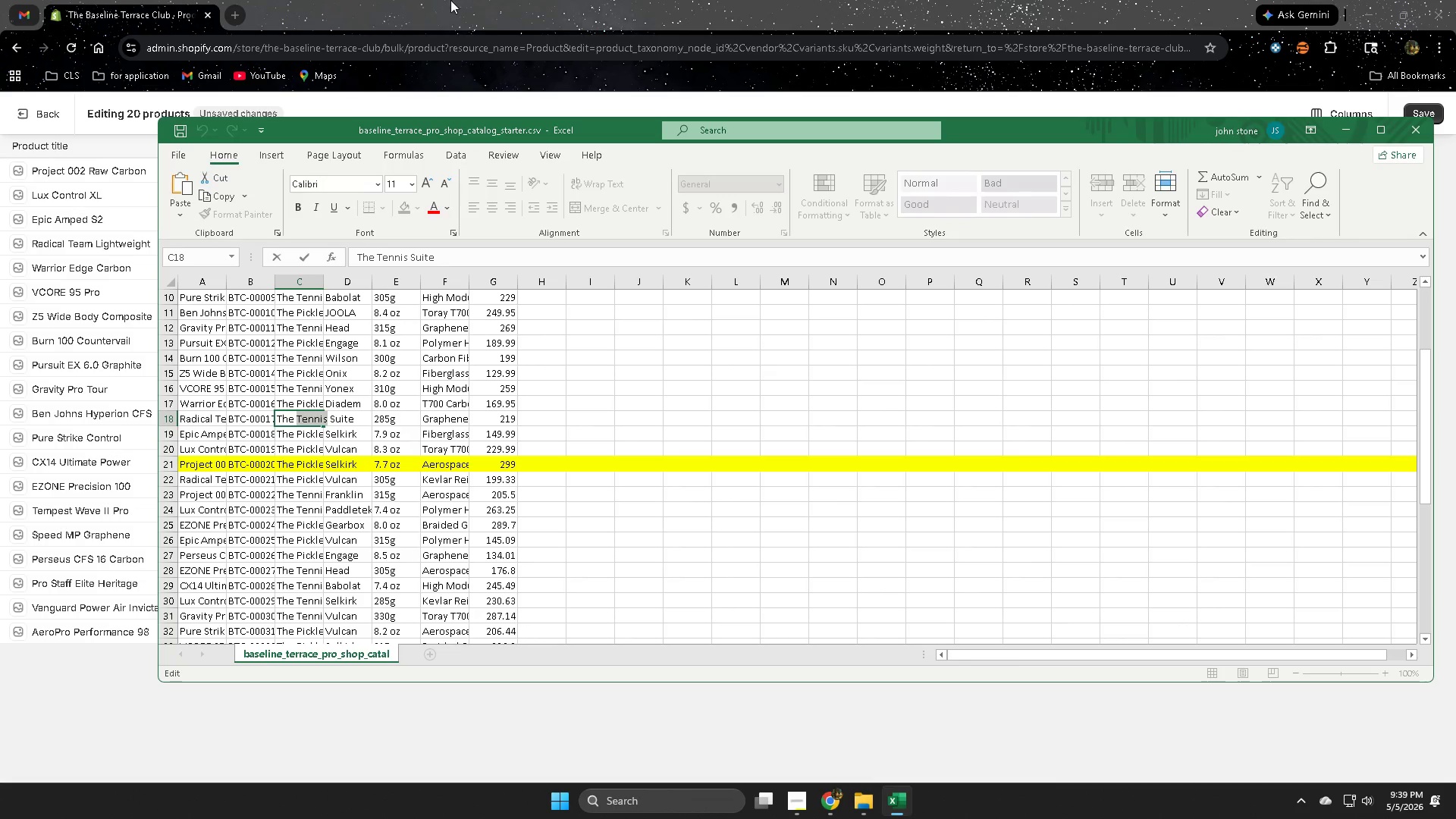 
left_click([453, 0])
 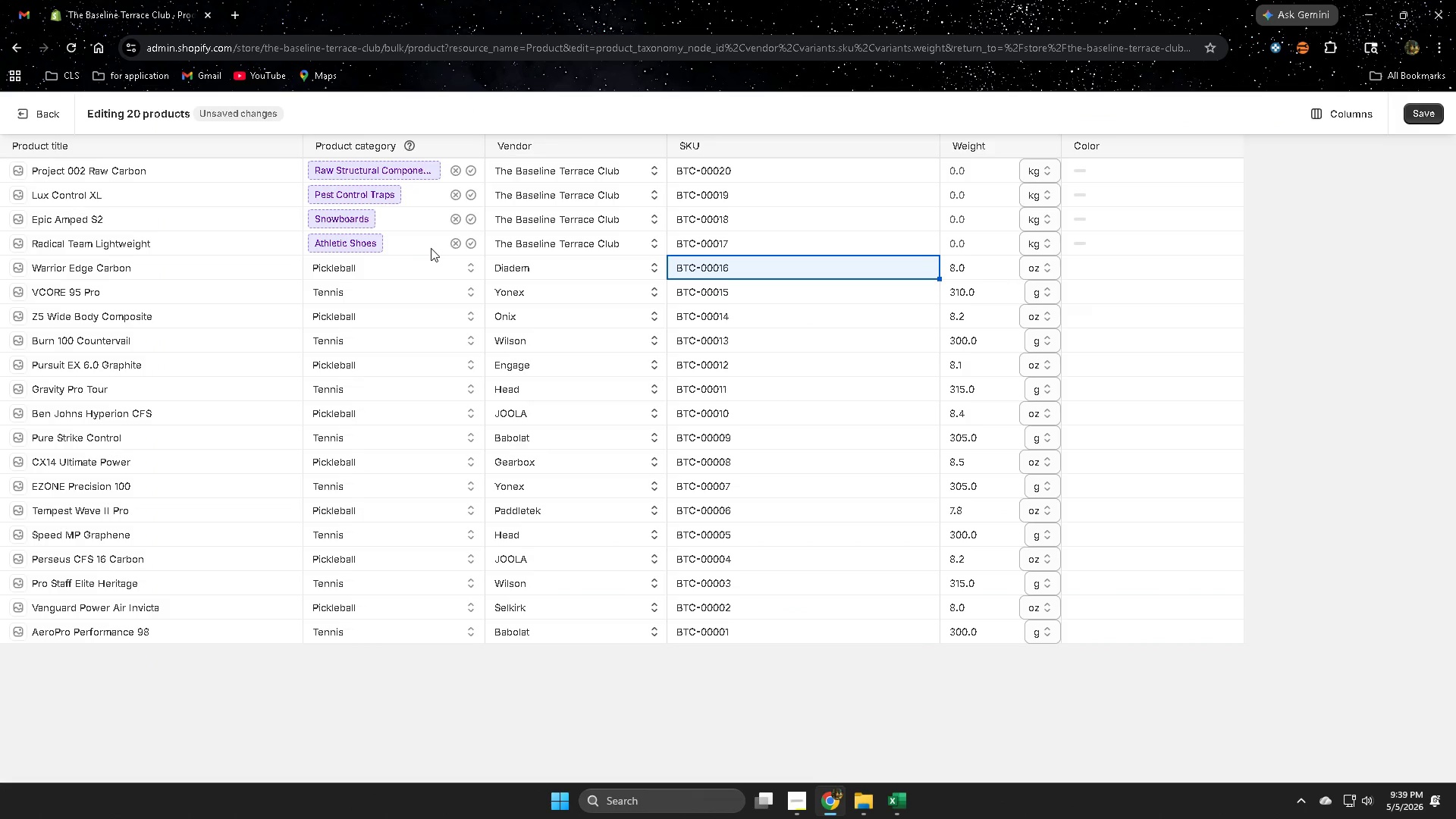 
double_click([427, 243])
 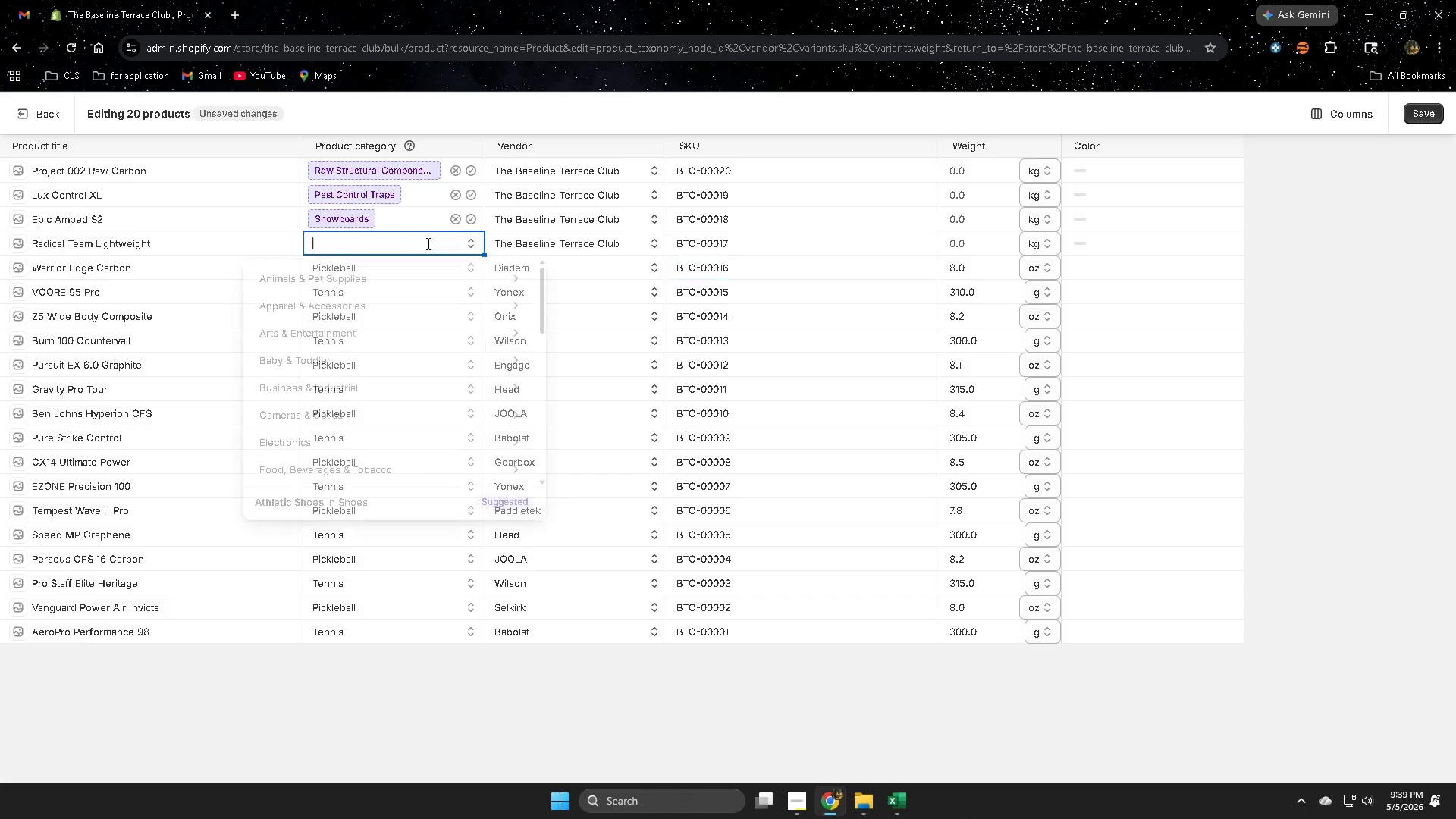 
triple_click([427, 243])
 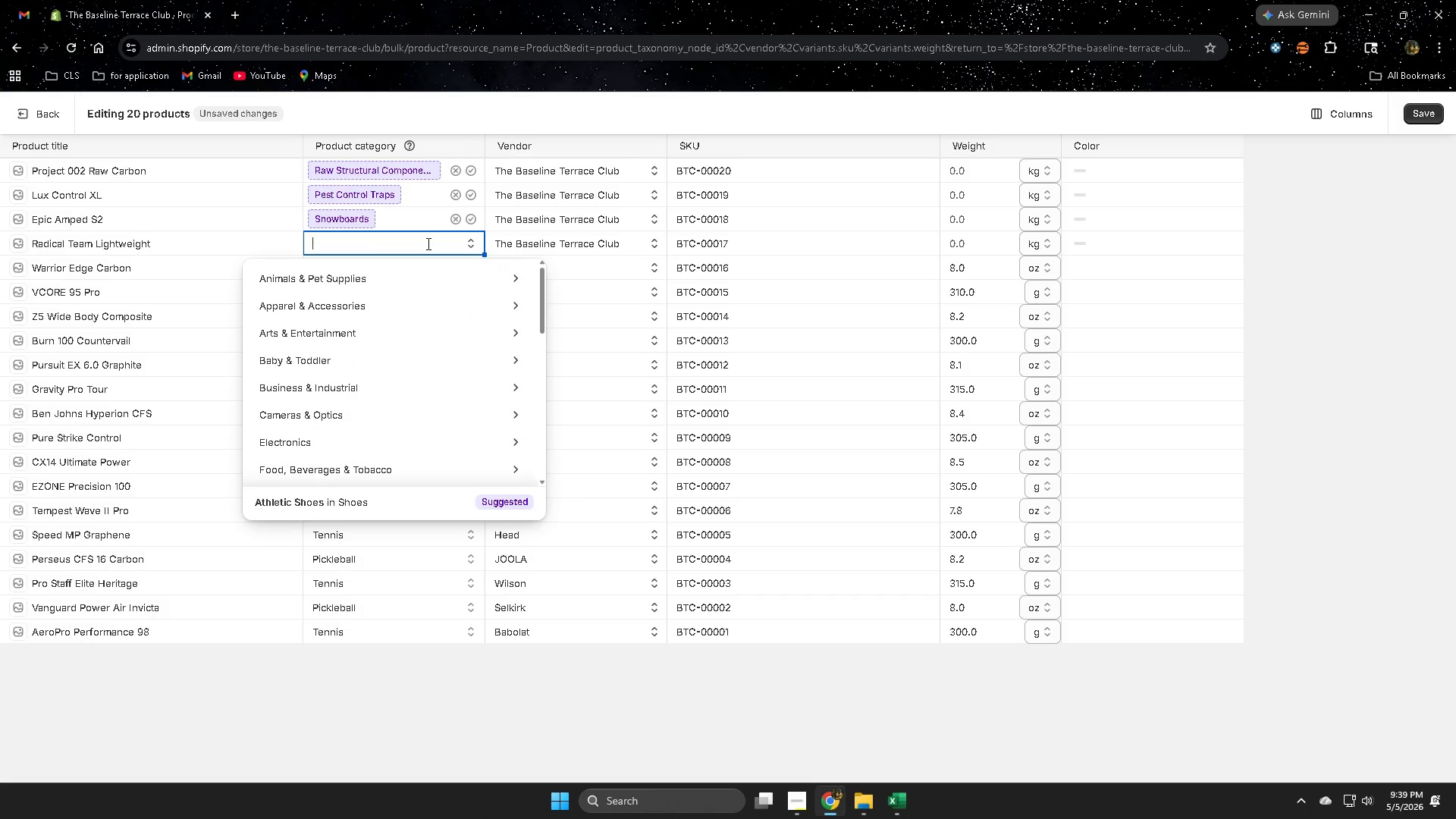 
key(Control+ControlLeft)
 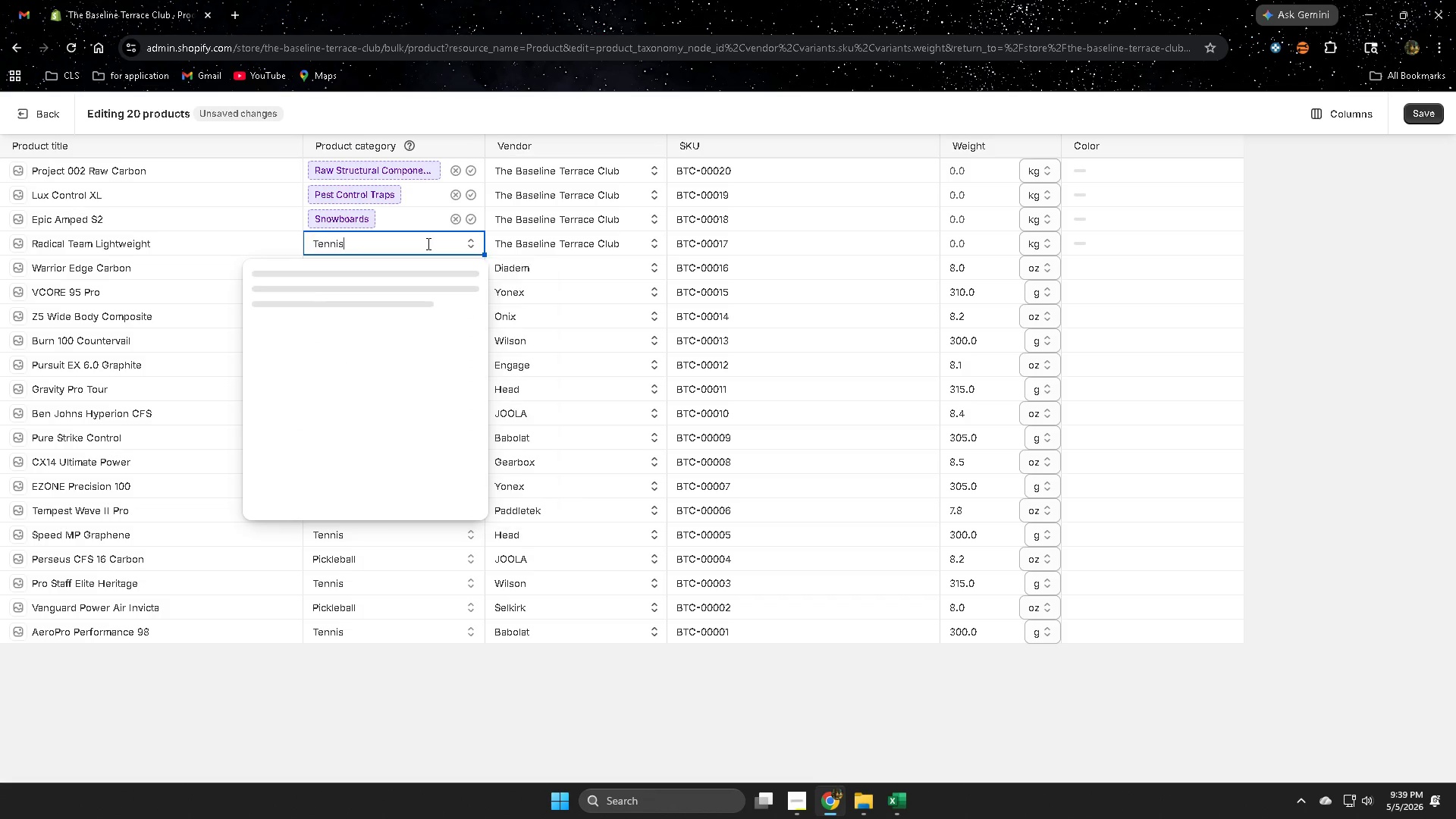 
key(Control+V)
 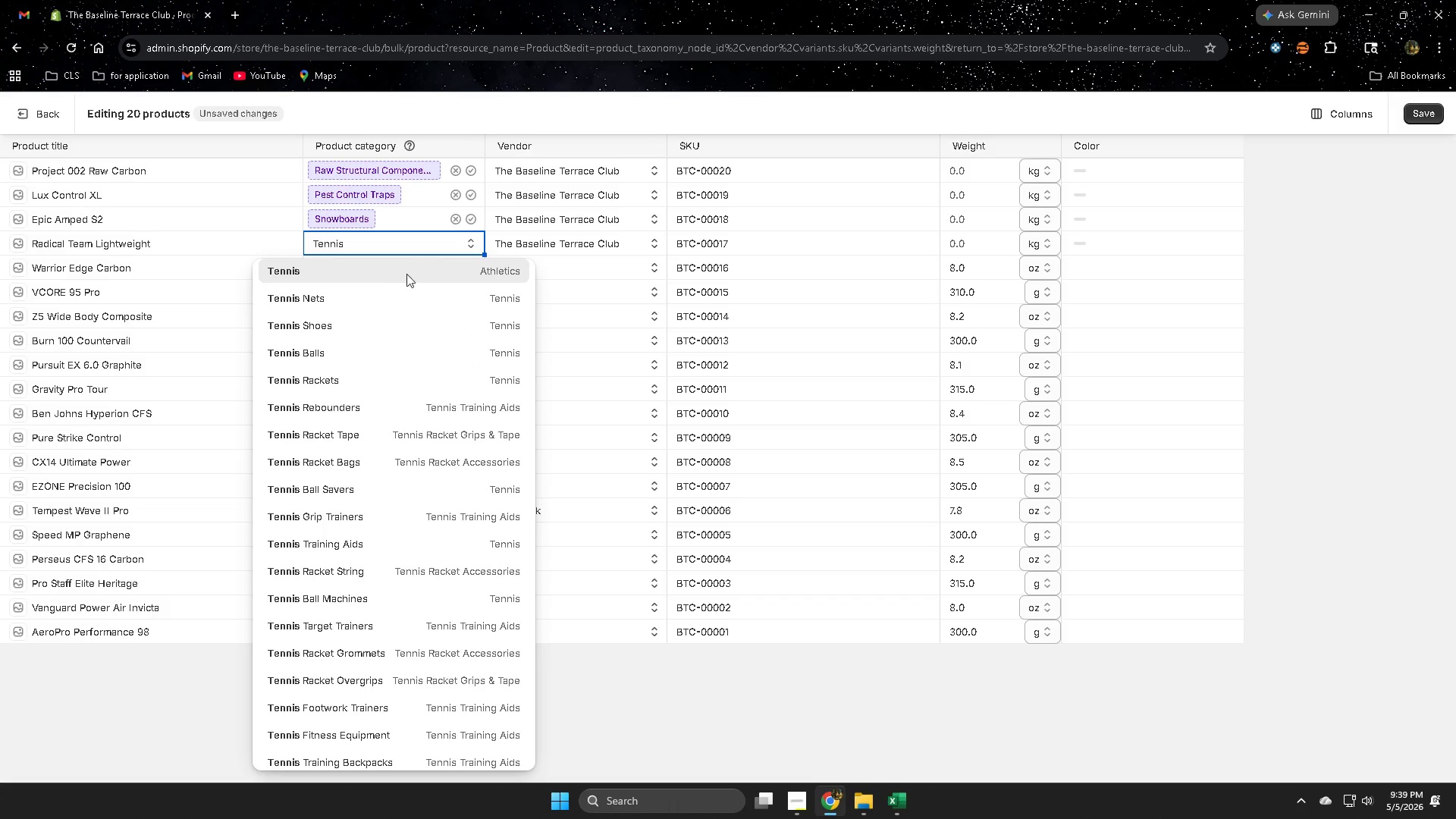 
left_click([404, 274])
 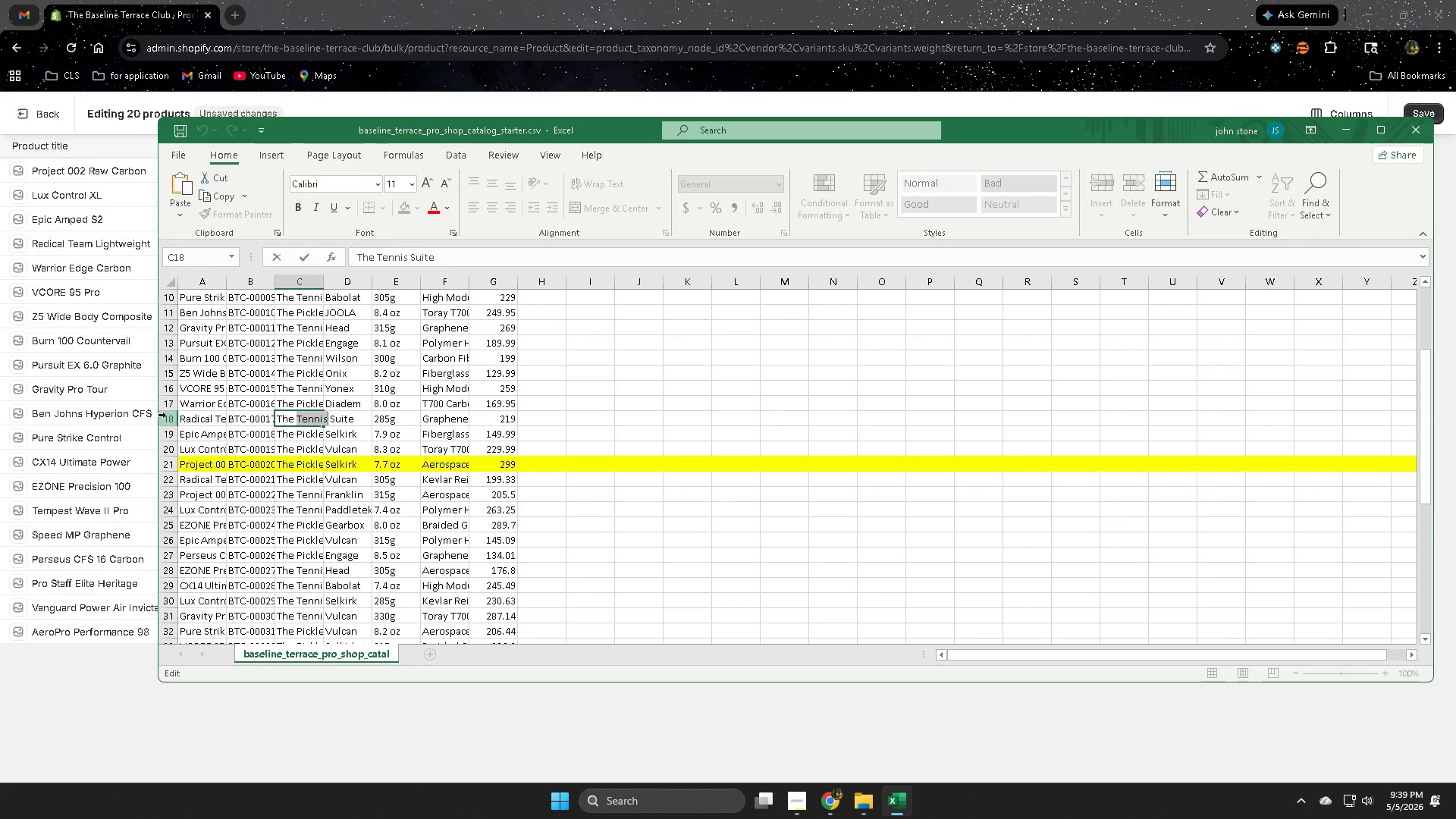 
left_click([165, 417])
 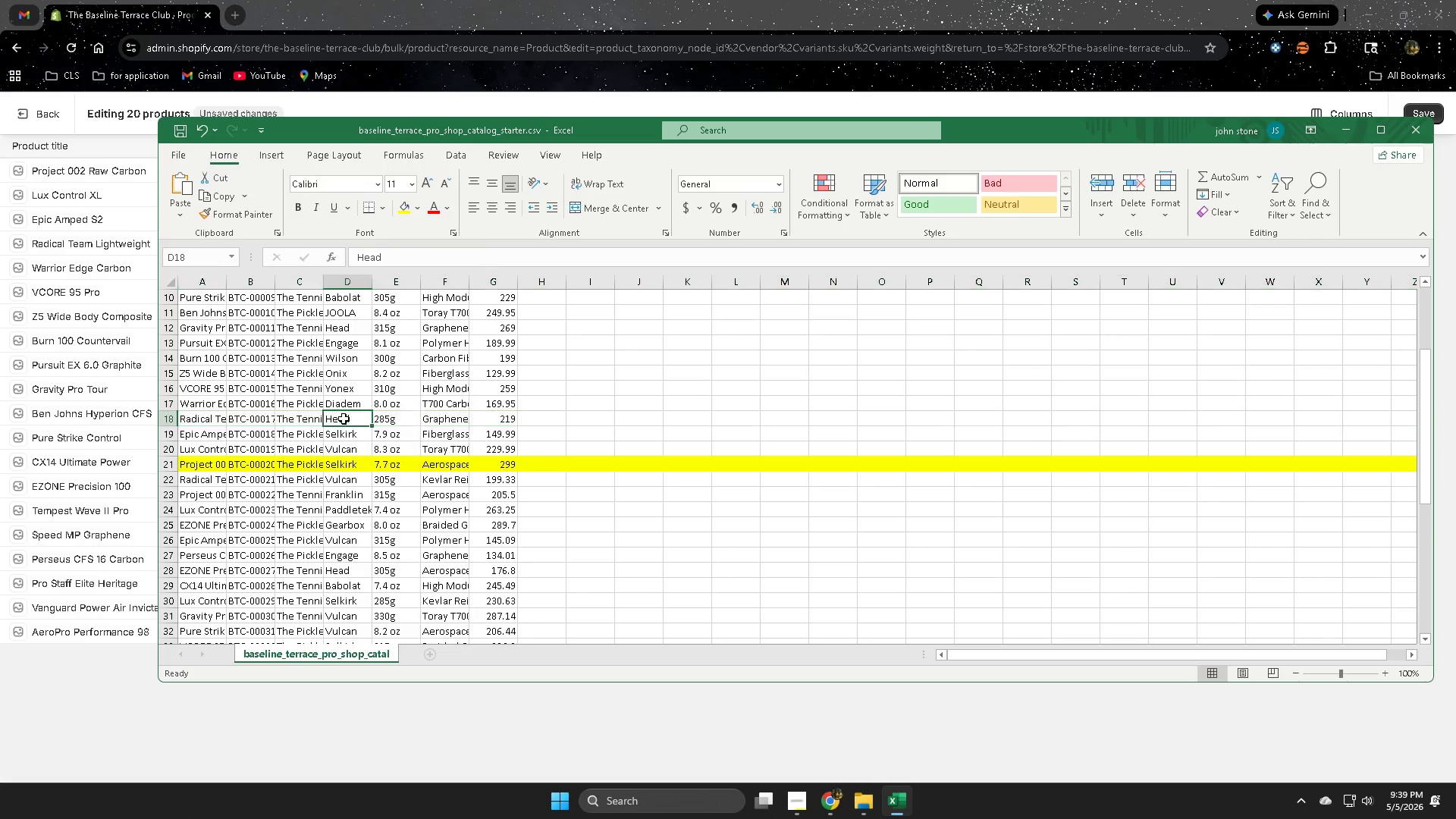 
double_click([344, 419])
 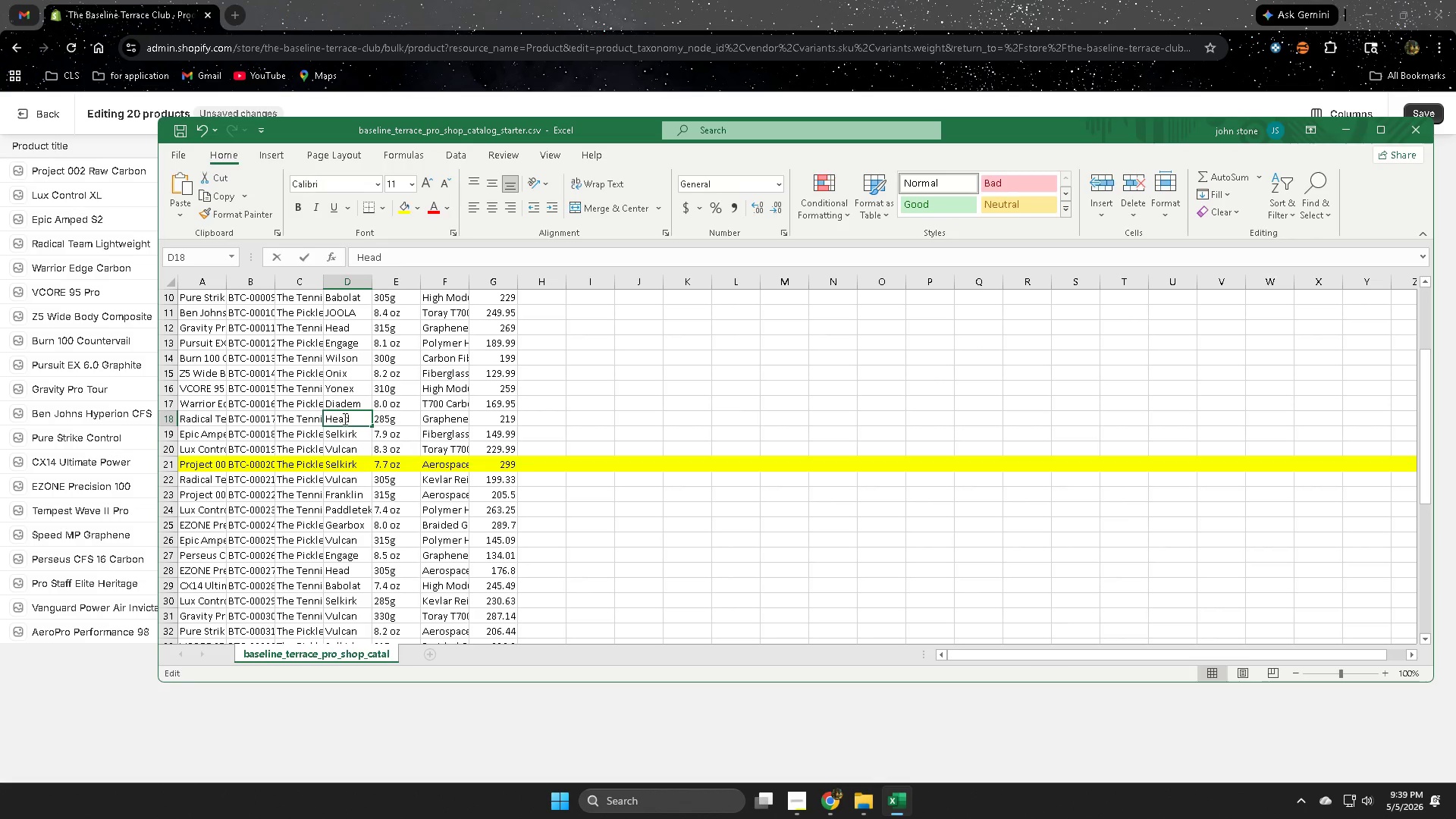 
triple_click([344, 419])
 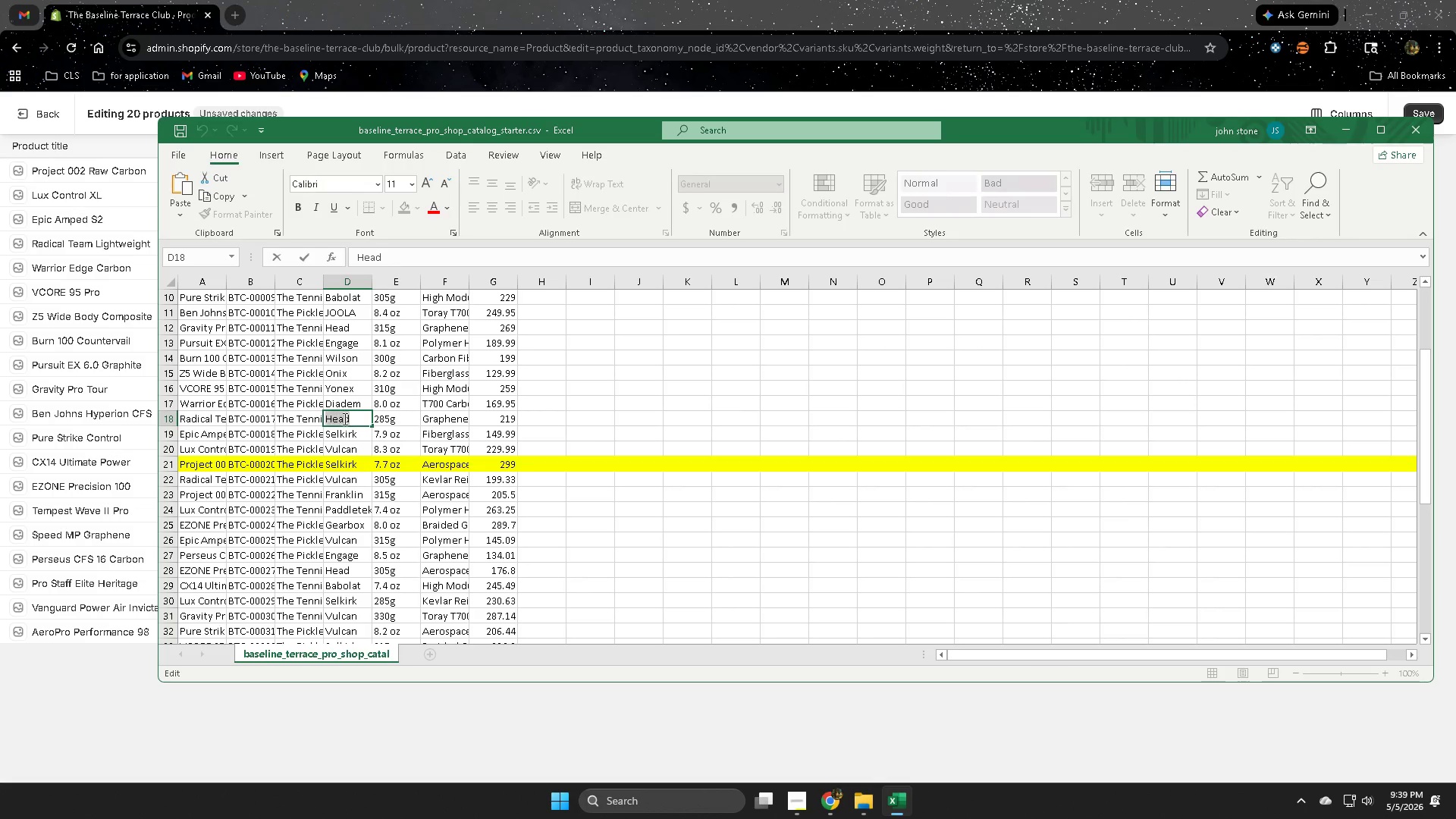 
triple_click([344, 419])
 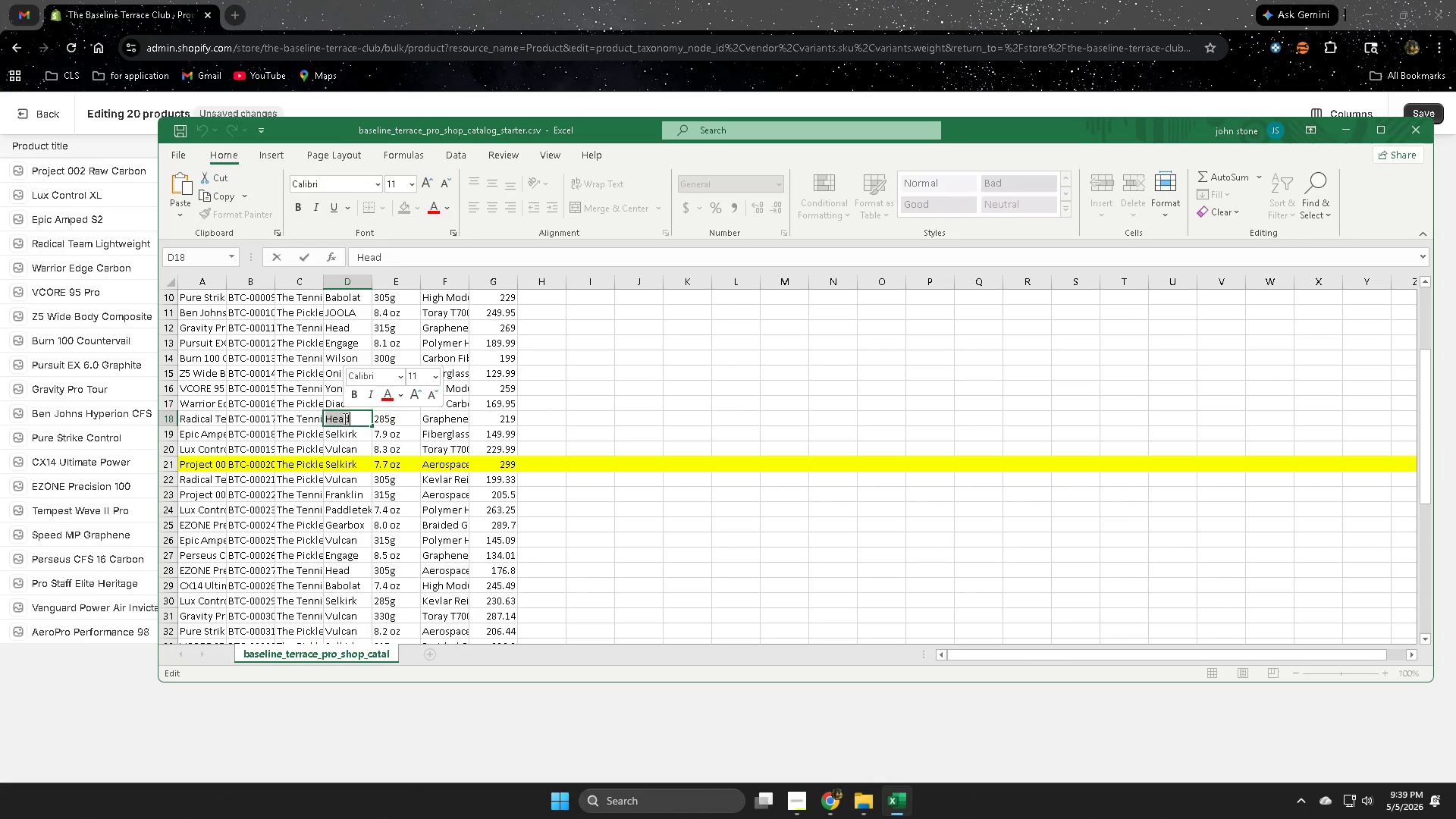 
key(Control+ControlLeft)
 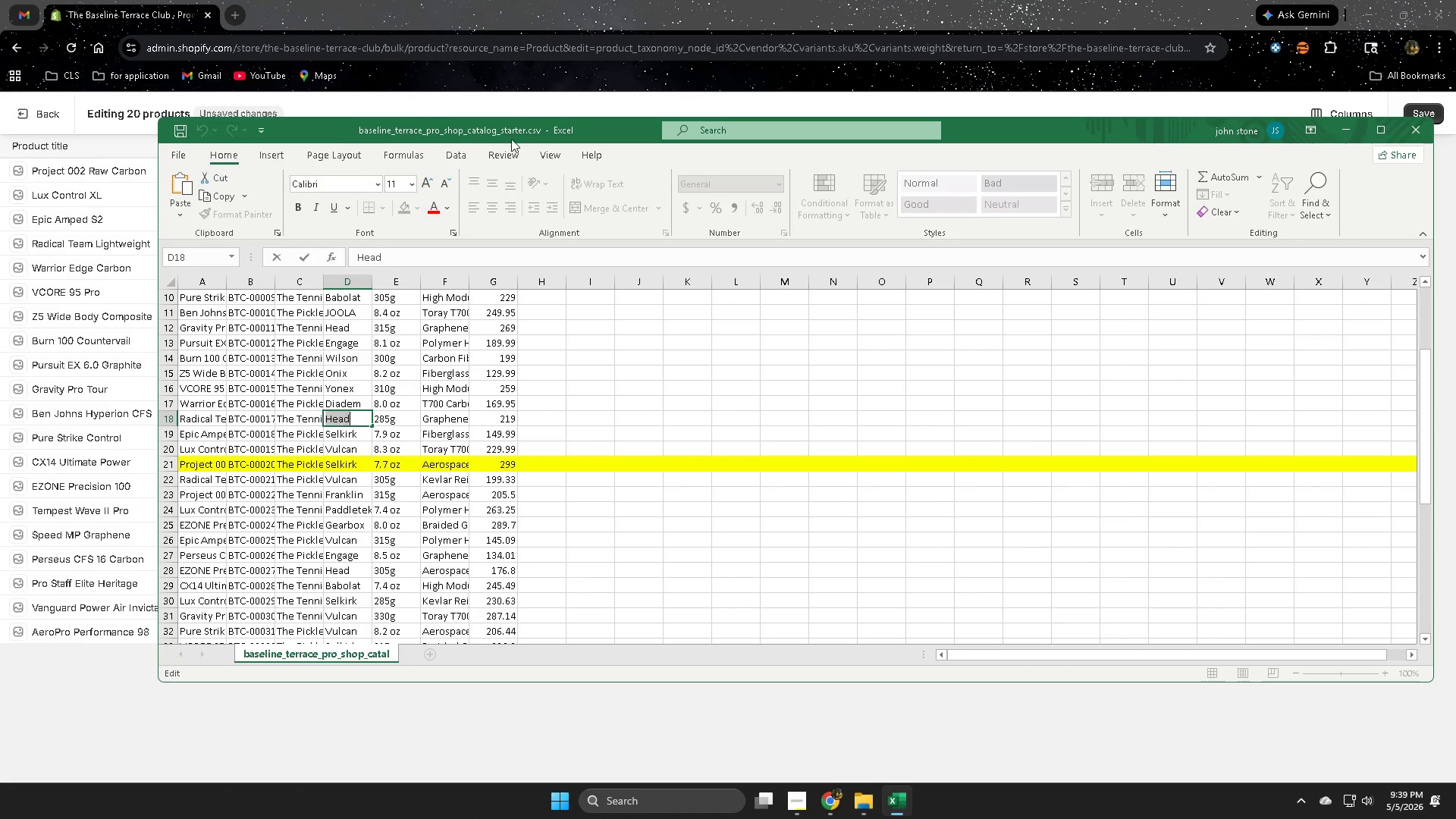 
key(Control+C)
 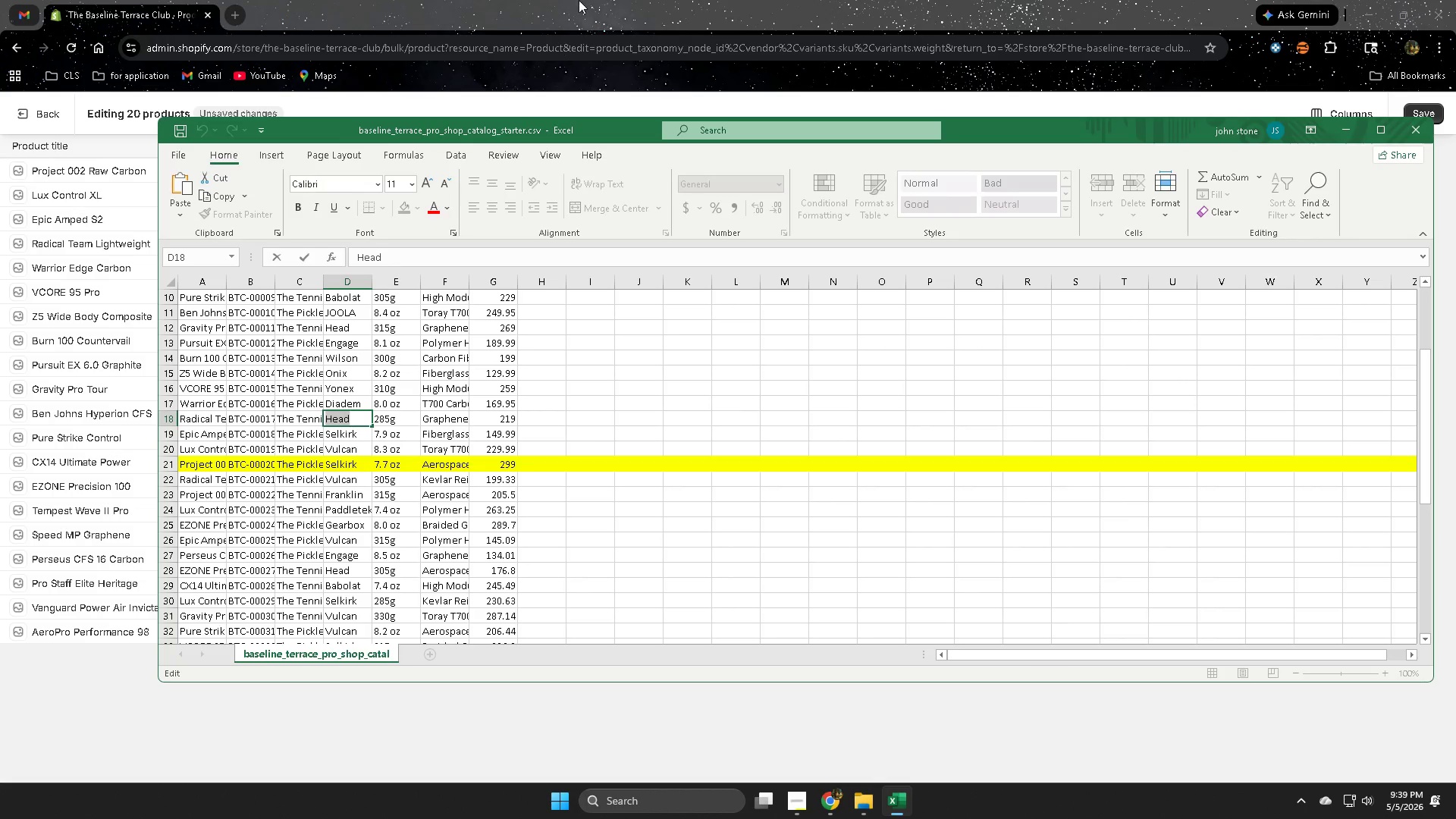 
left_click([582, 0])
 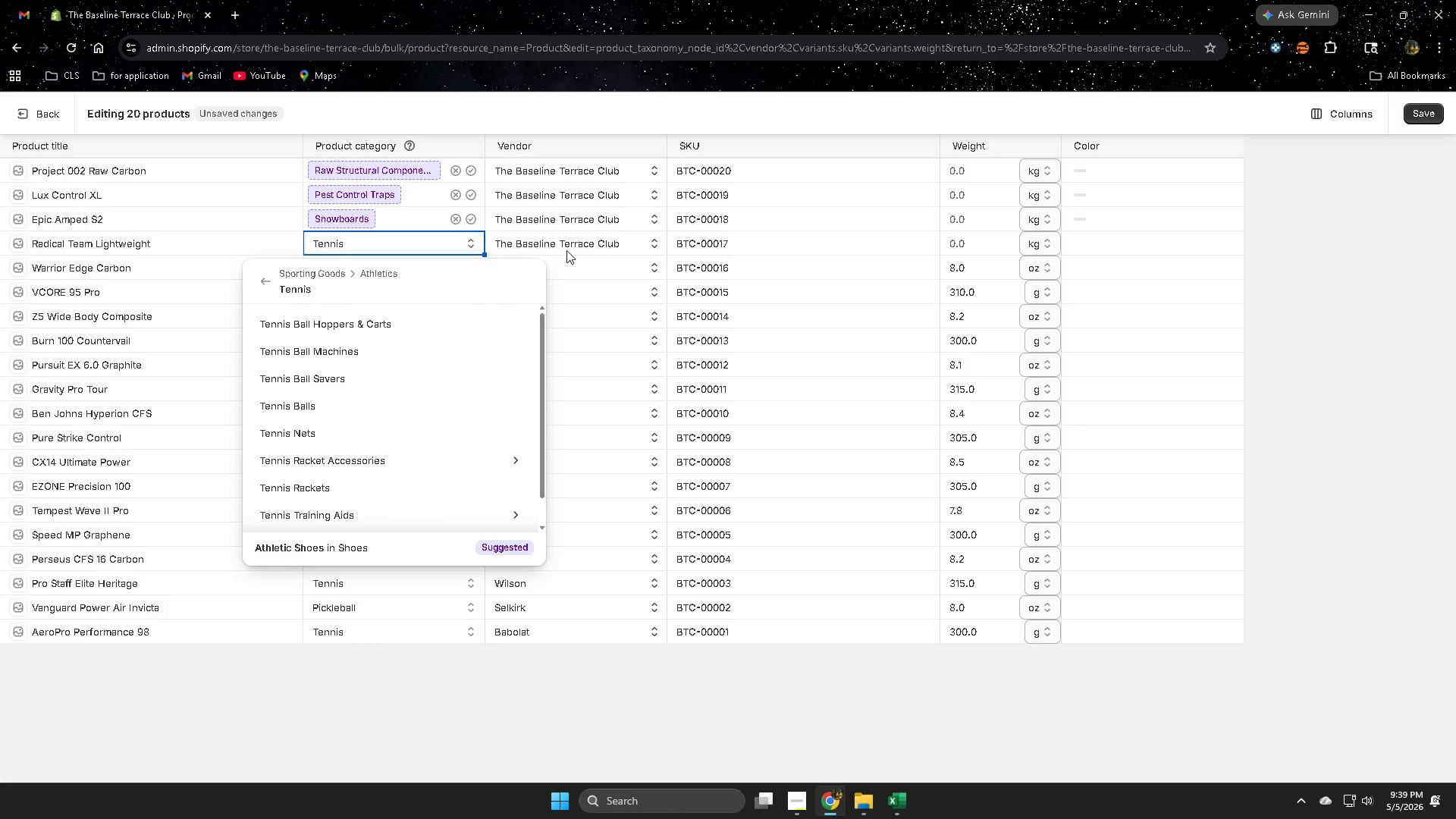 
double_click([571, 245])
 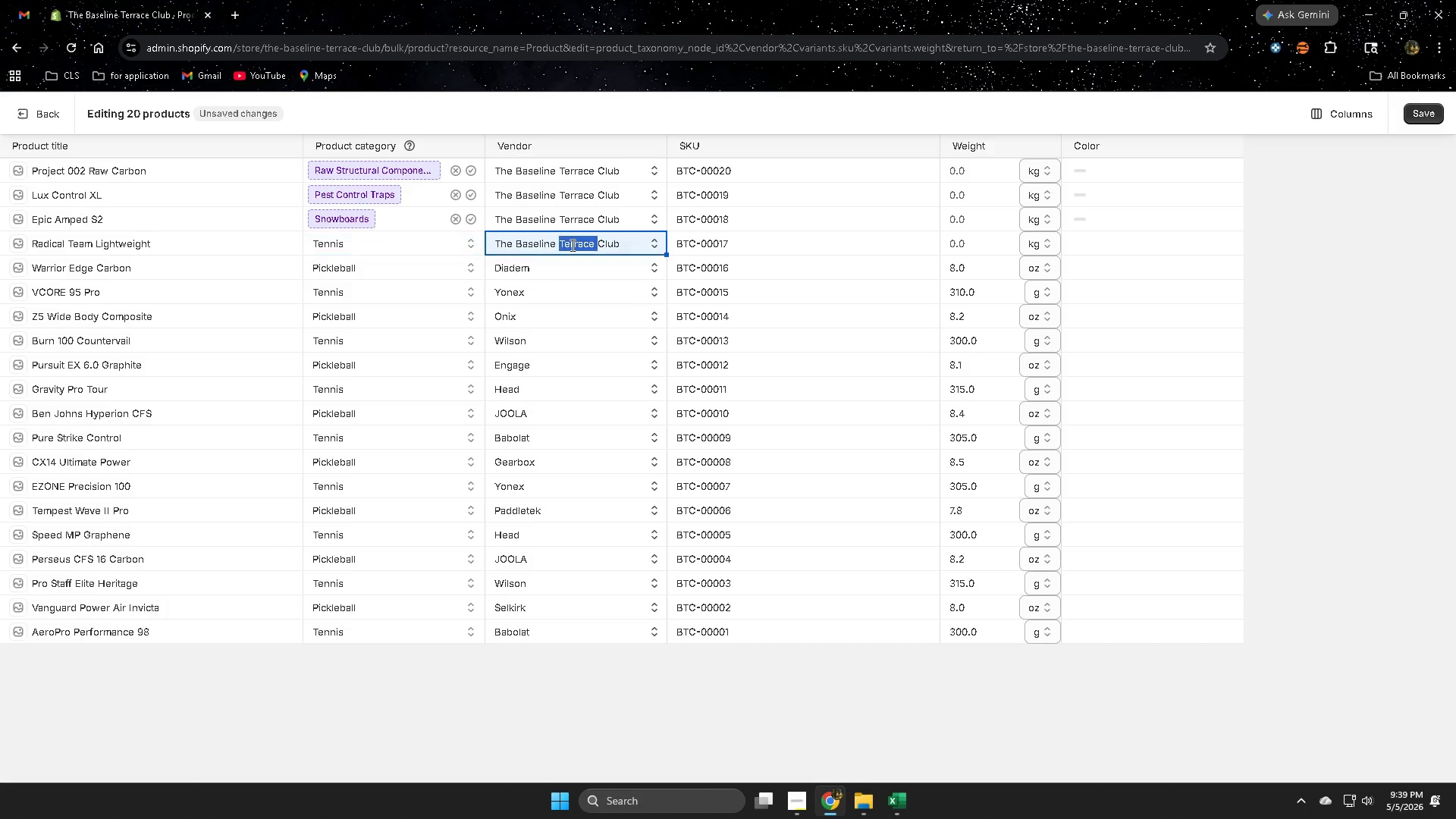 
triple_click([571, 245])
 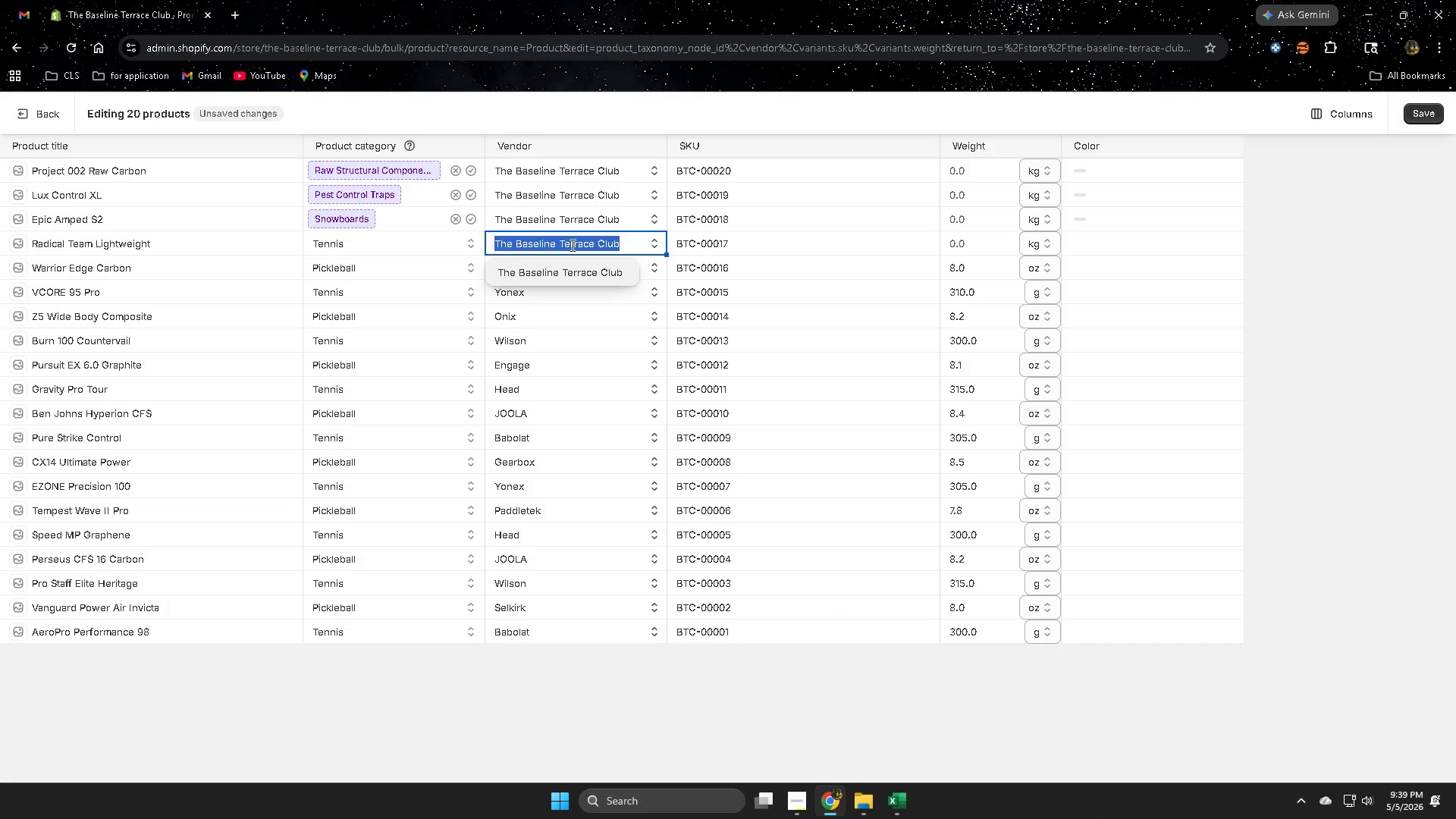 
key(Control+ControlLeft)
 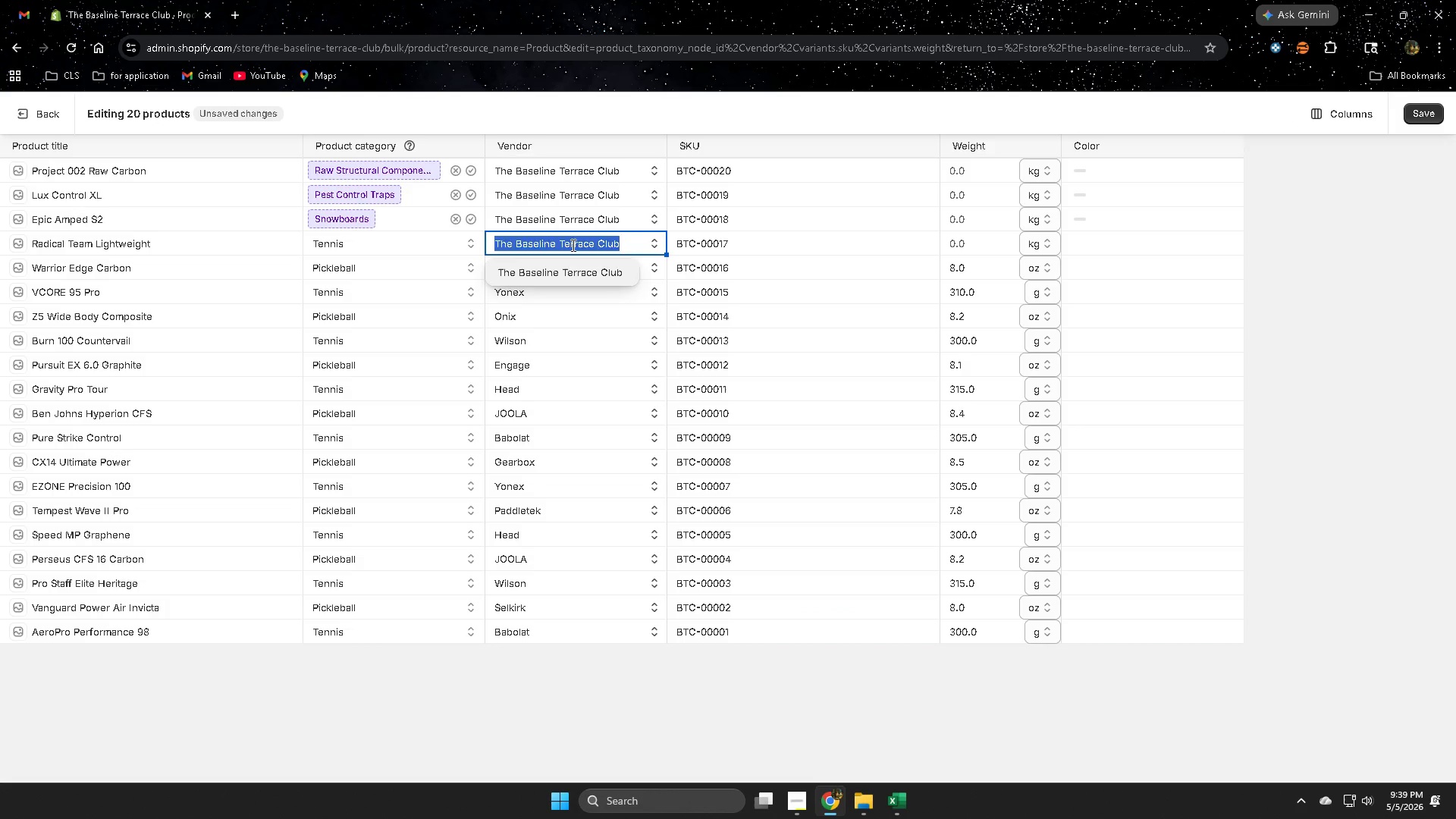 
key(Control+V)
 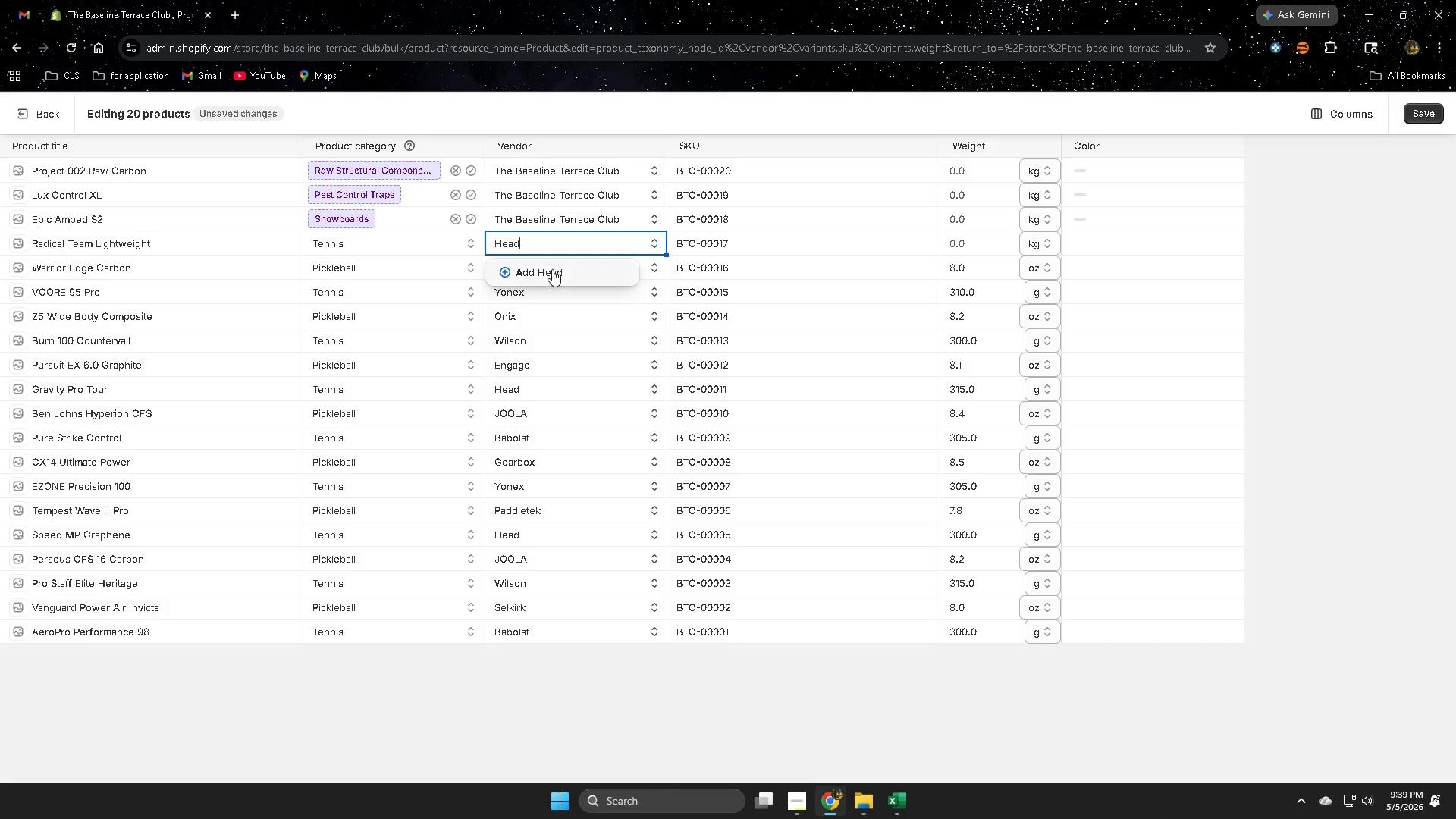 
left_click([549, 271])
 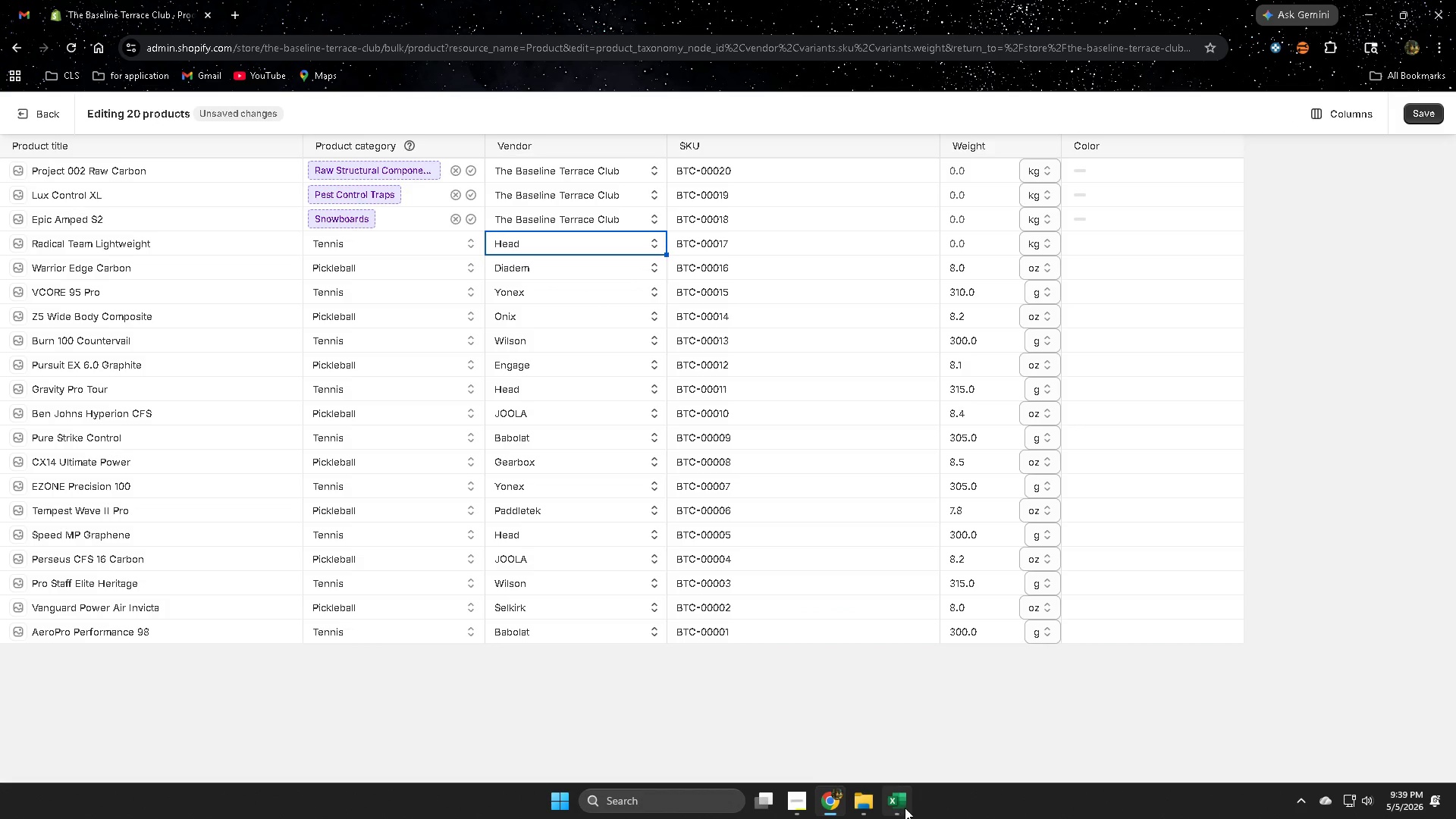 
left_click([899, 804])
 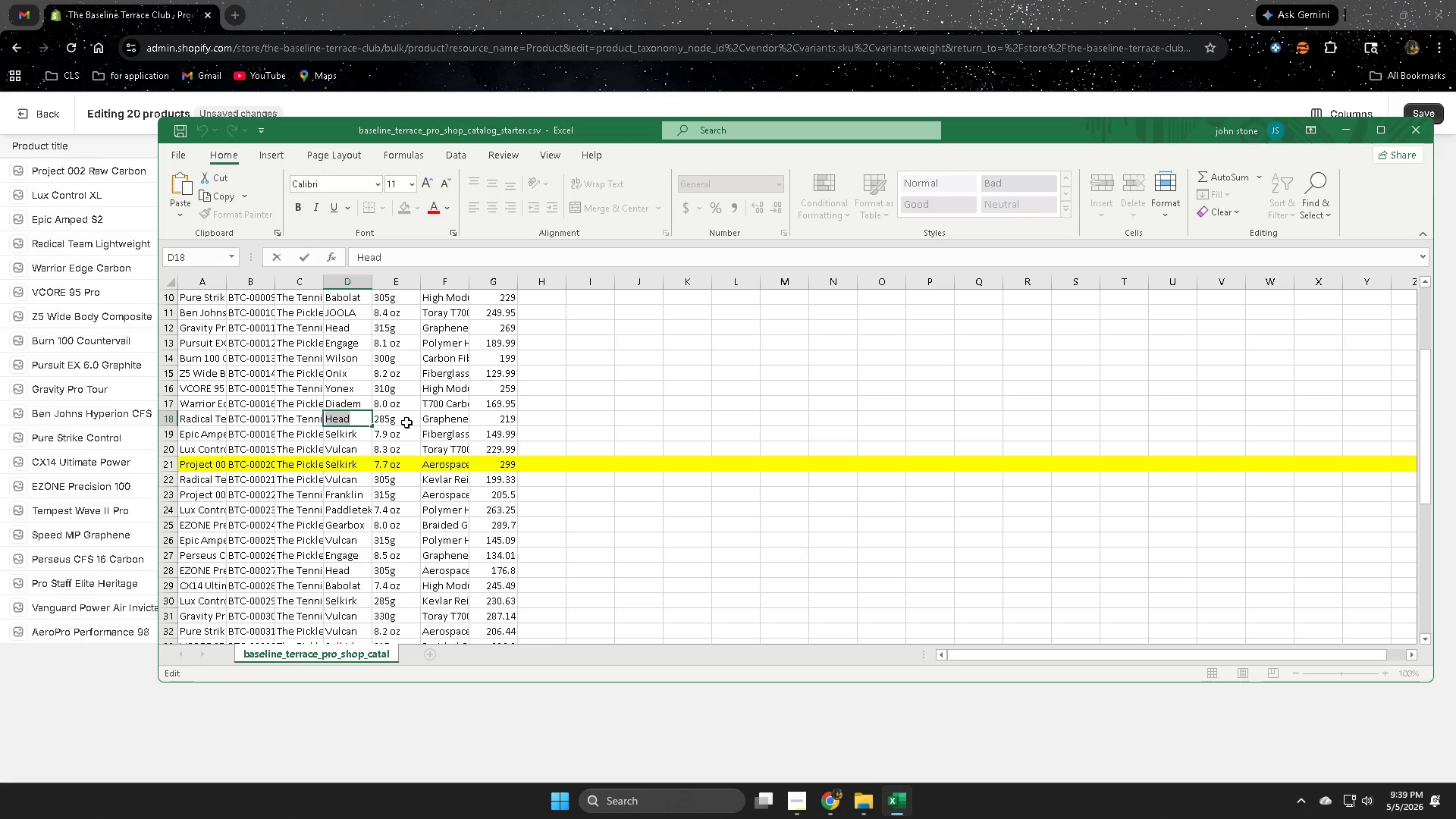 
double_click([406, 422])
 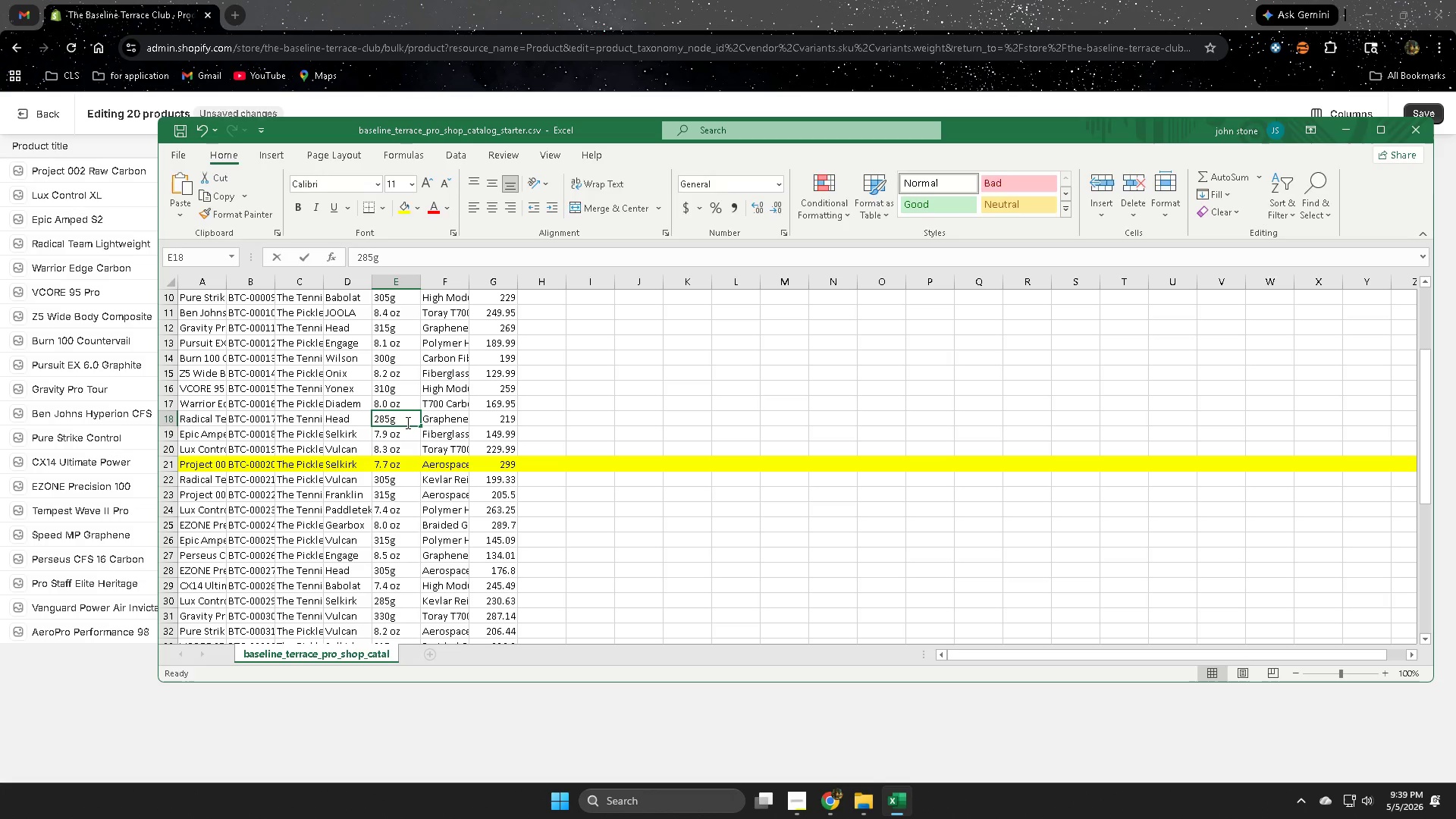 
triple_click([406, 422])
 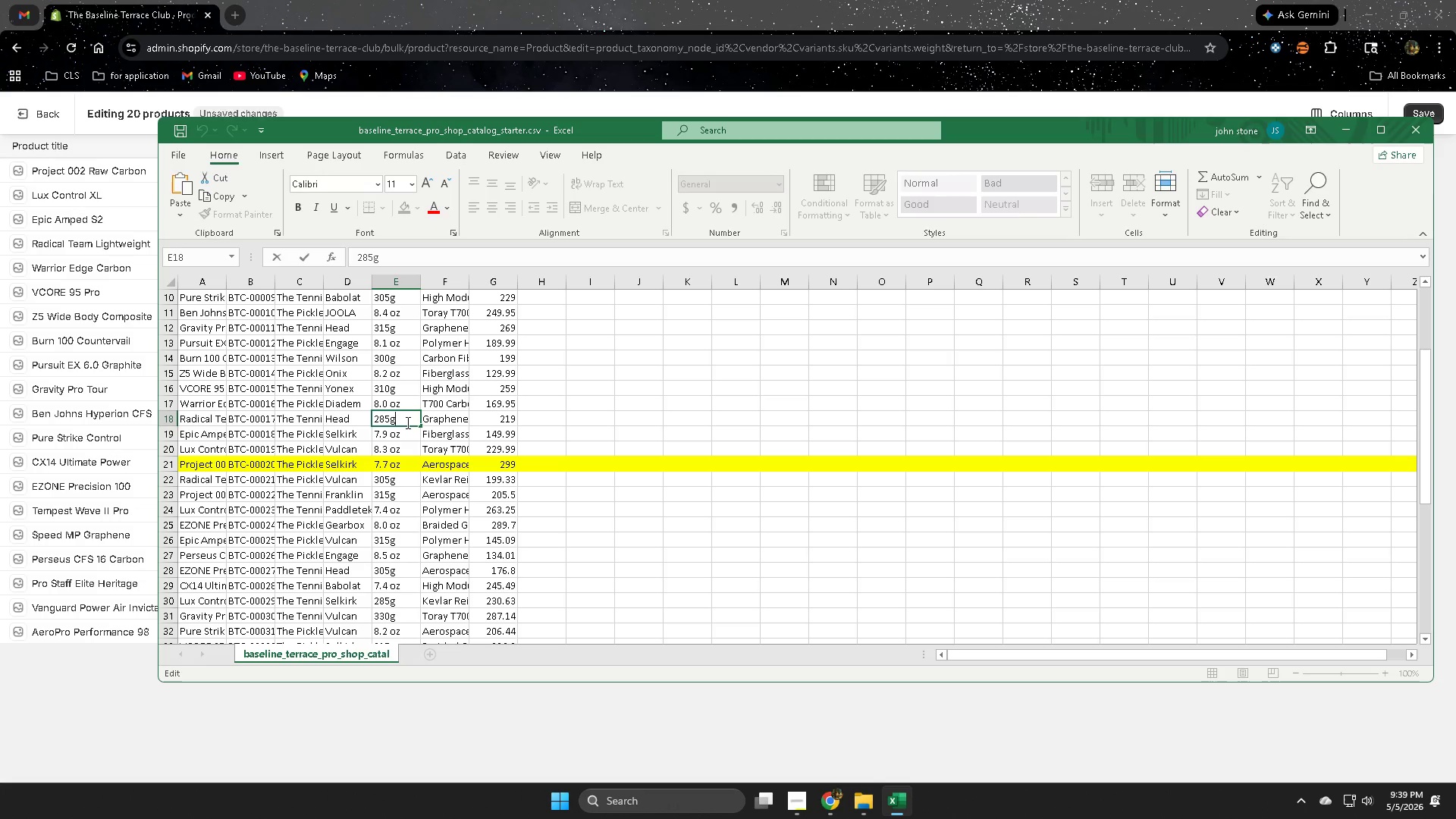 
triple_click([406, 422])
 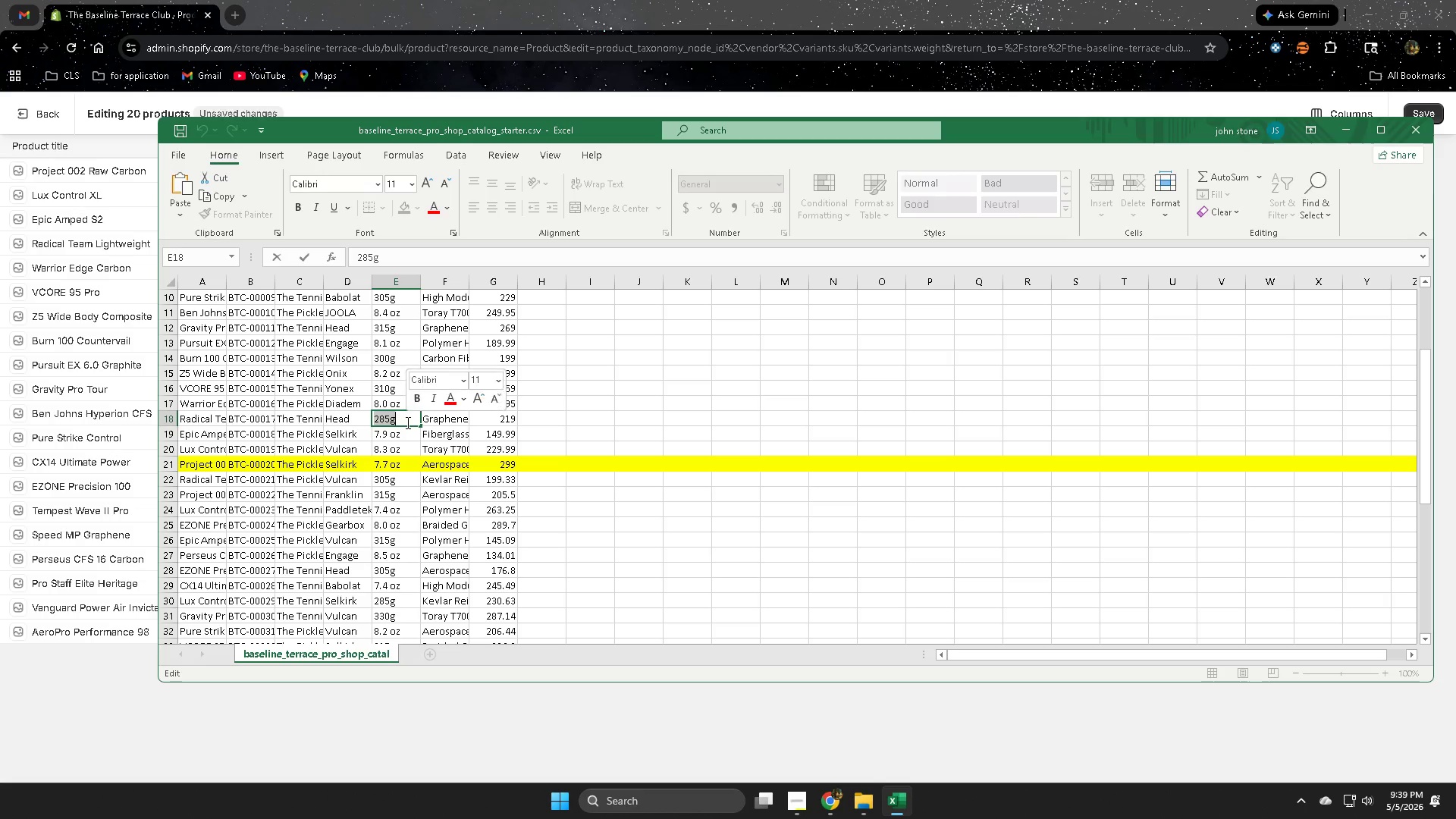 
key(Control+ControlLeft)
 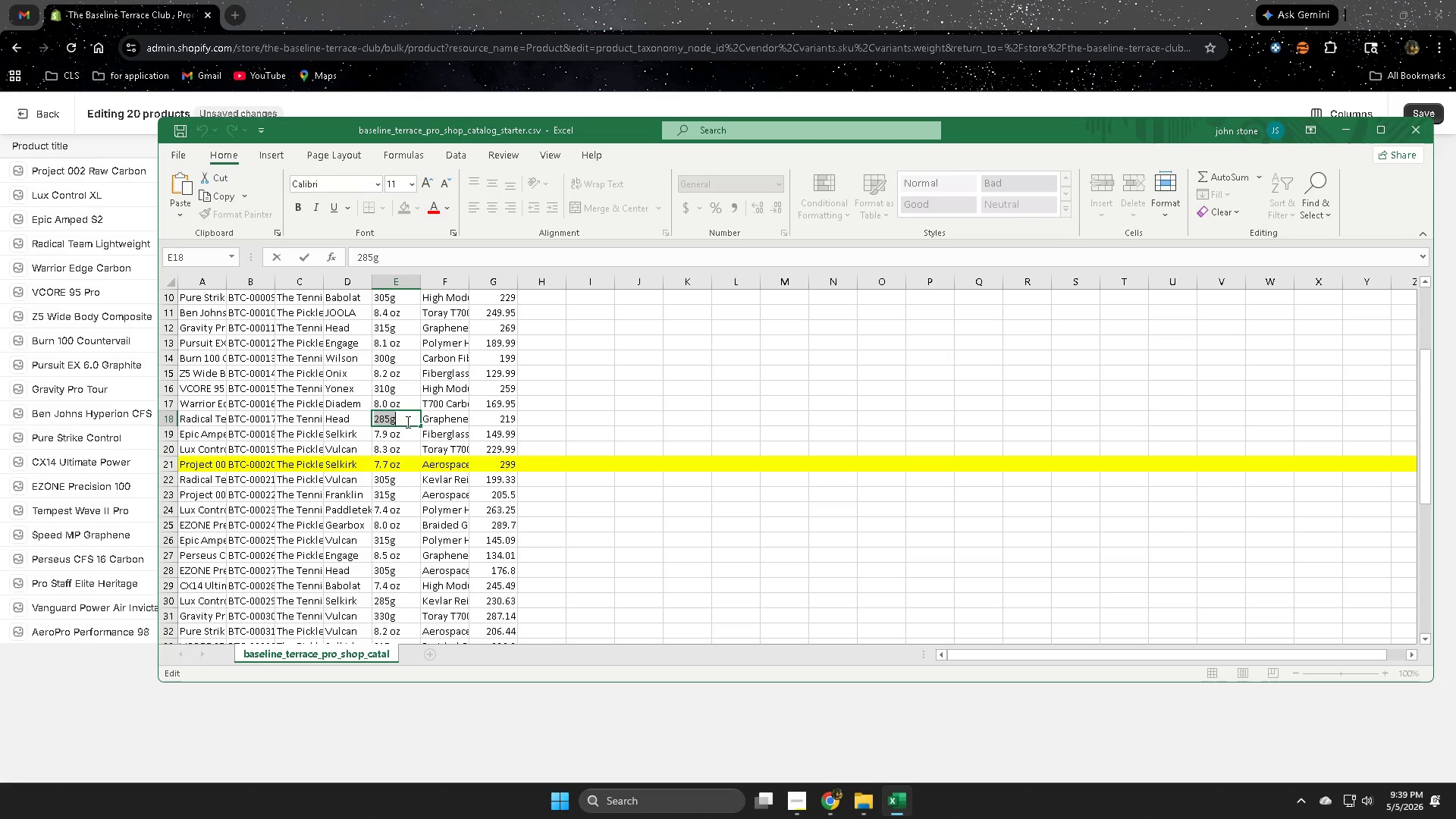 
key(Control+C)
 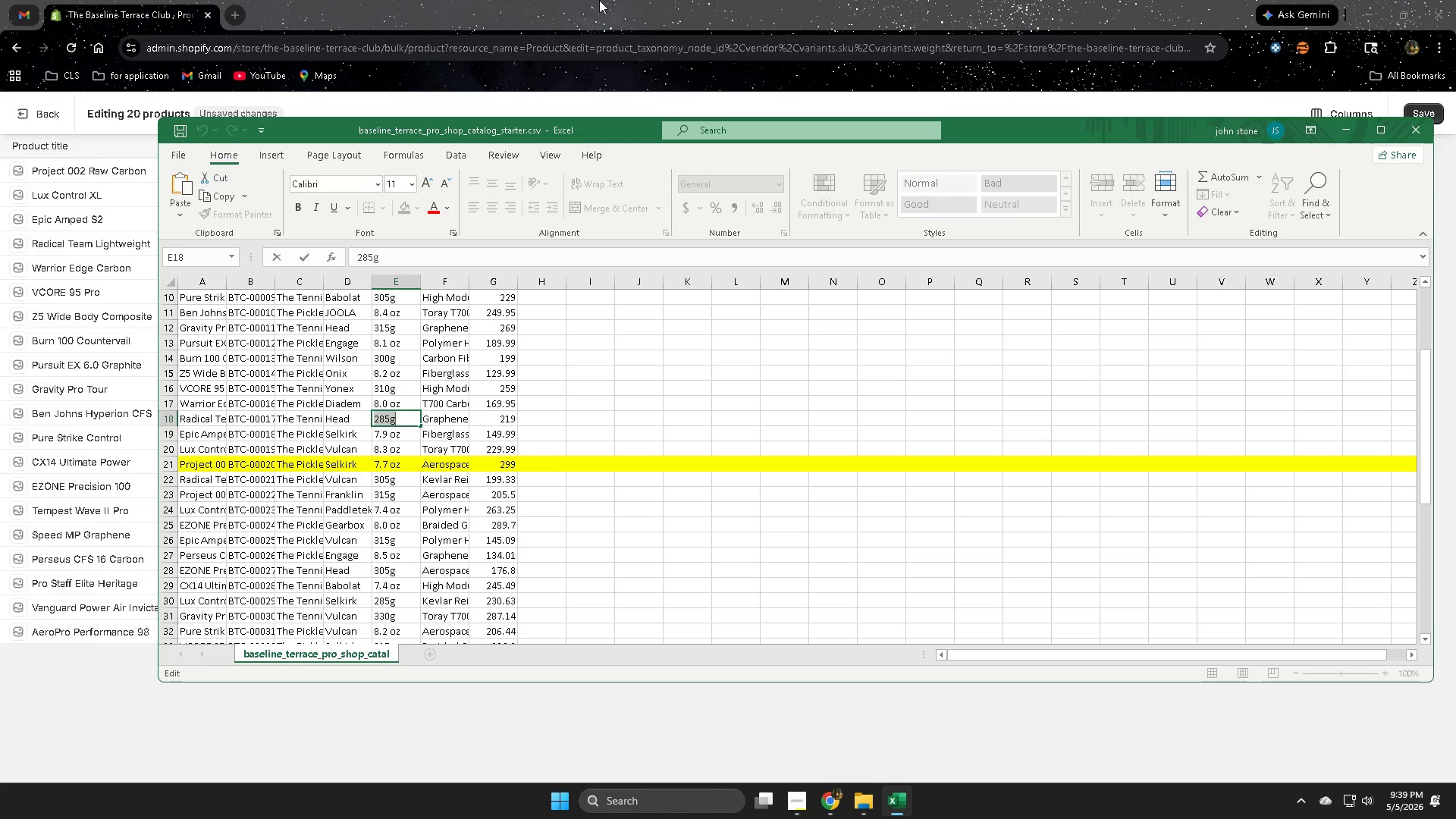 
left_click([625, 0])
 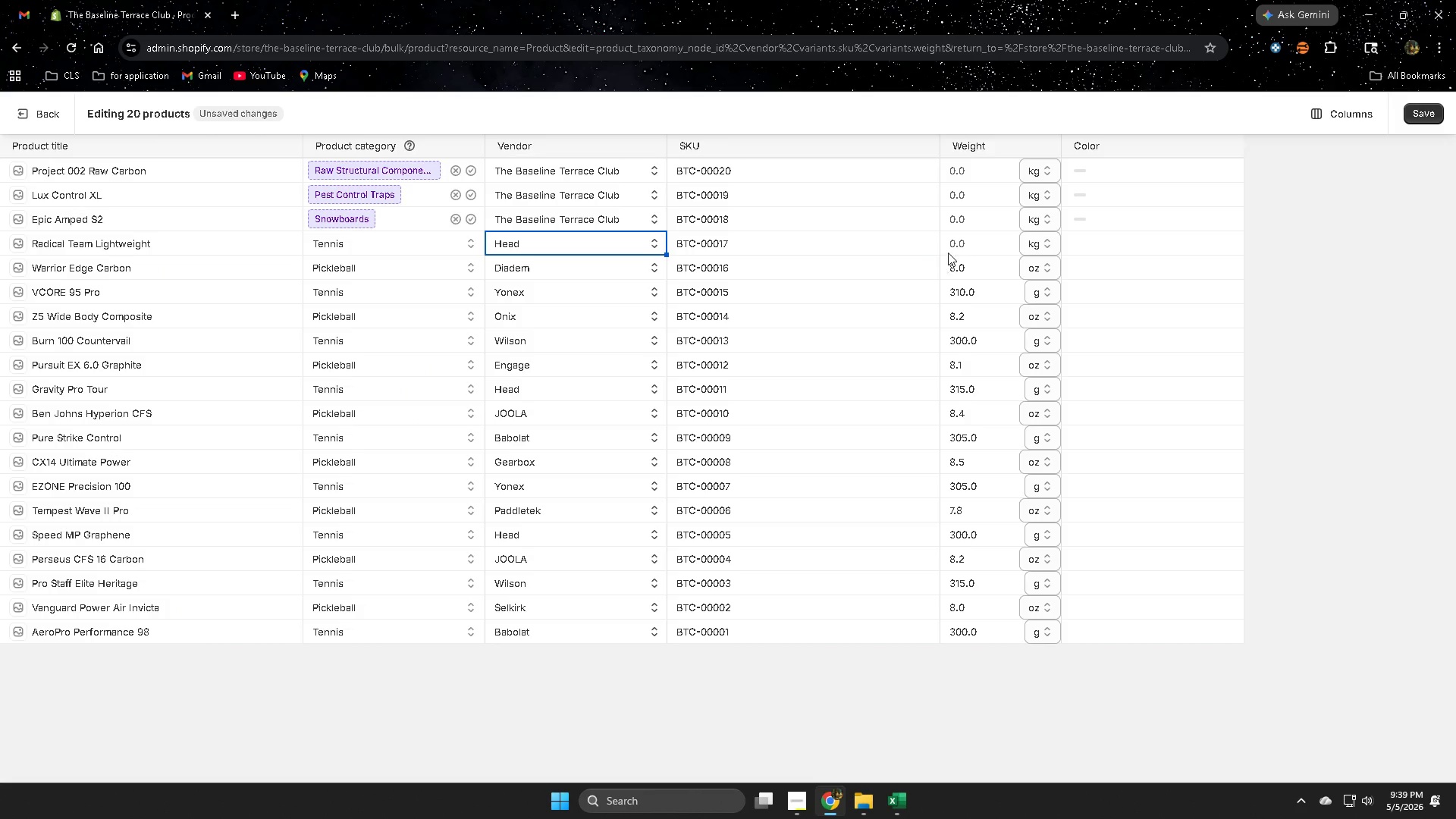 
double_click([975, 245])
 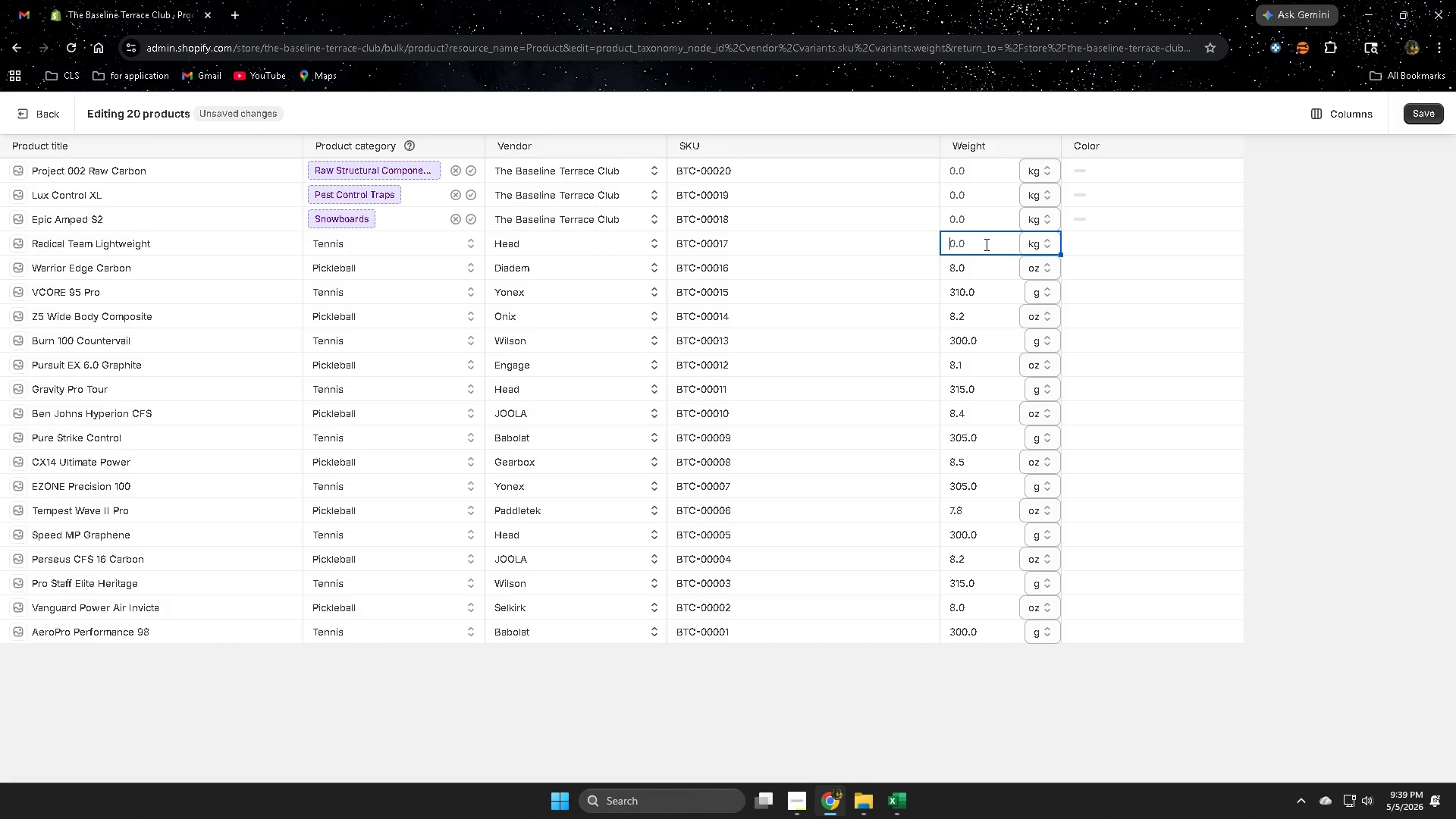 
key(Control+V)
 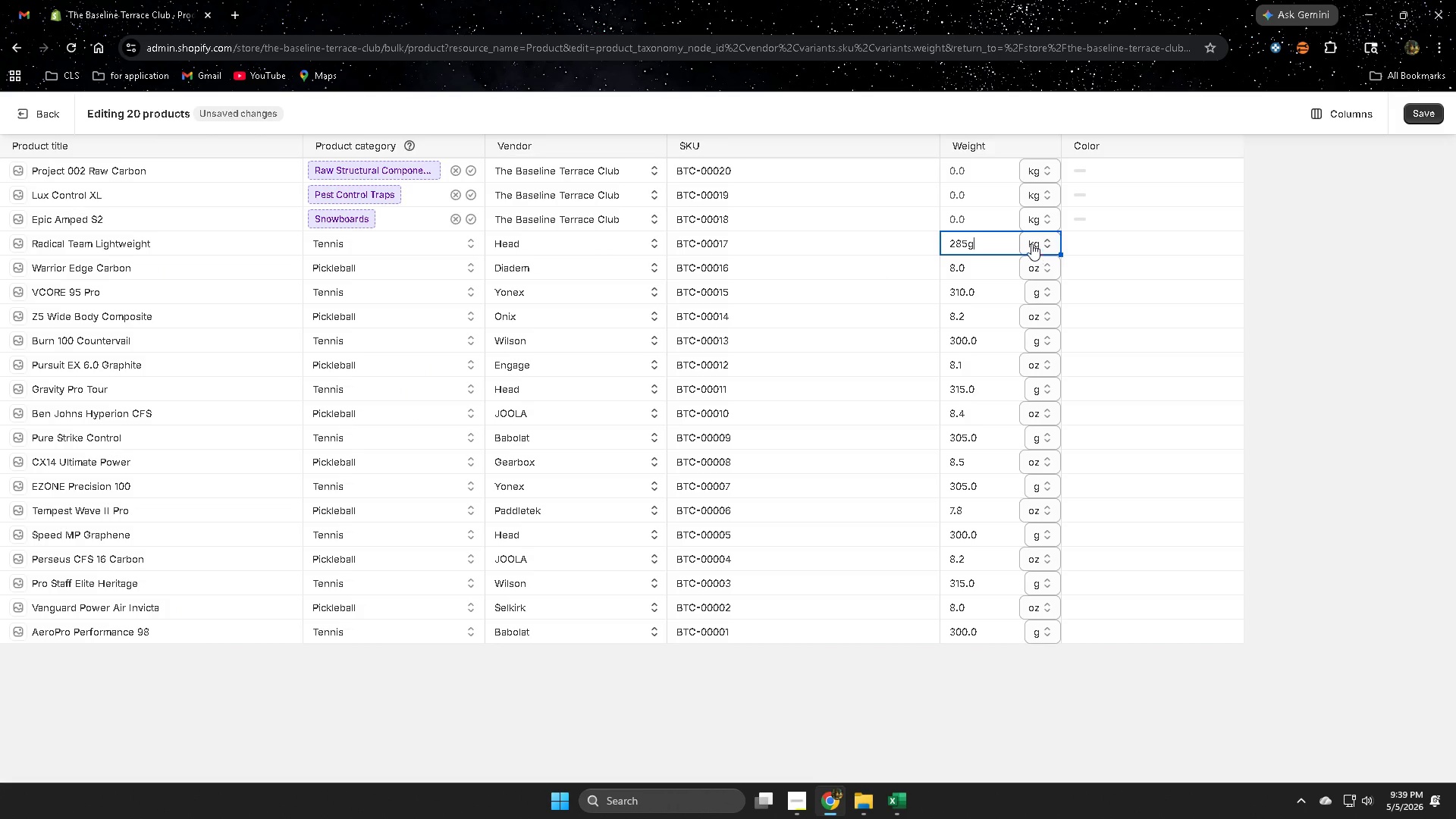 
left_click([1031, 240])
 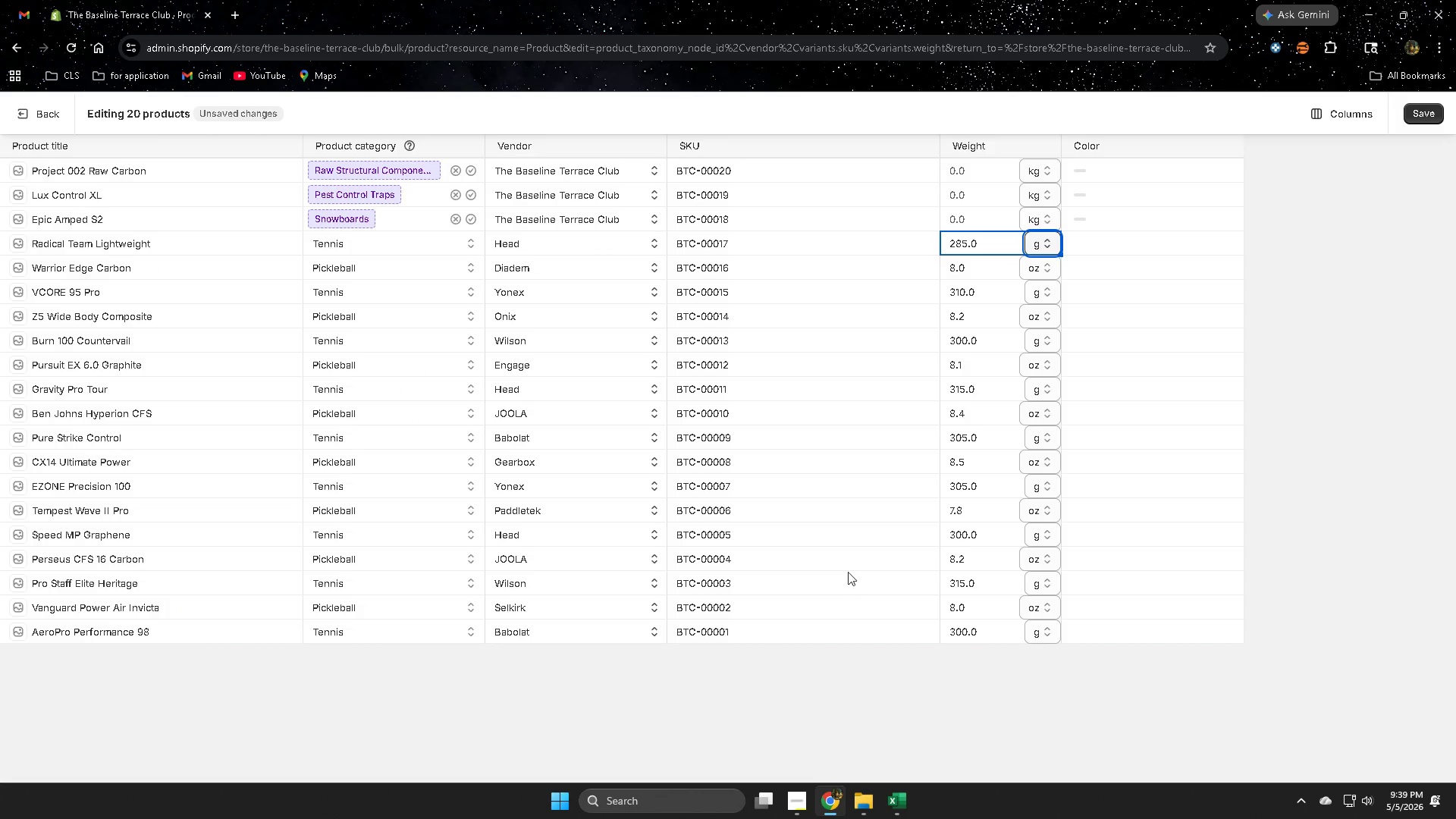 
left_click([843, 253])
 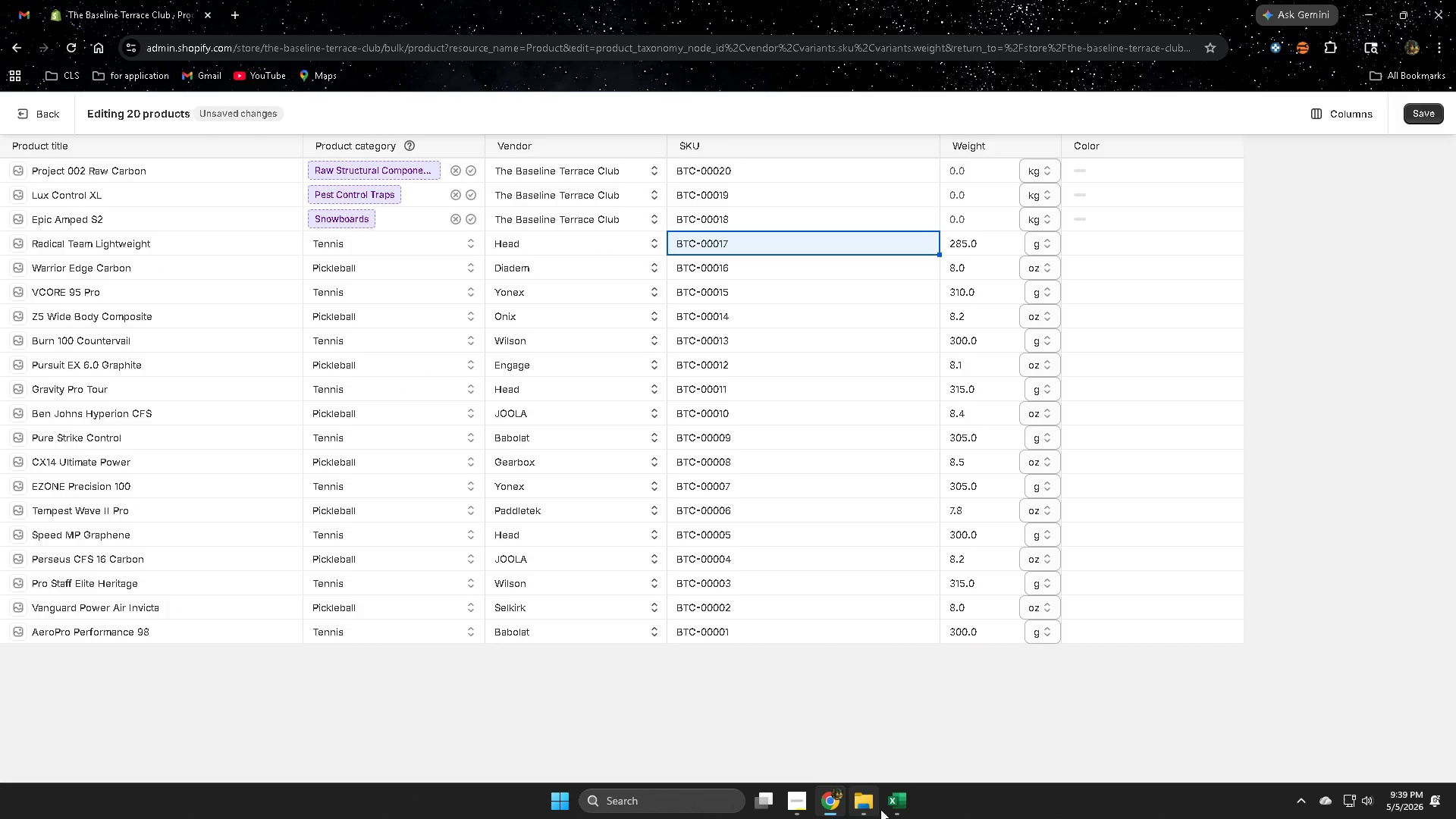 
left_click([904, 804])
 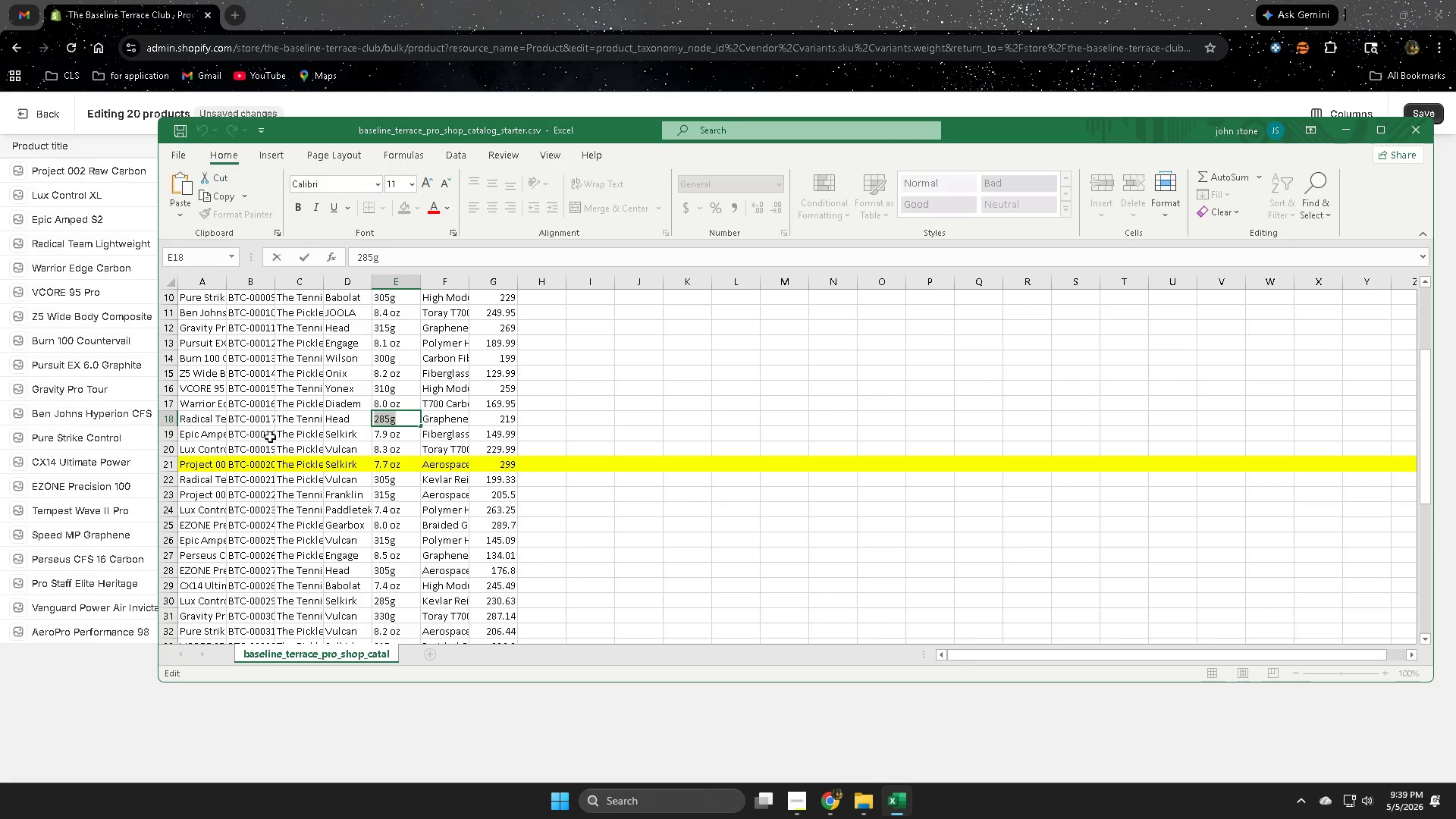 
double_click([295, 437])
 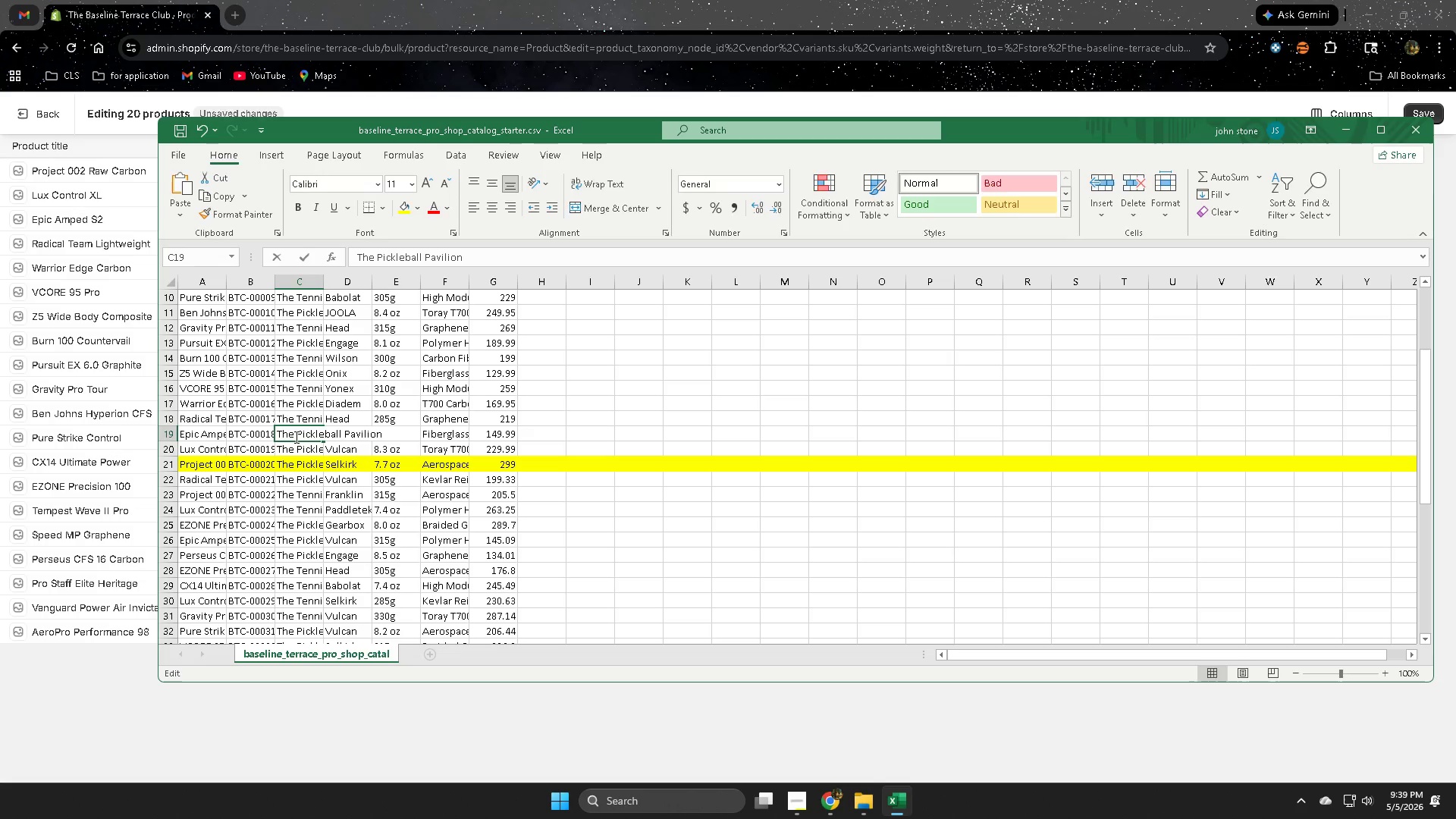 
triple_click([295, 437])
 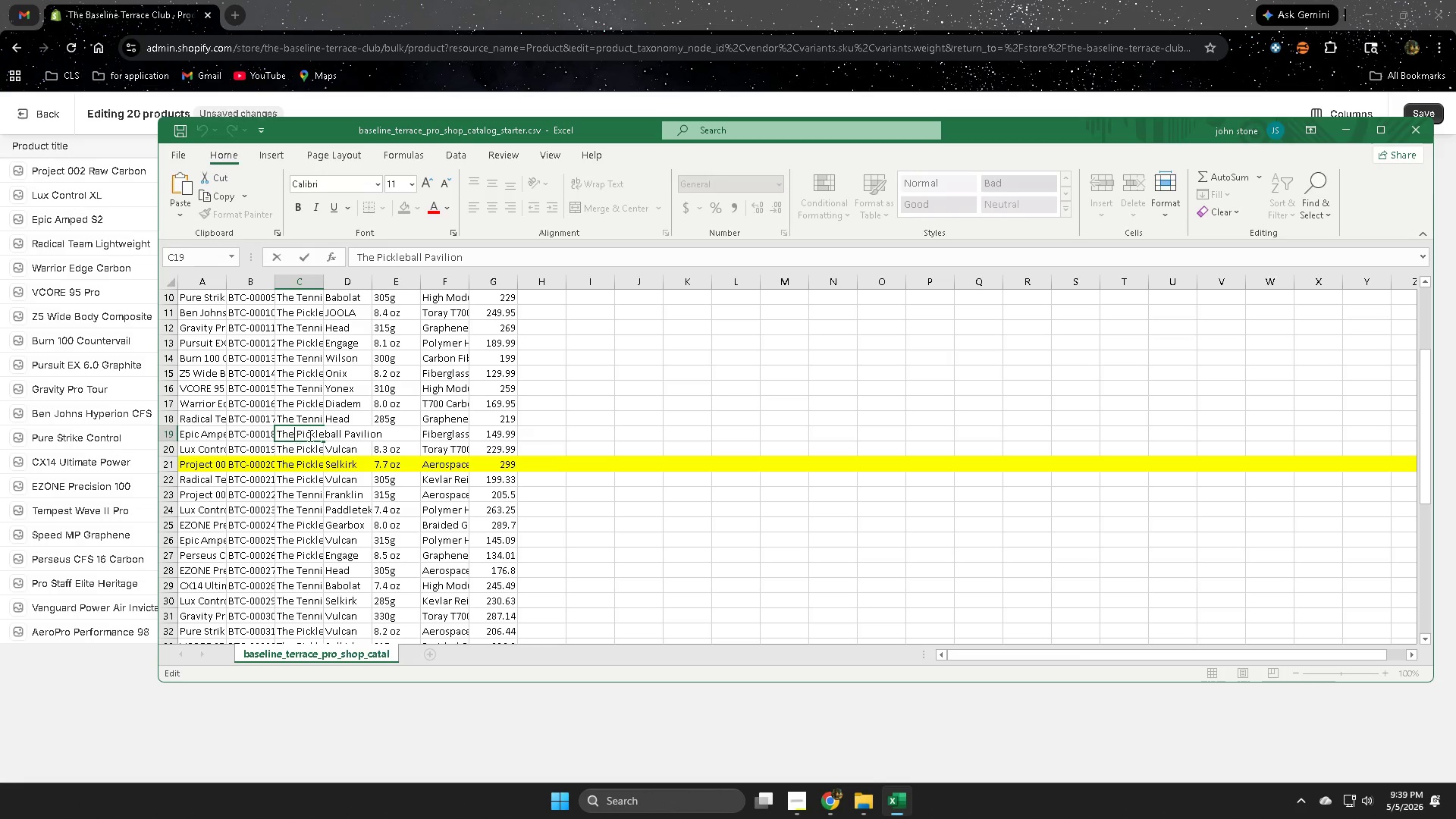 
left_click([309, 435])
 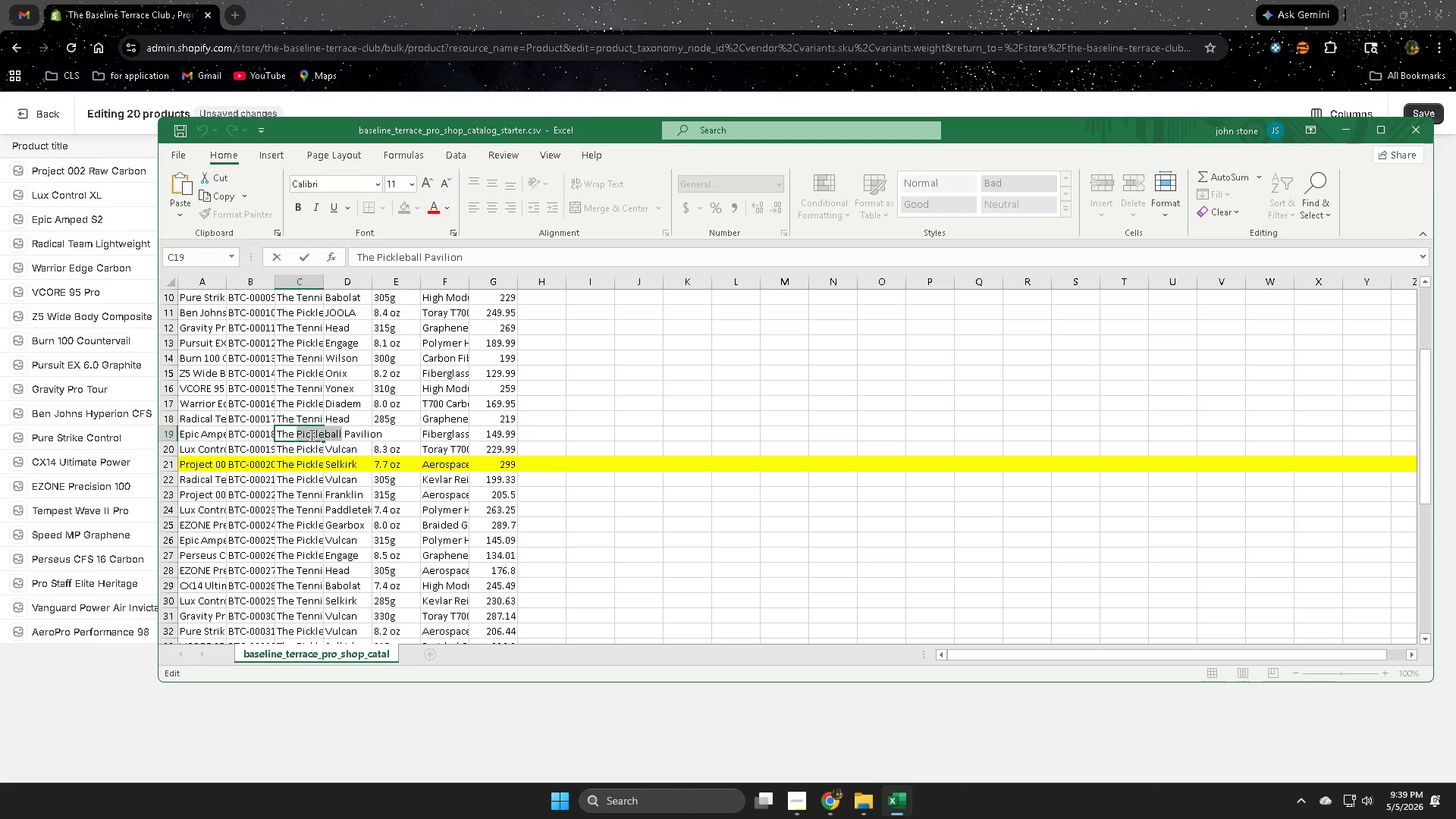 
key(Control+ControlLeft)
 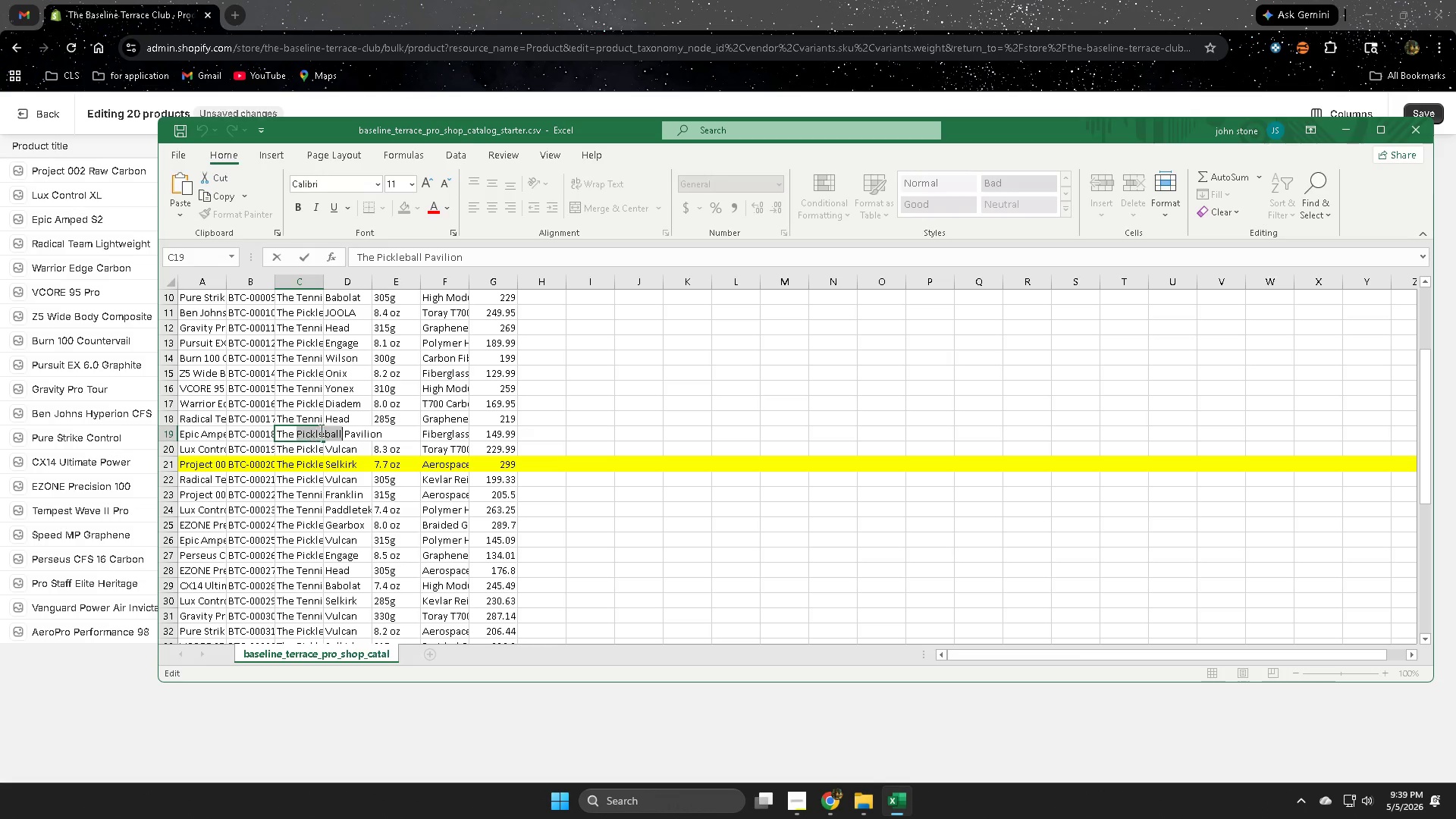 
key(Control+C)
 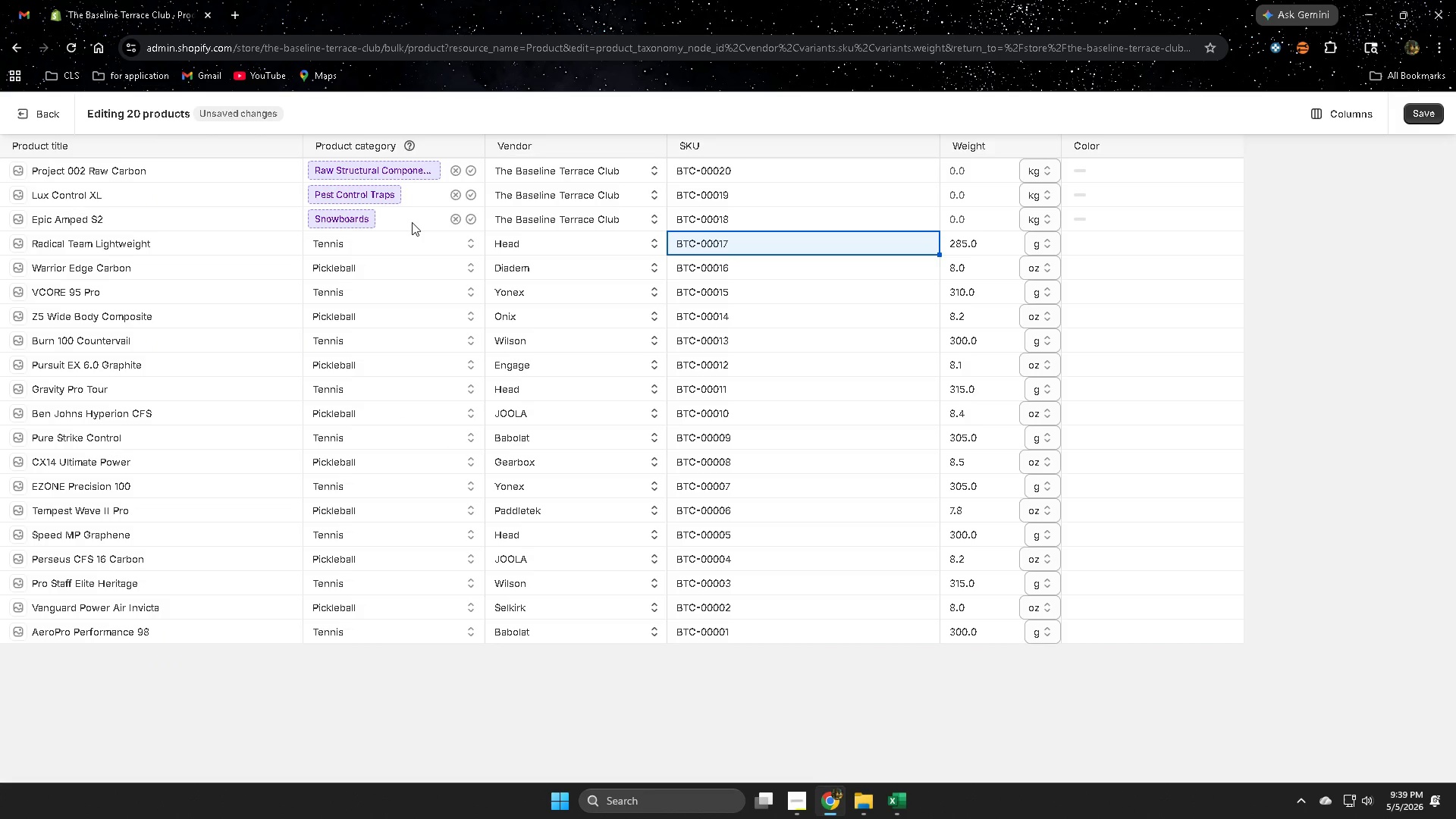 
double_click([415, 214])
 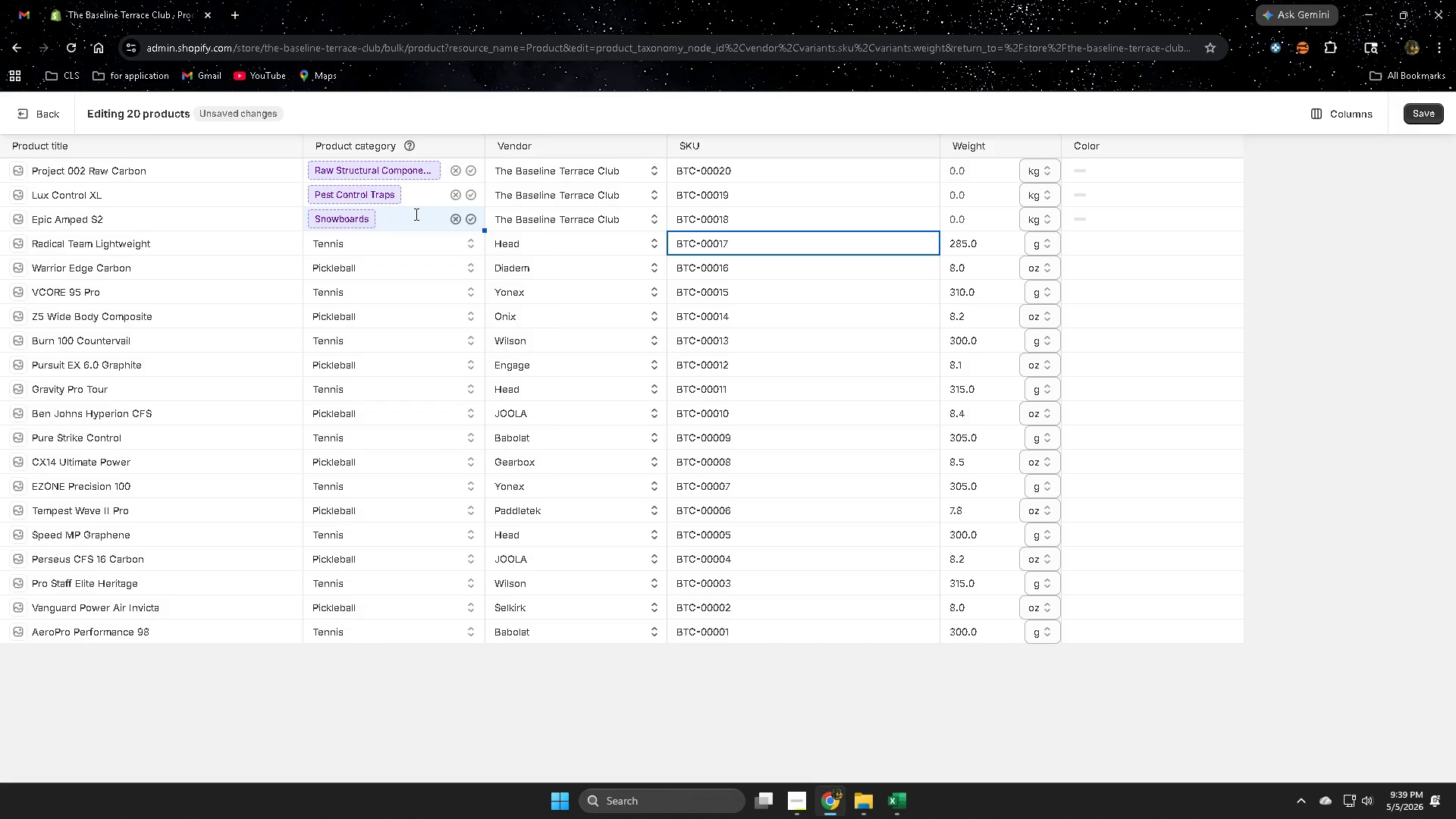 
triple_click([415, 214])
 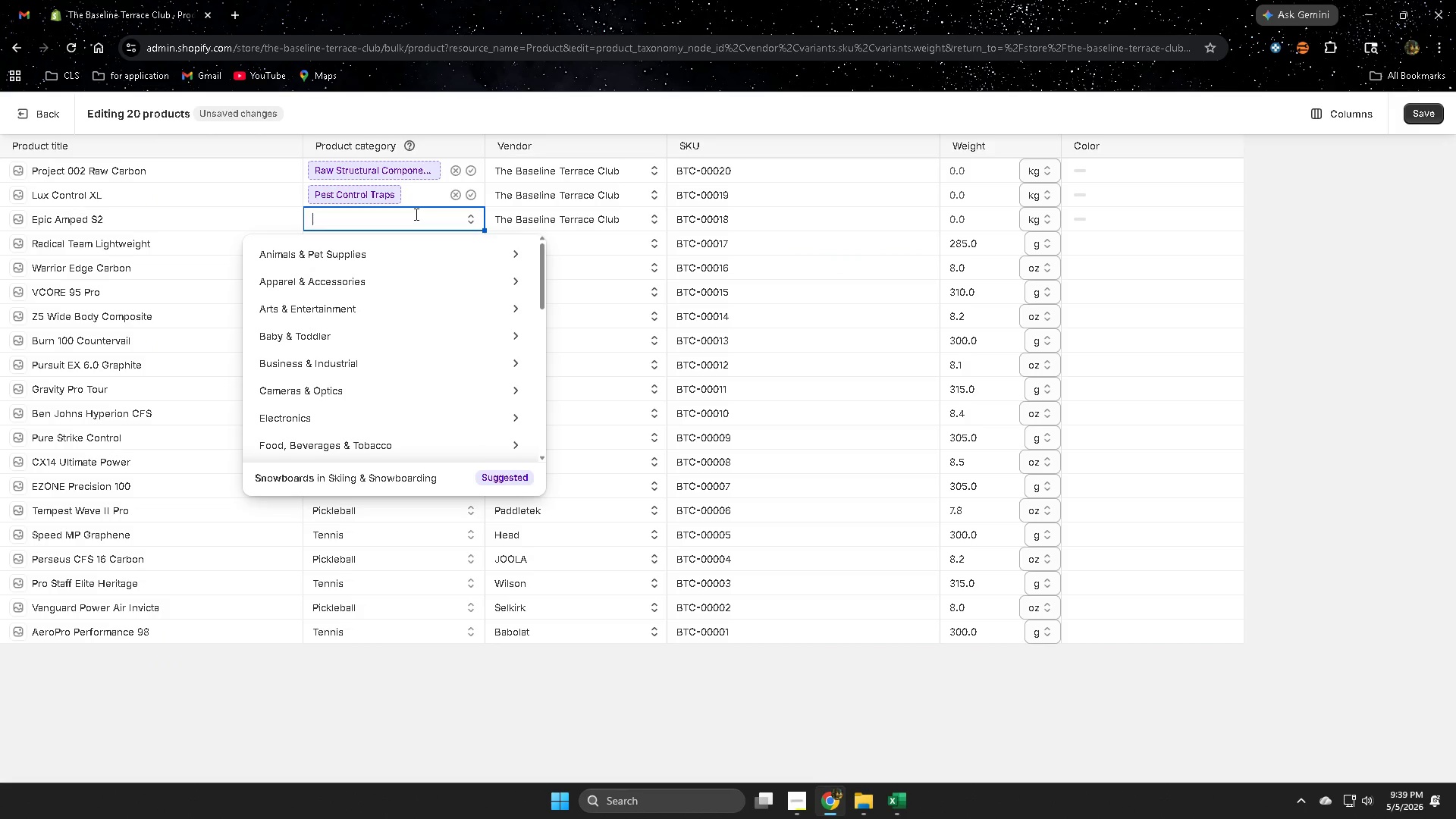 
key(Control+V)
 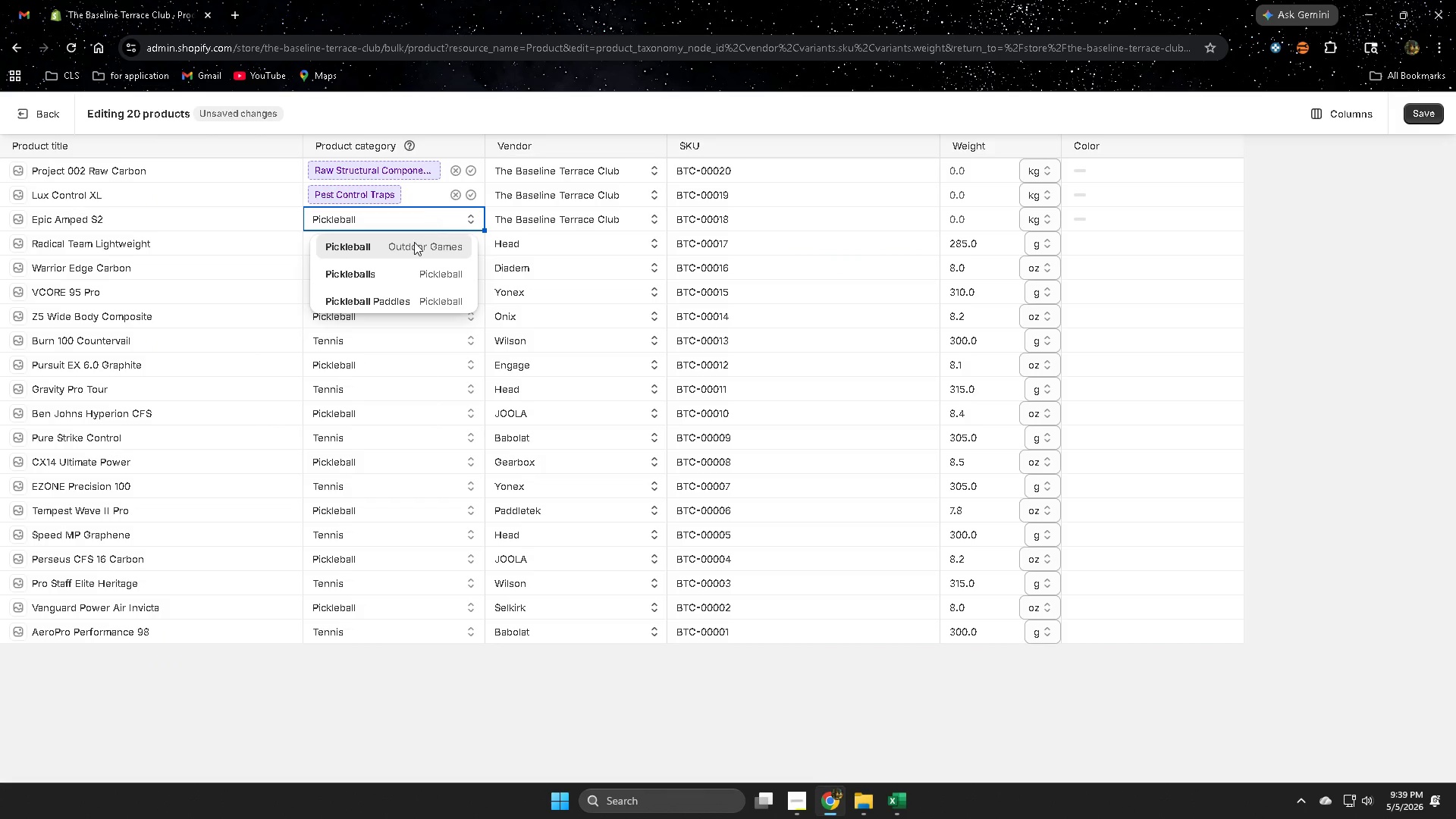 
left_click([402, 249])
 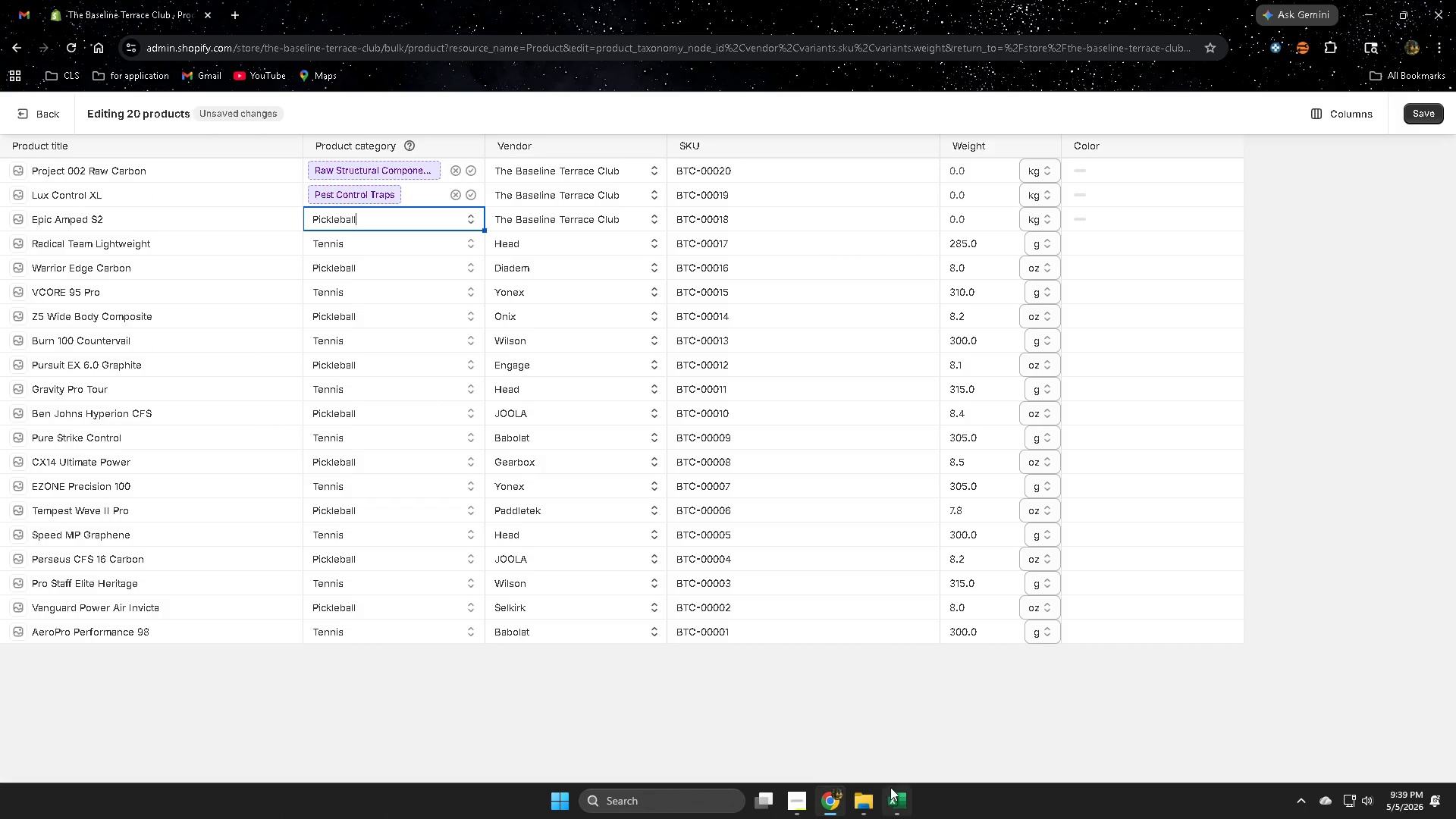 
left_click([900, 800])
 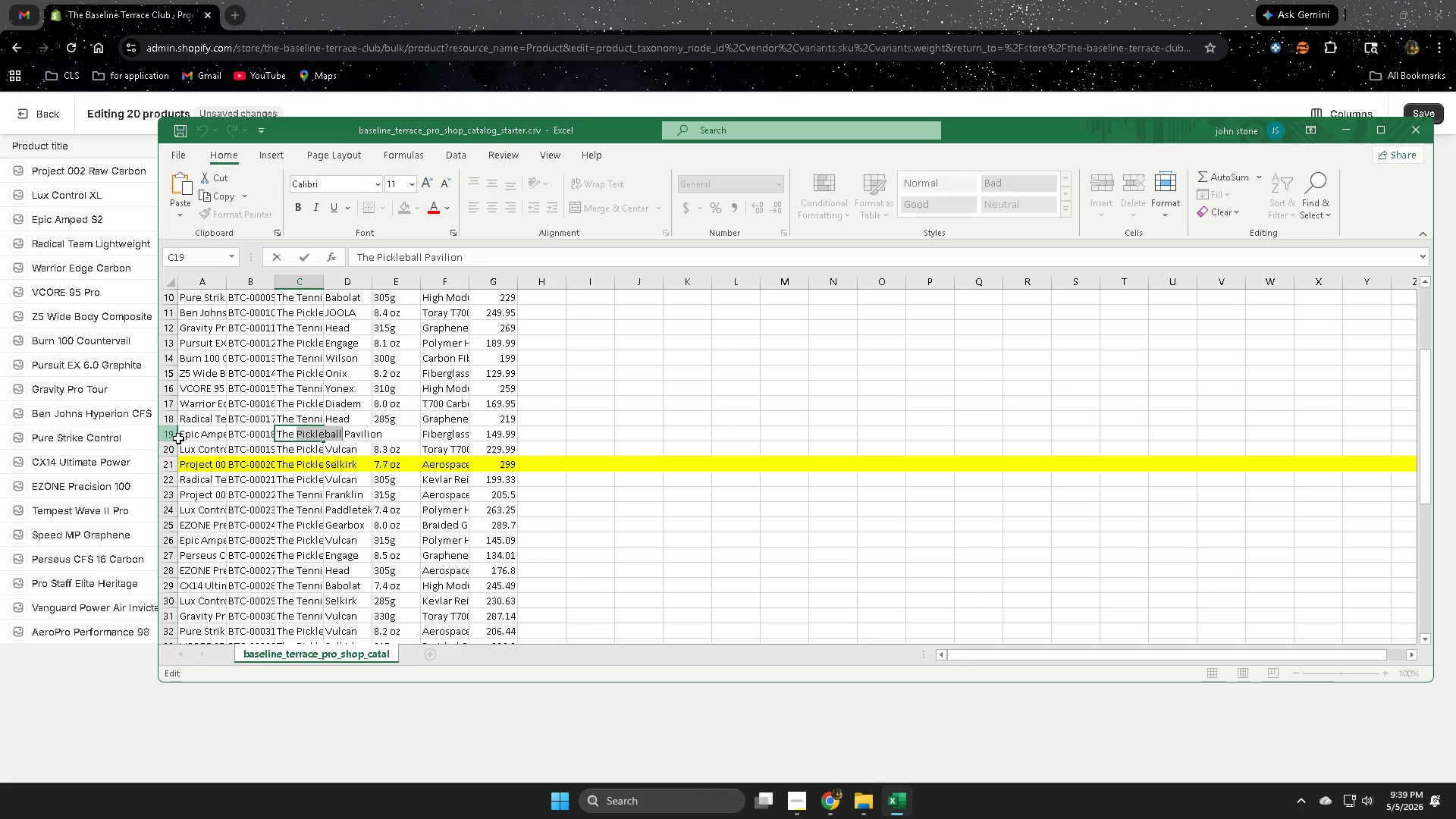 
left_click([172, 434])
 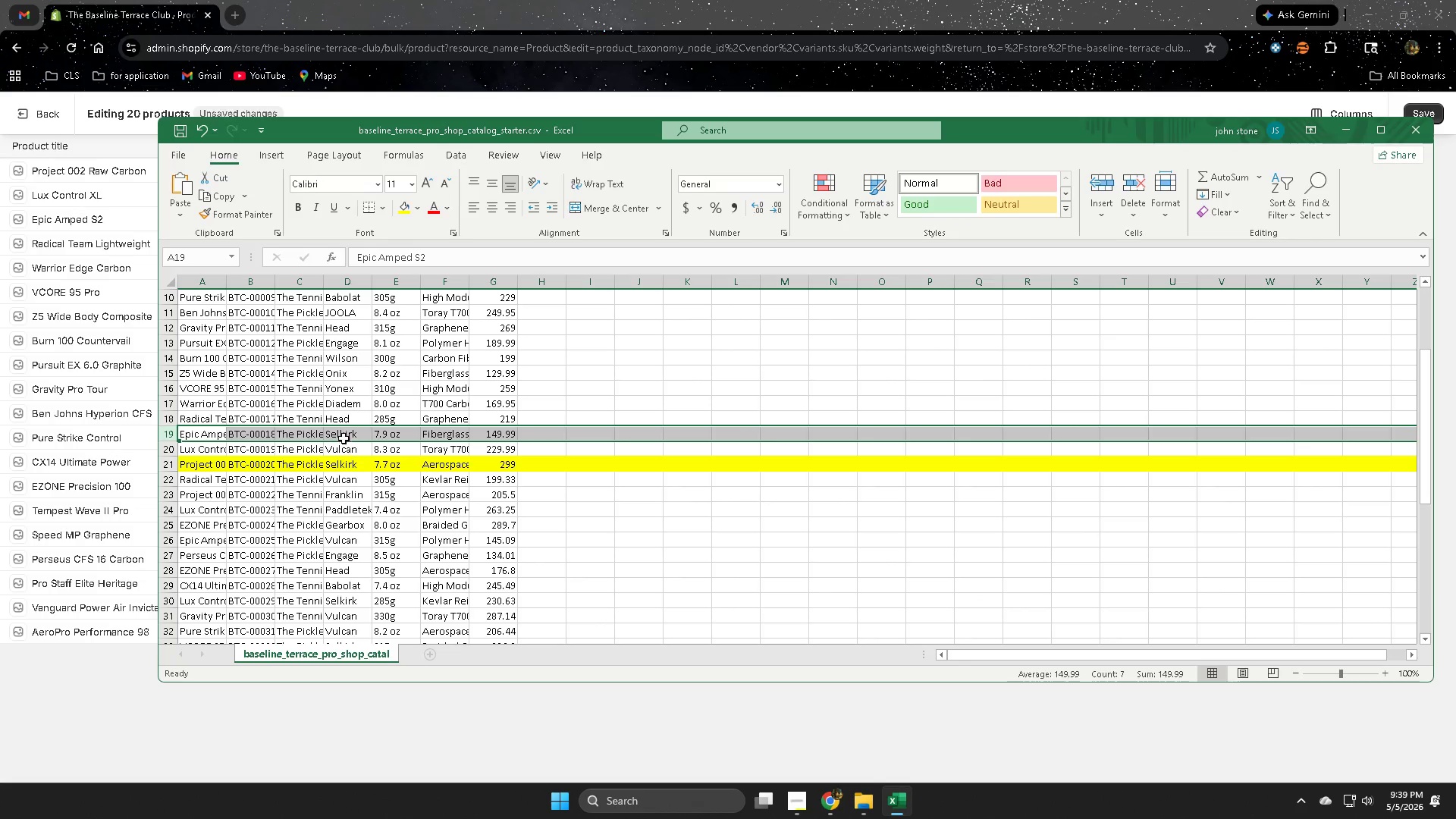 
double_click([344, 437])
 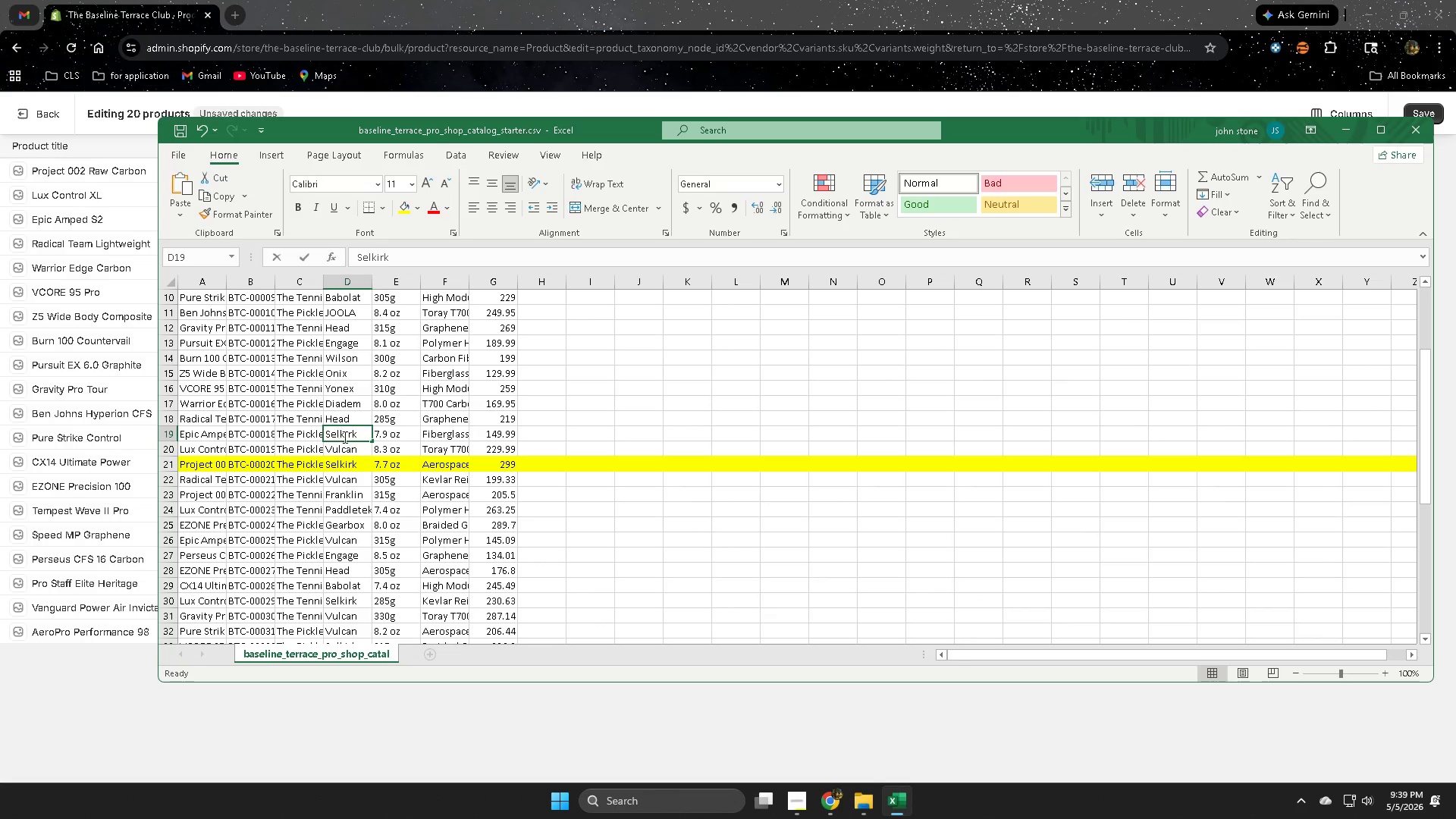 
triple_click([344, 436])
 